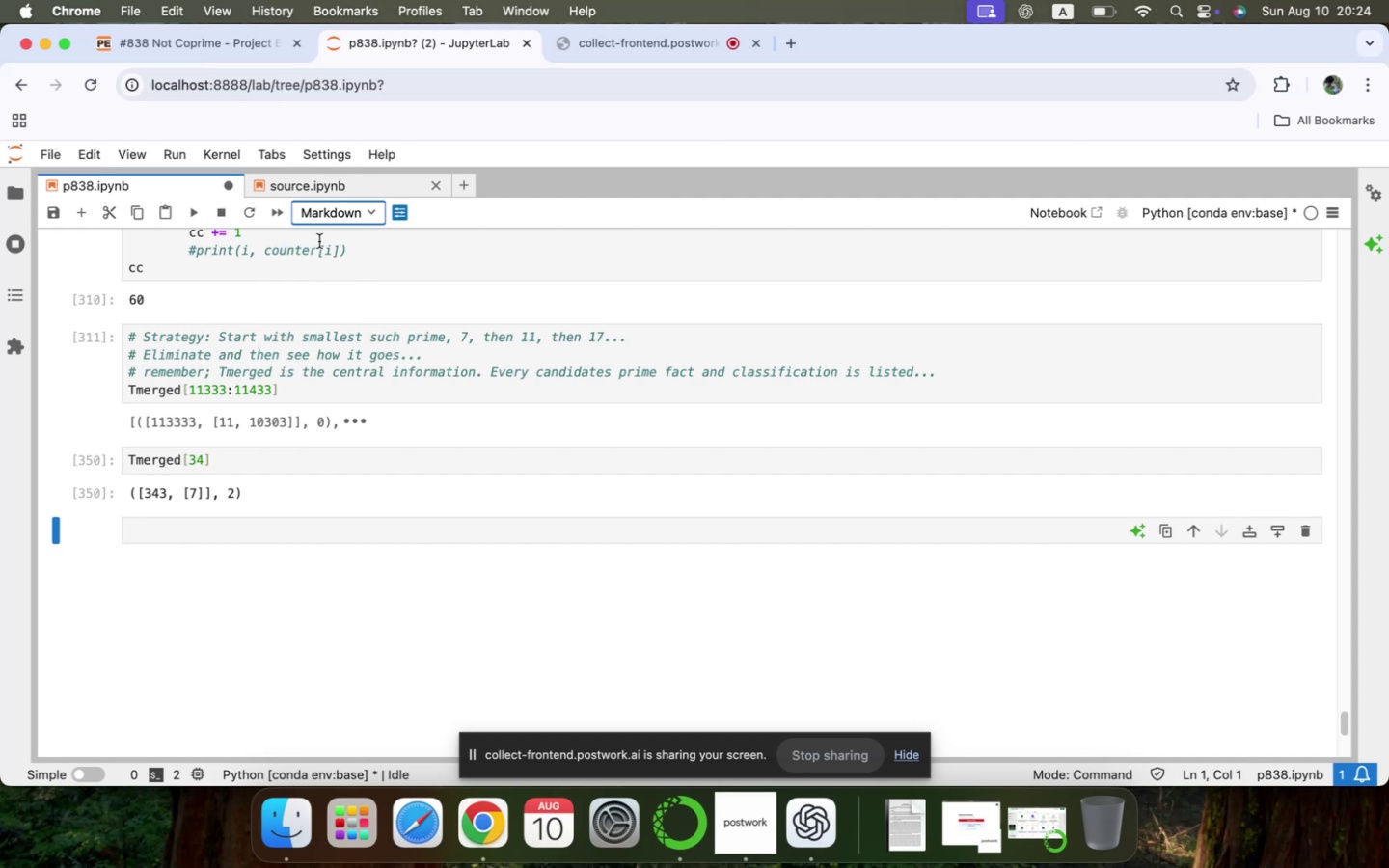 
hold_key(key=ShiftLeft, duration=0.61)
 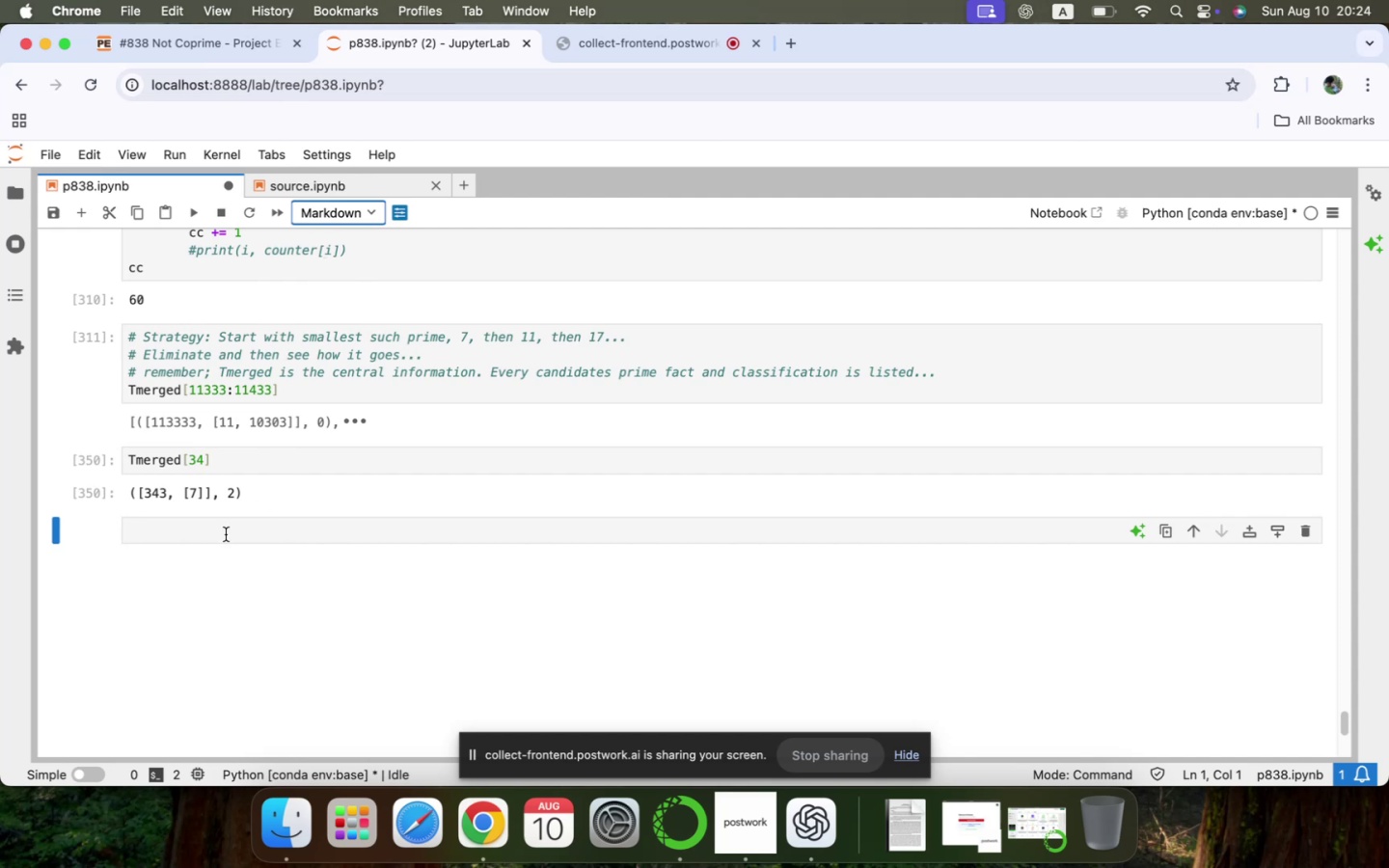 
type(Critical observation:)
 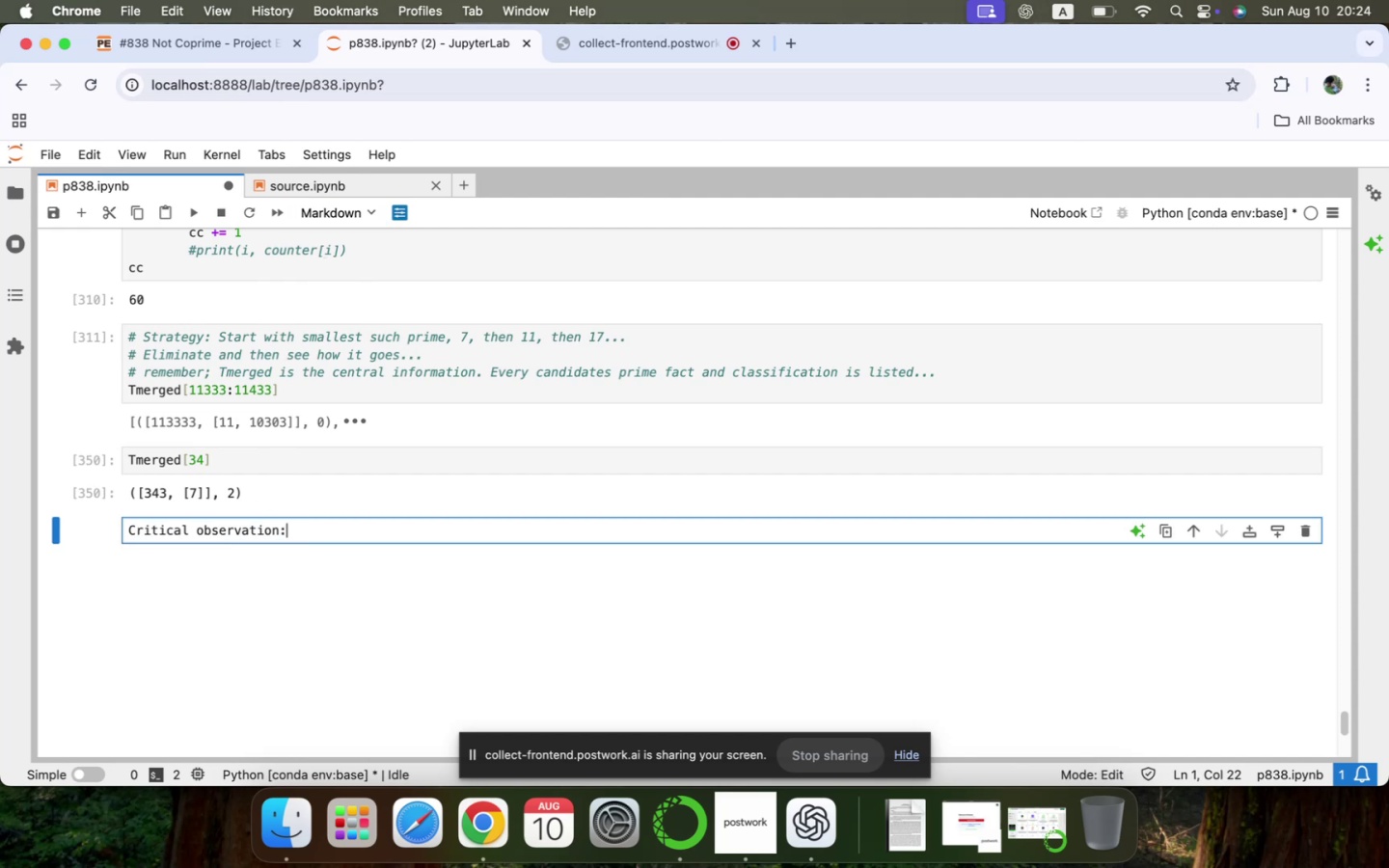 
key(ArrowUp)
 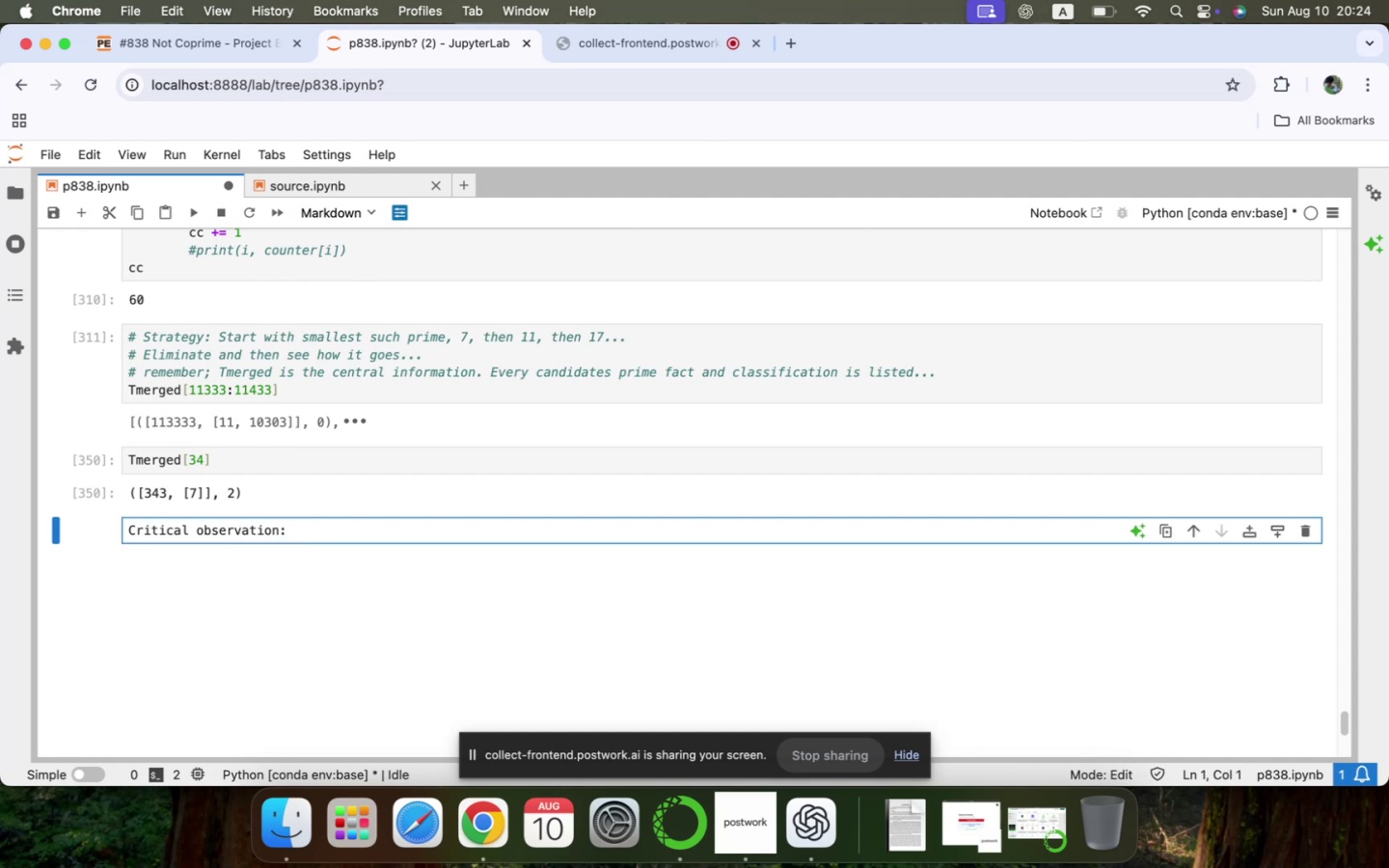 
type(#### )
 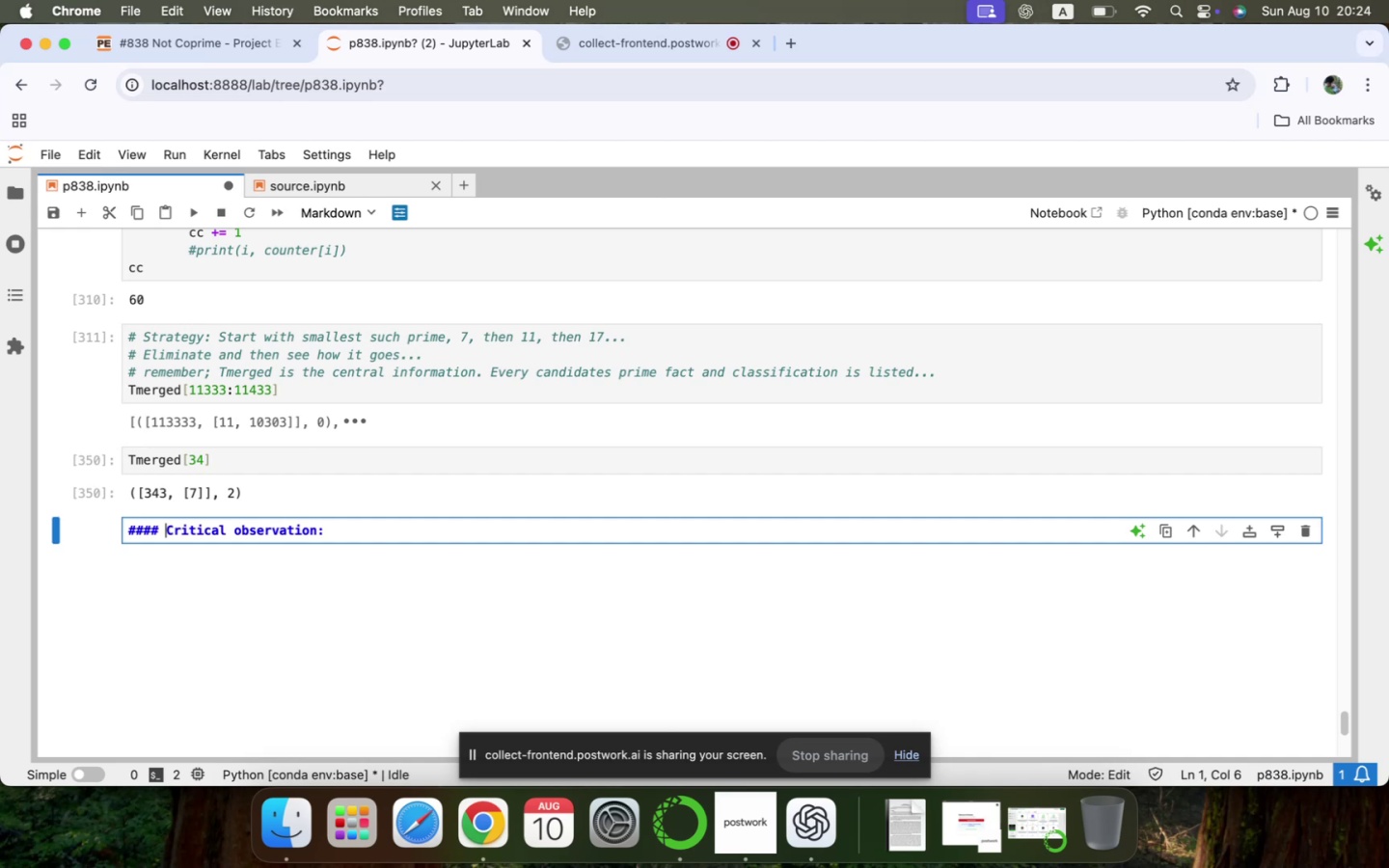 
key(ArrowDown)
 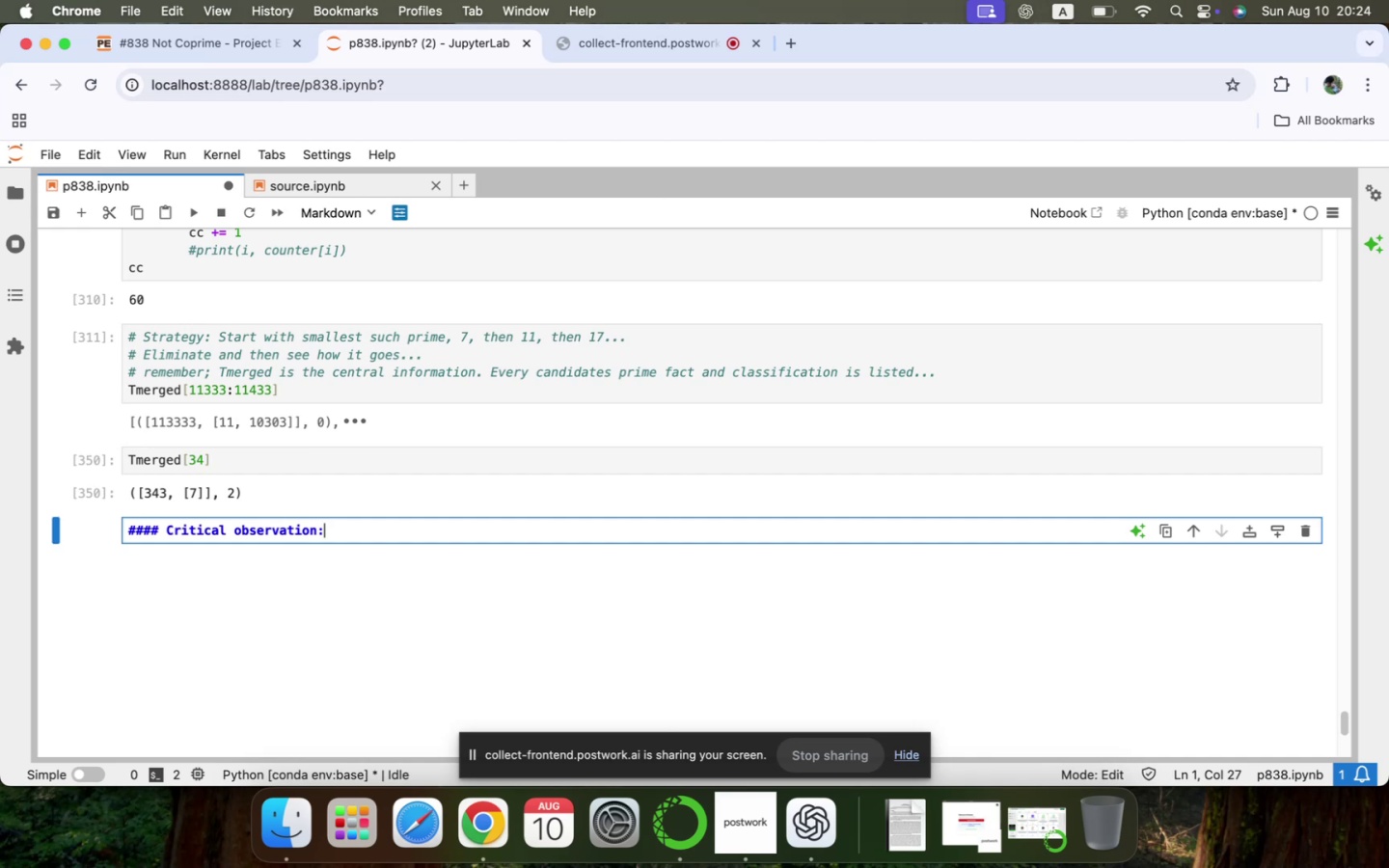 
key(Enter)
 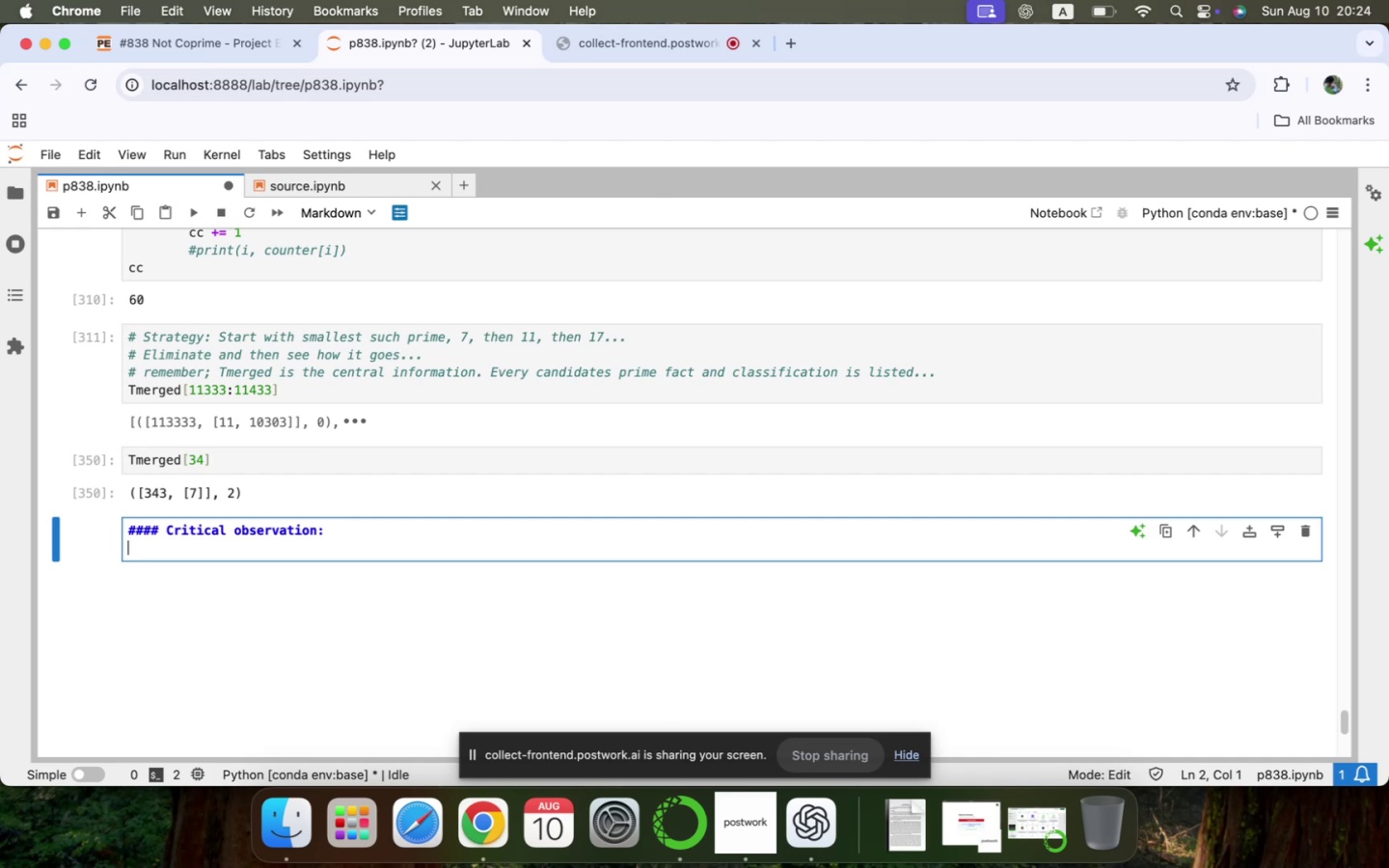 
type(There are numbers that have a single prime)
 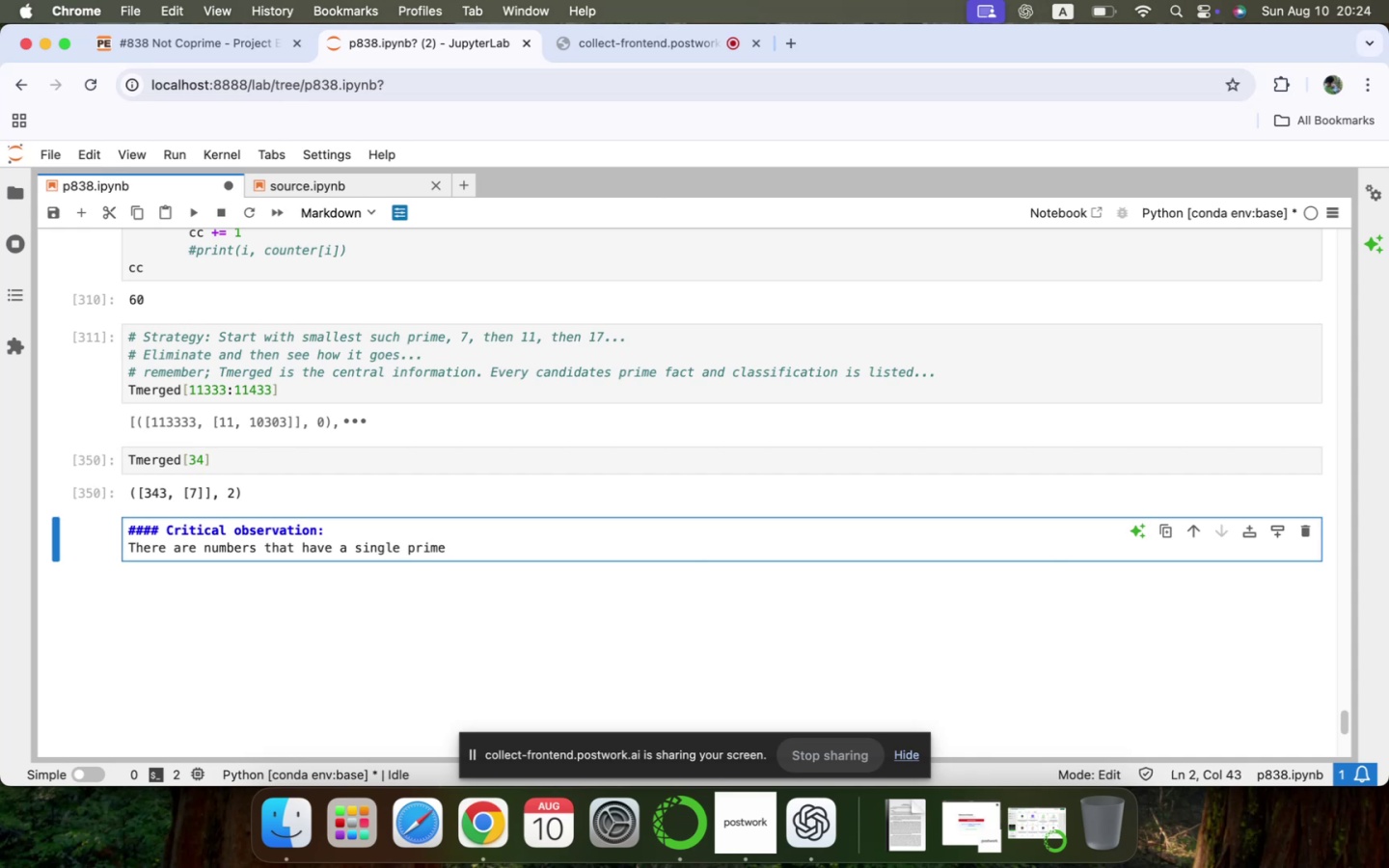 
key(ArrowUp)
 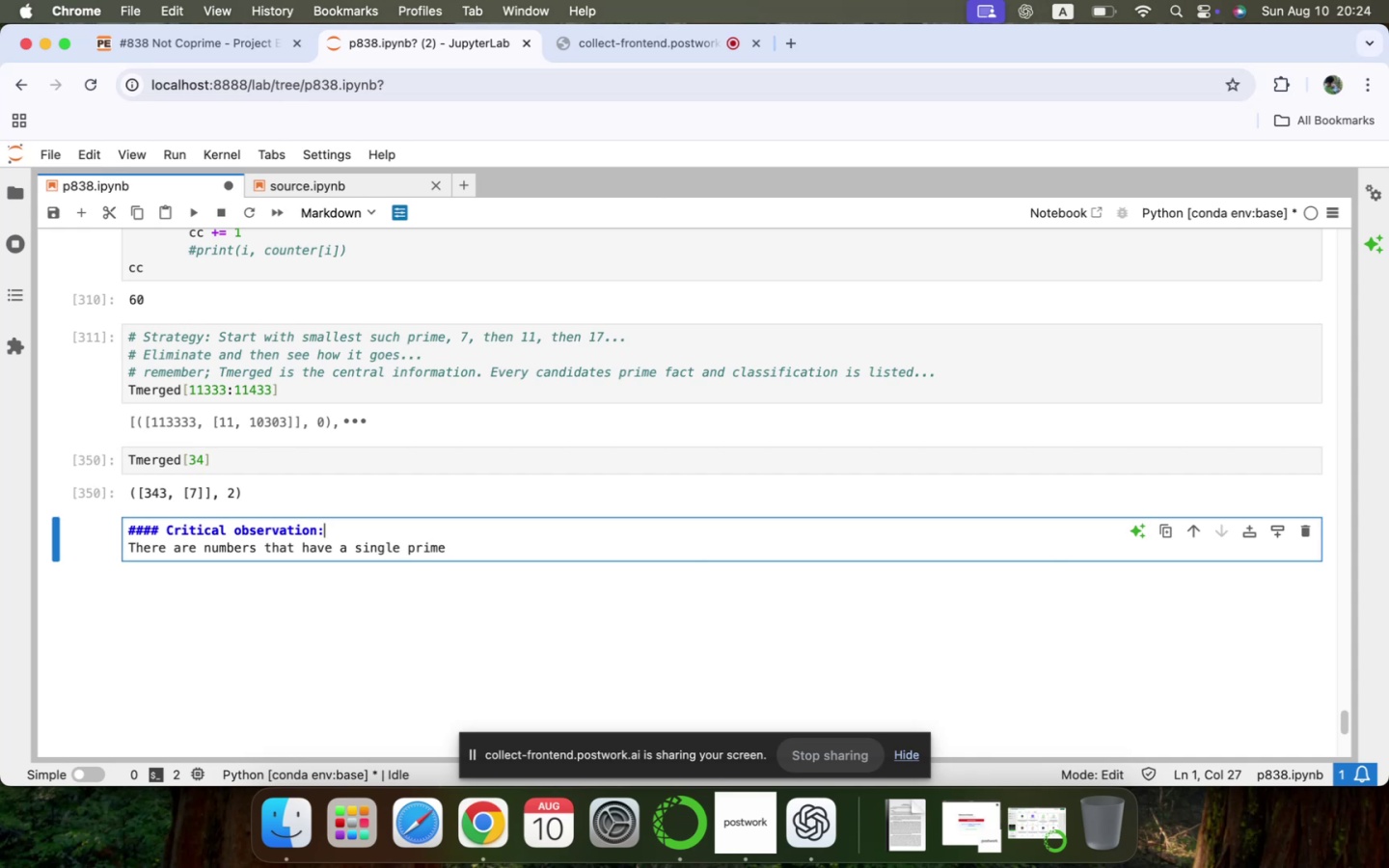 
hold_key(key=ArrowRight, duration=1.5)
 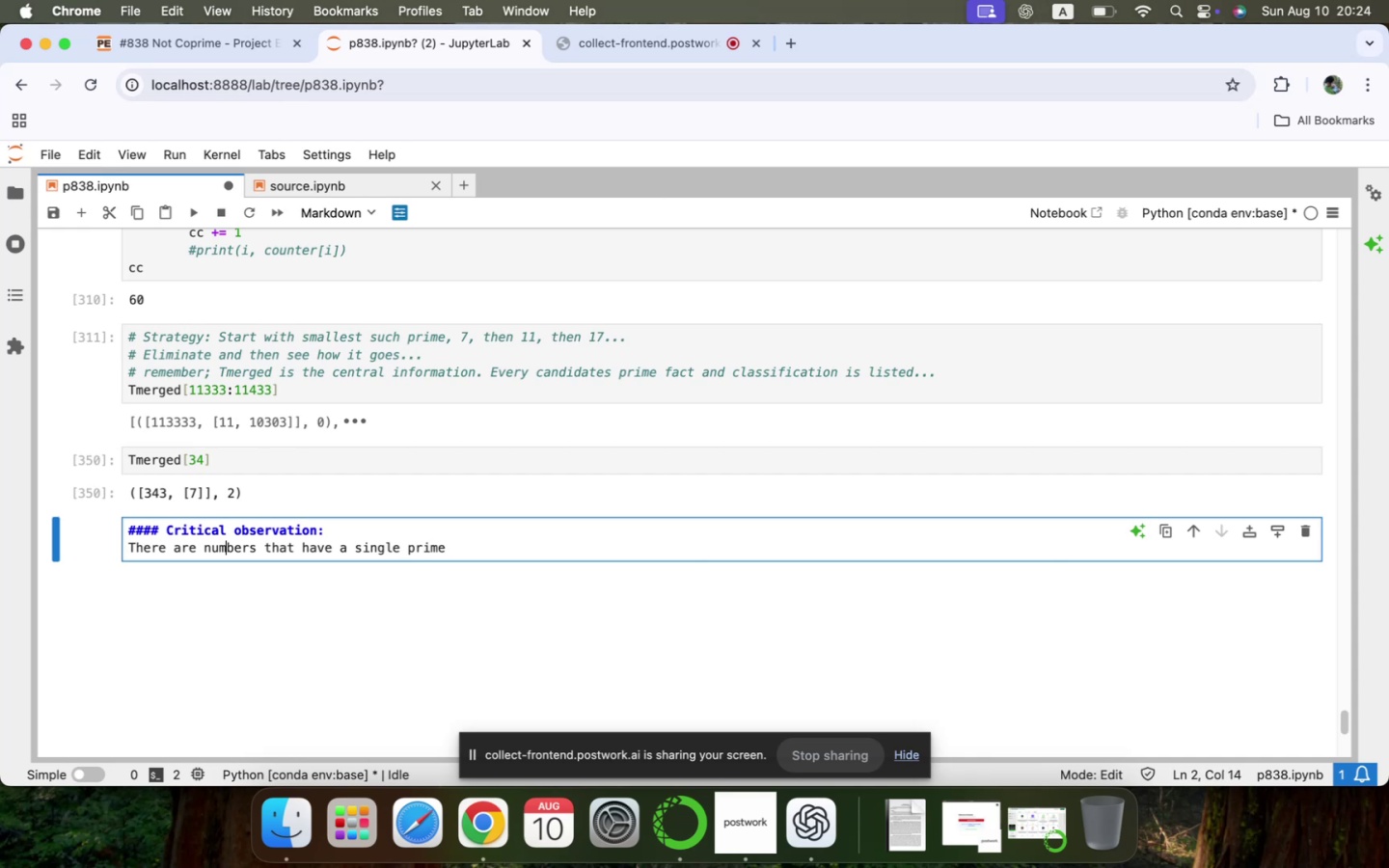 
key(ArrowRight)
 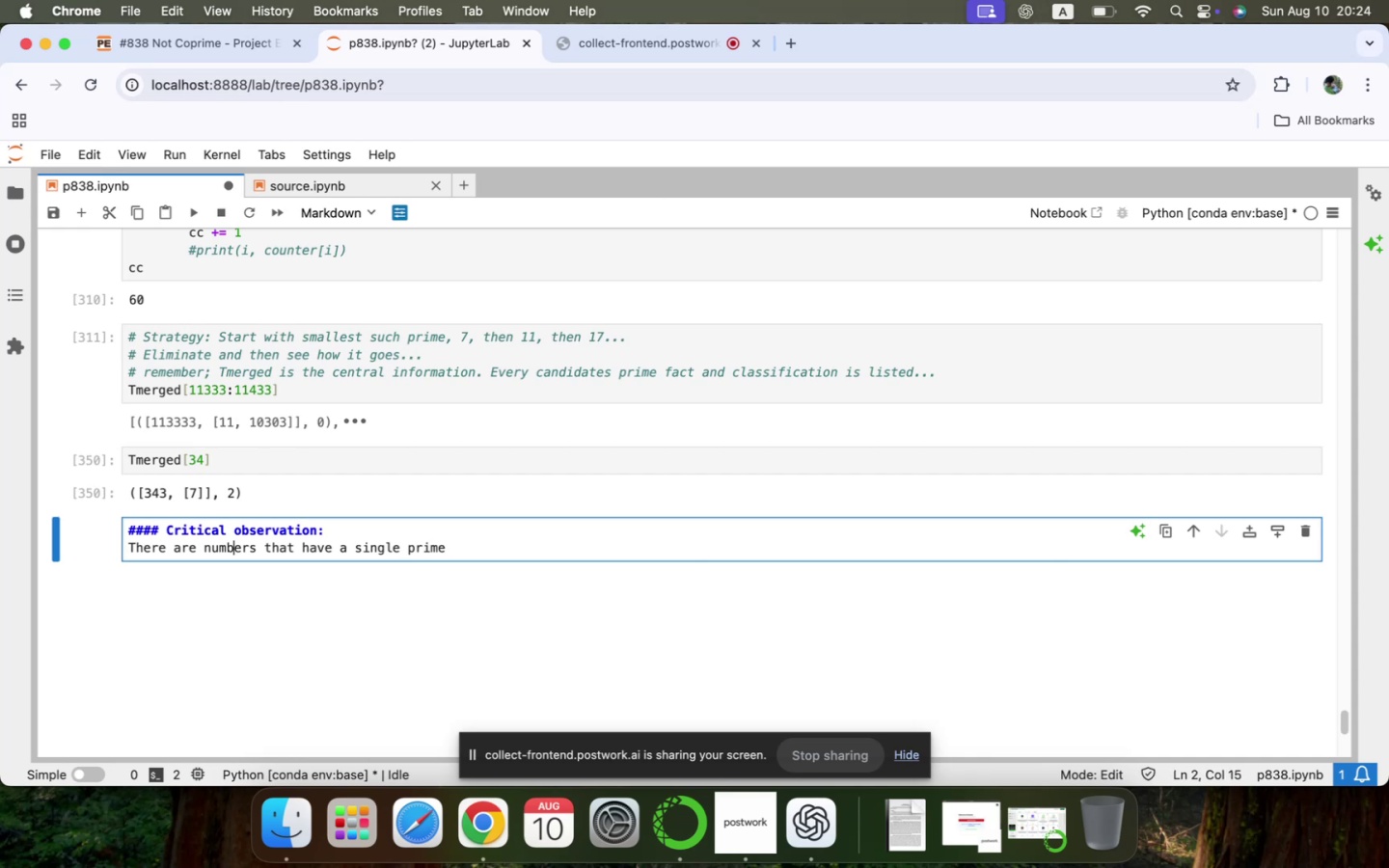 
key(ArrowRight)
 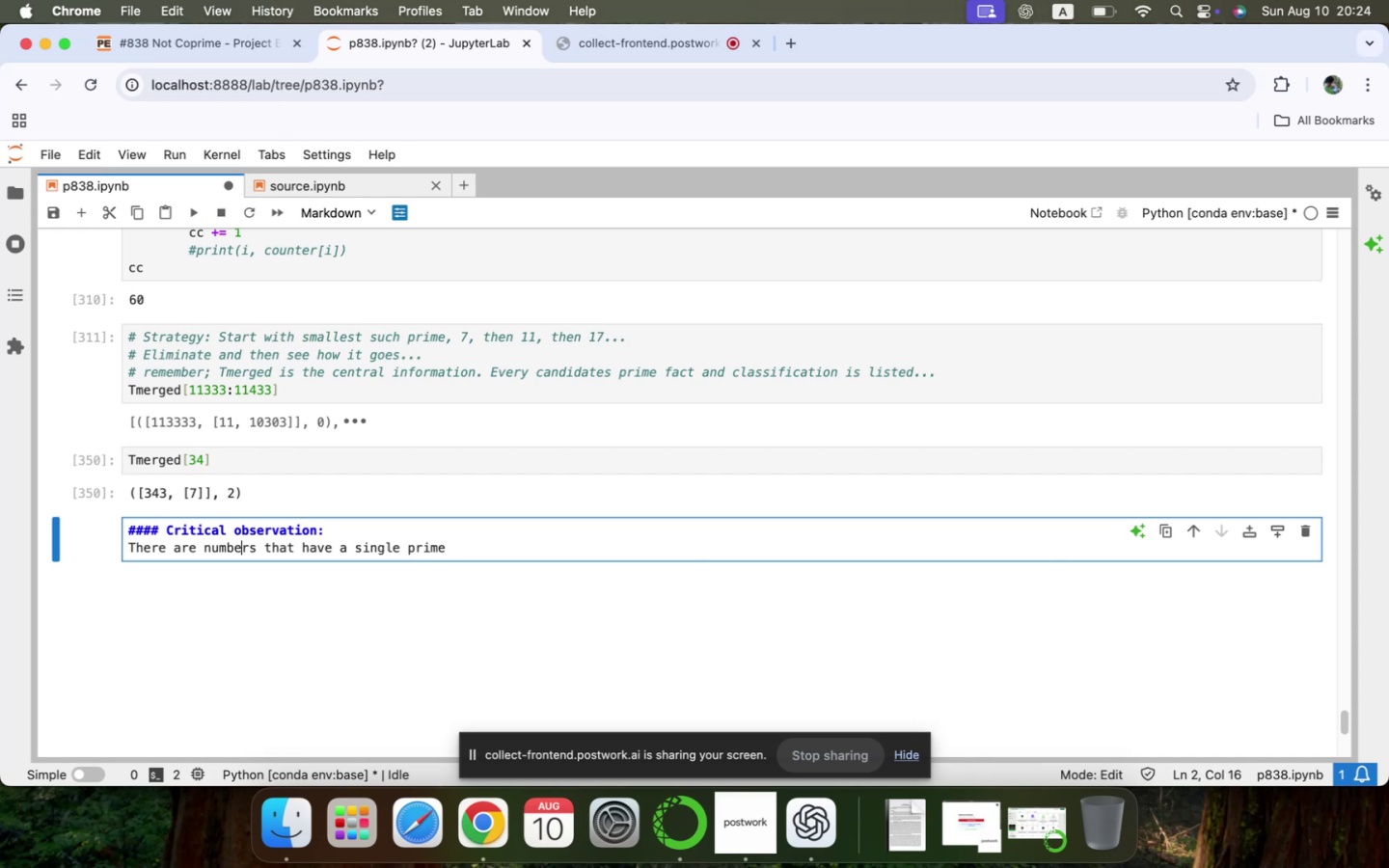 
key(ArrowRight)
 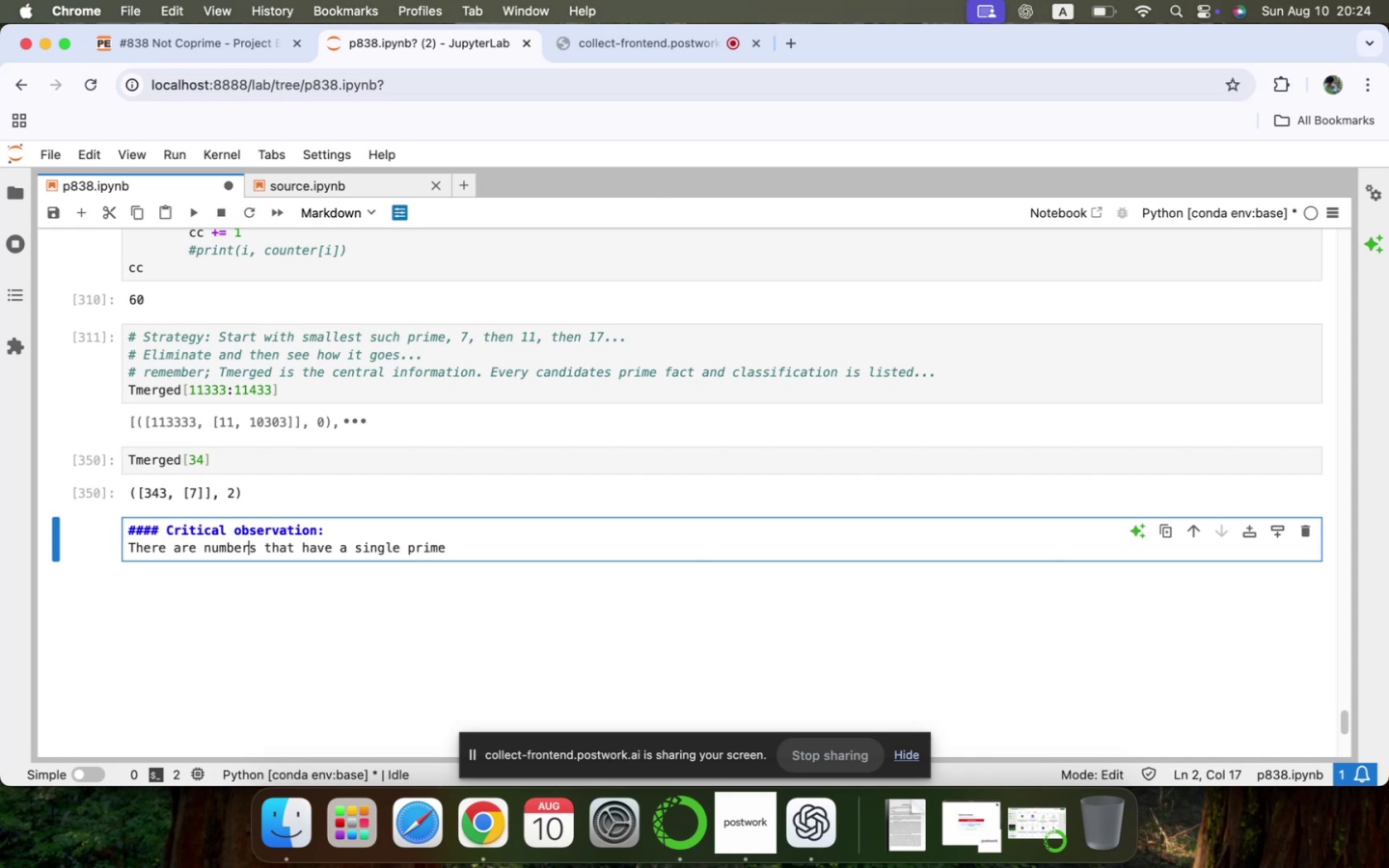 
key(ArrowRight)
 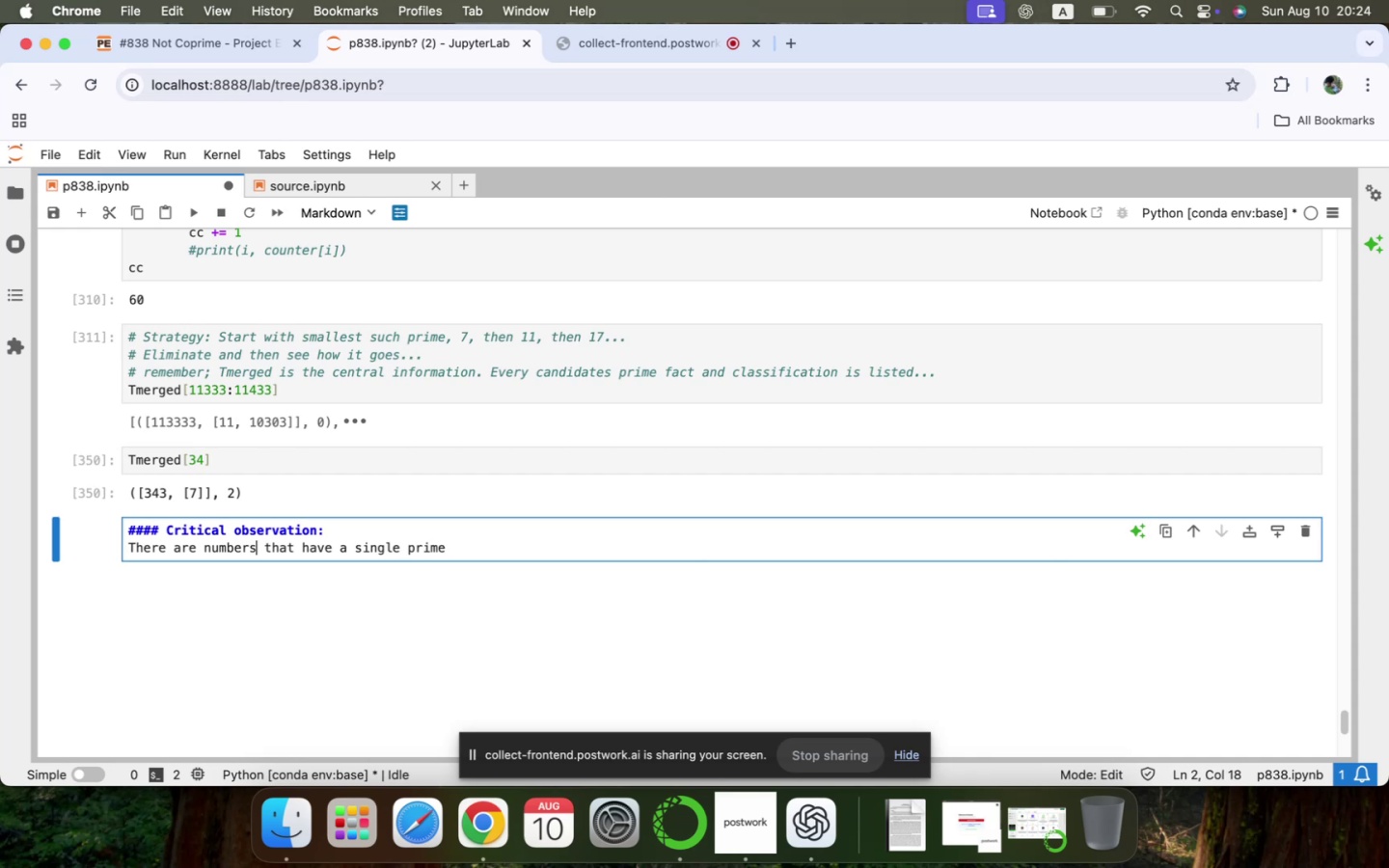 
key(ArrowRight)
 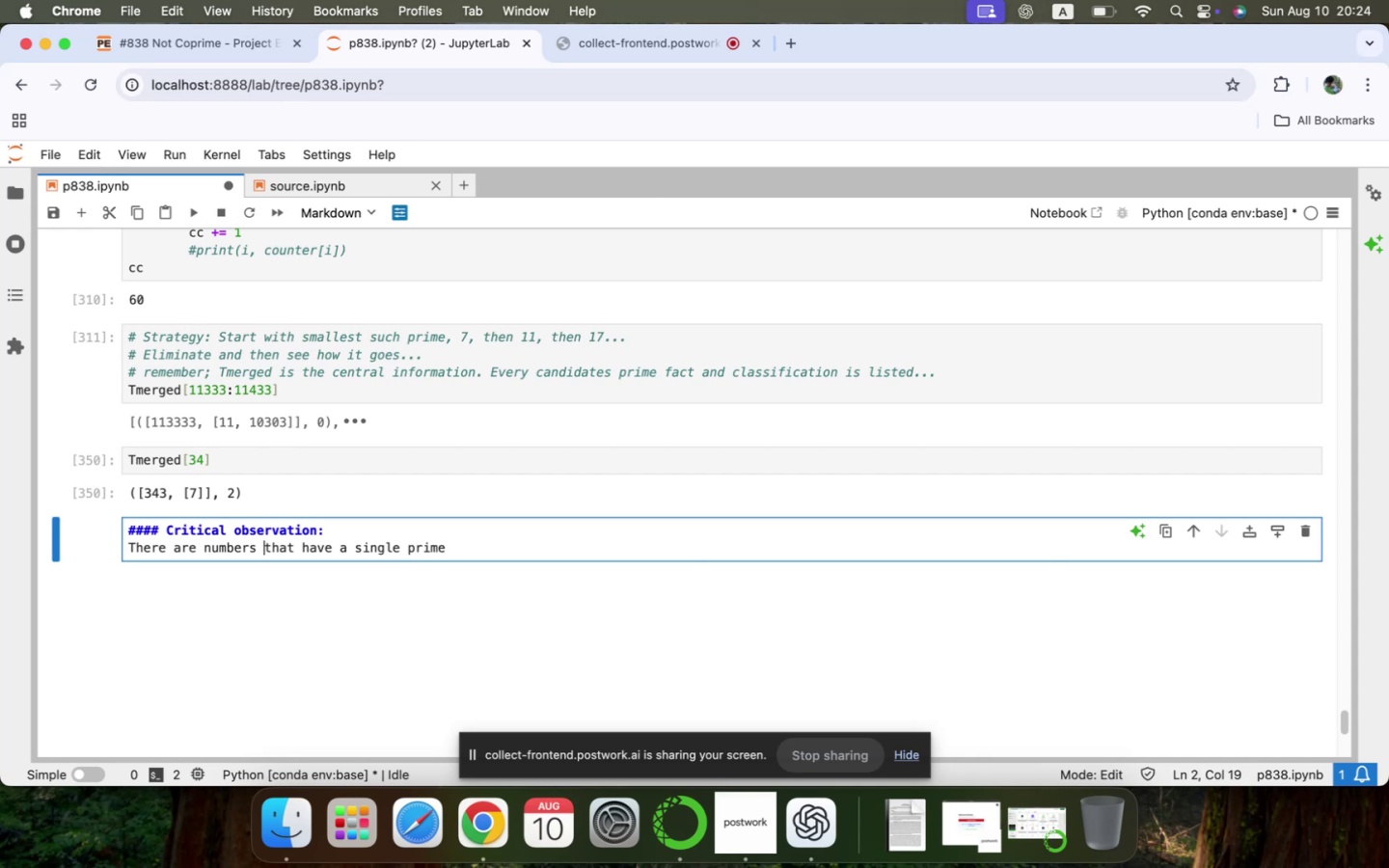 
type(in Tmerged )
 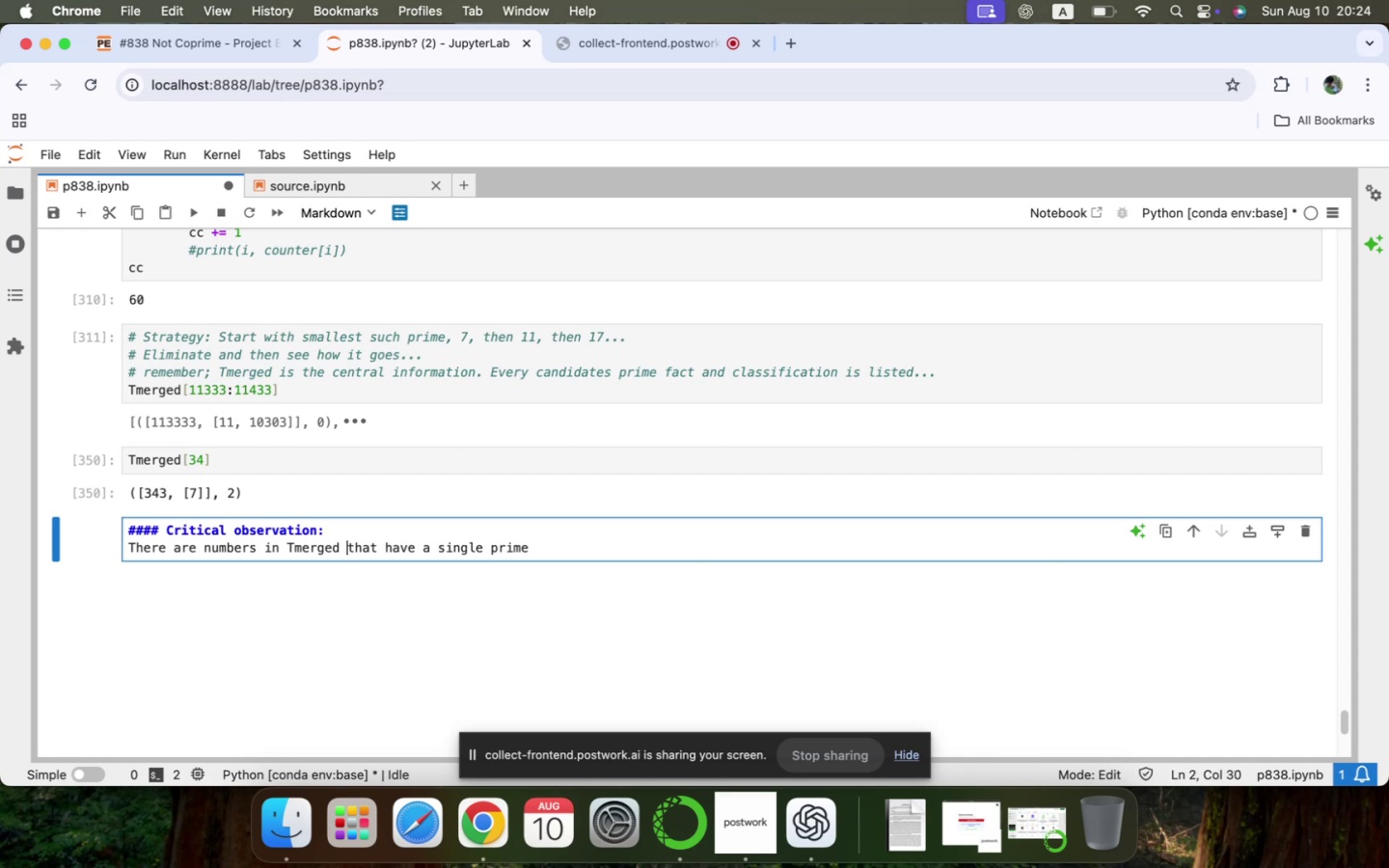 
key(ArrowDown)
 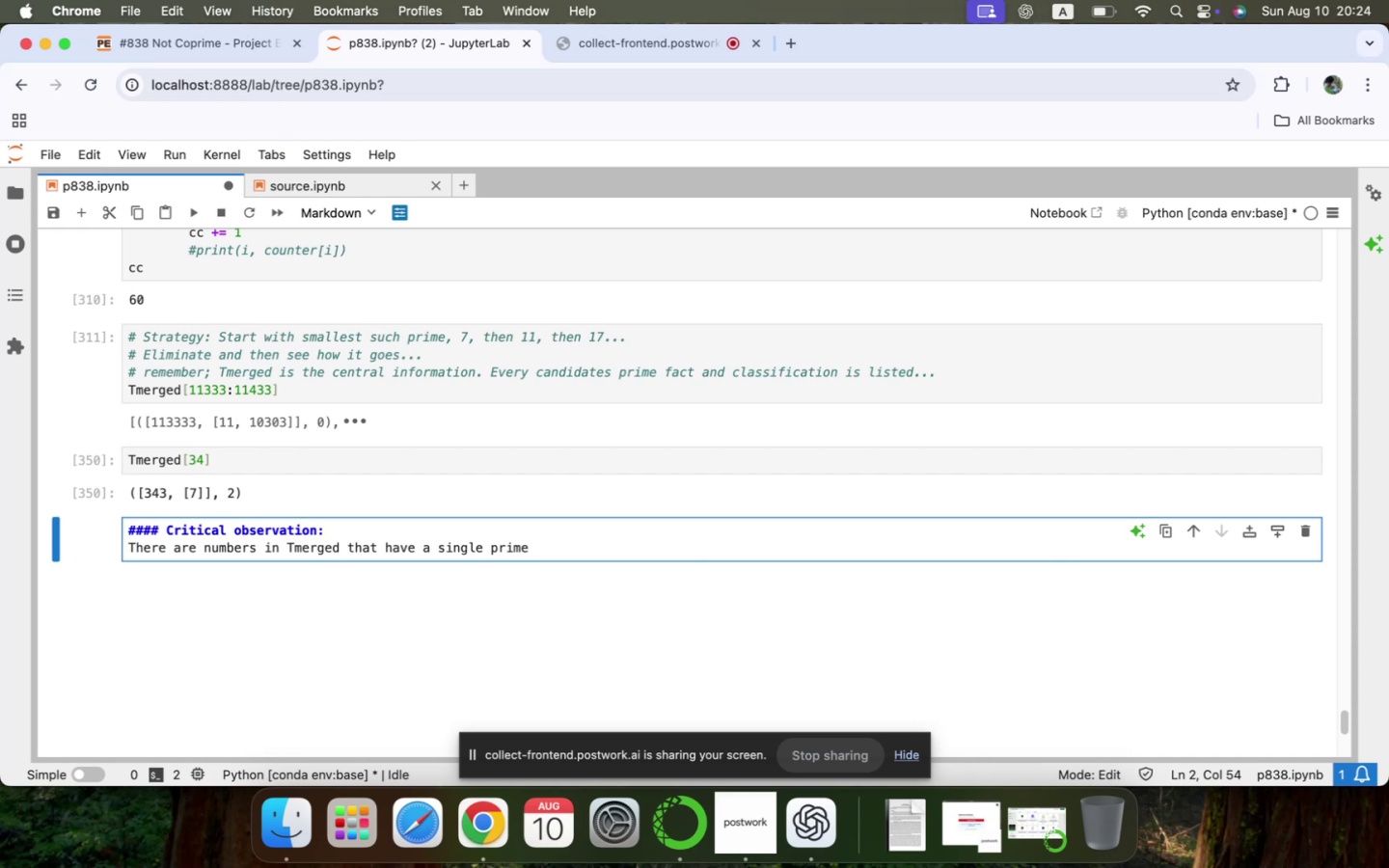 
type( divisor, bu )
key(Backspace)
type(t not itself a prime...)
 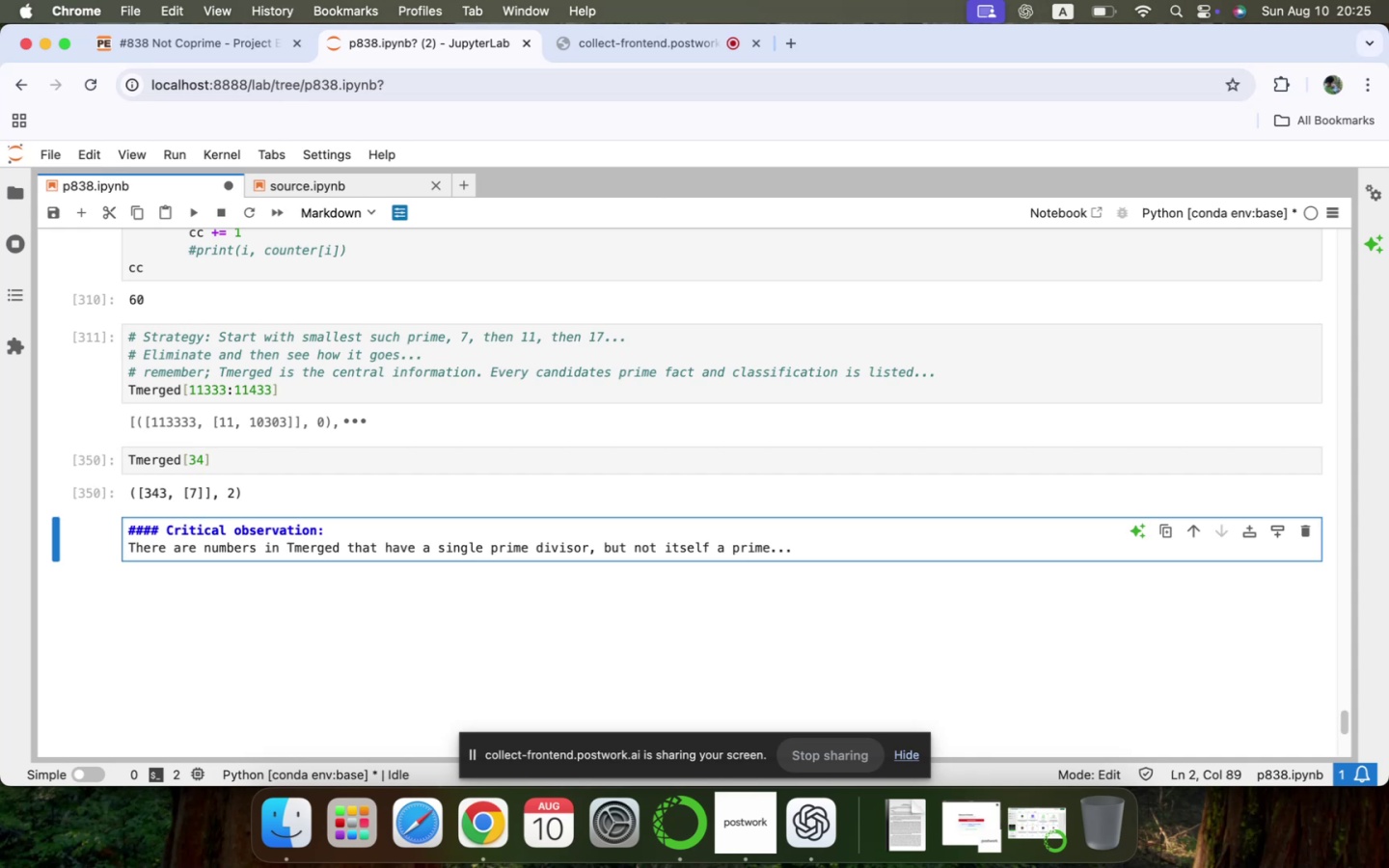 
key(Shift+Enter)
 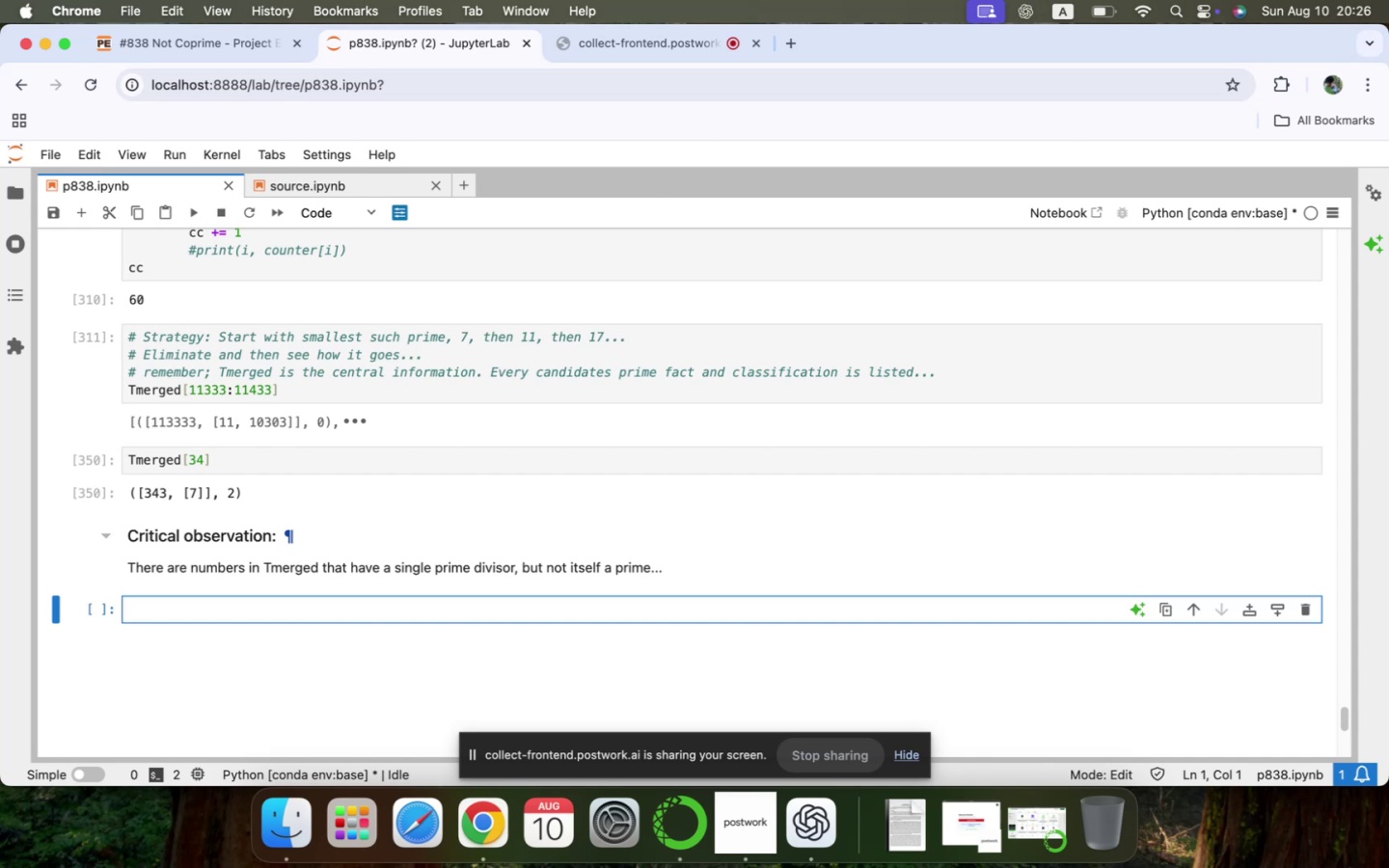 
wait(96.21)
 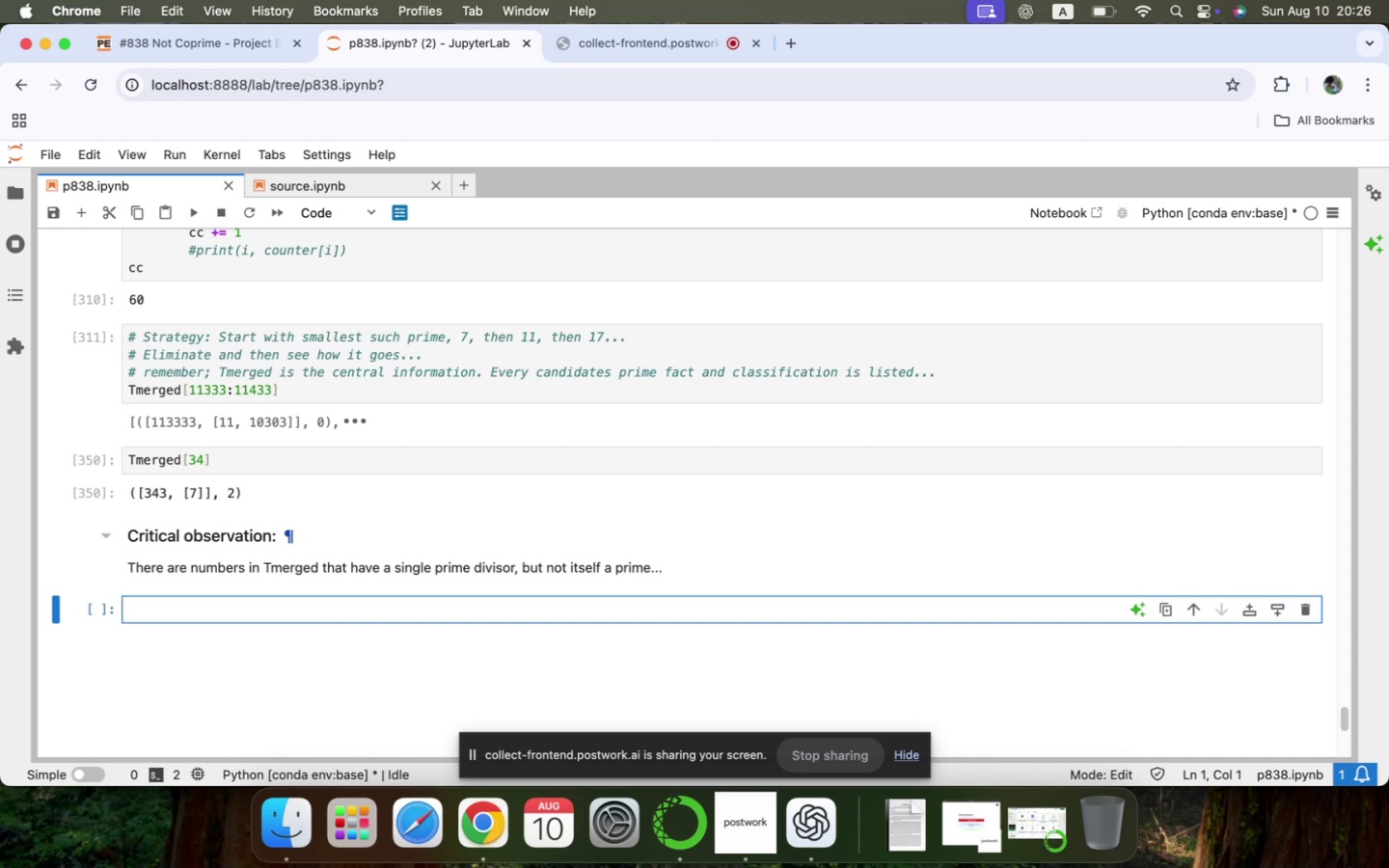 
scroll: coordinate [226, 534], scroll_direction: up, amount: 127.0
 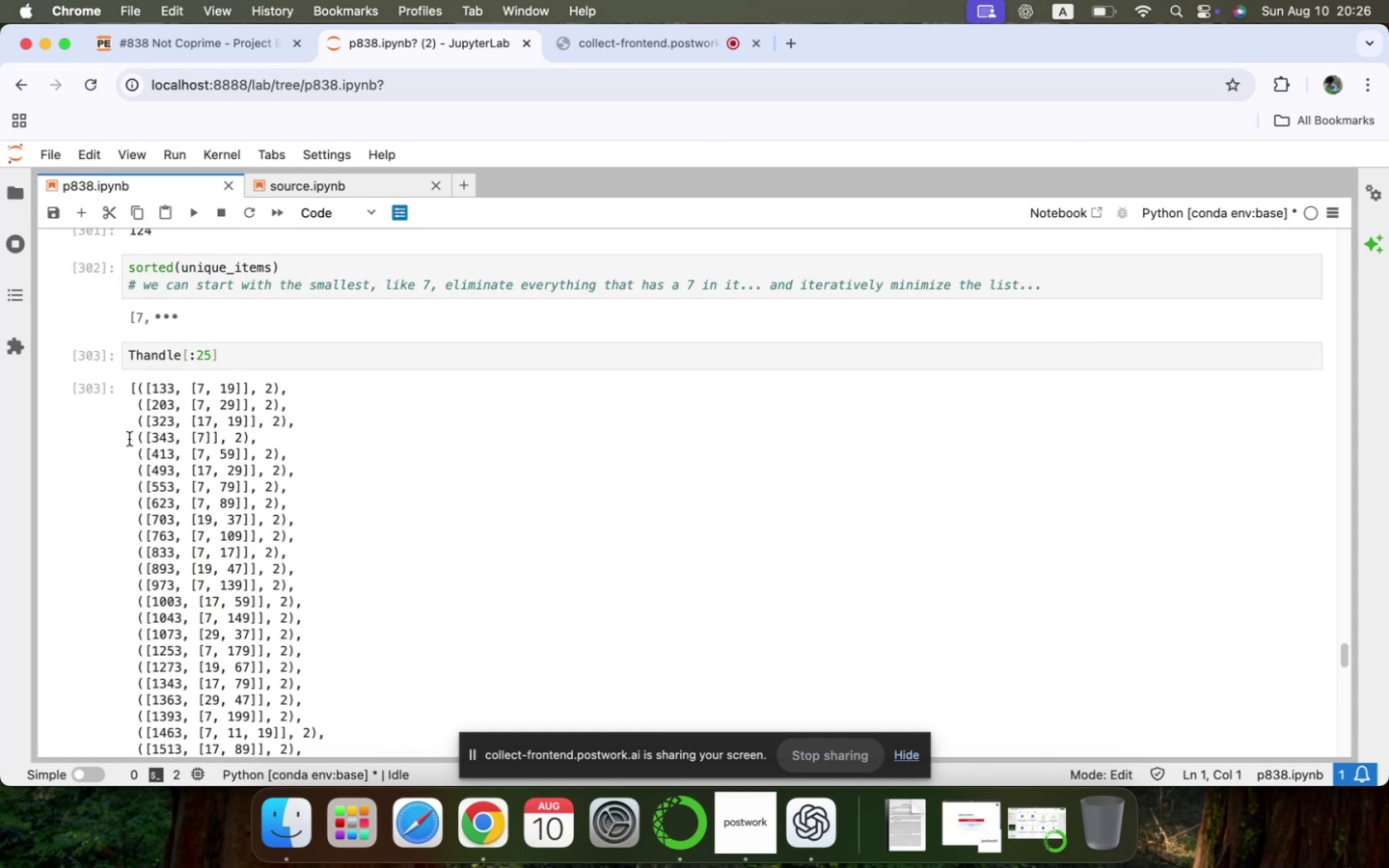 
left_click([128, 439])
 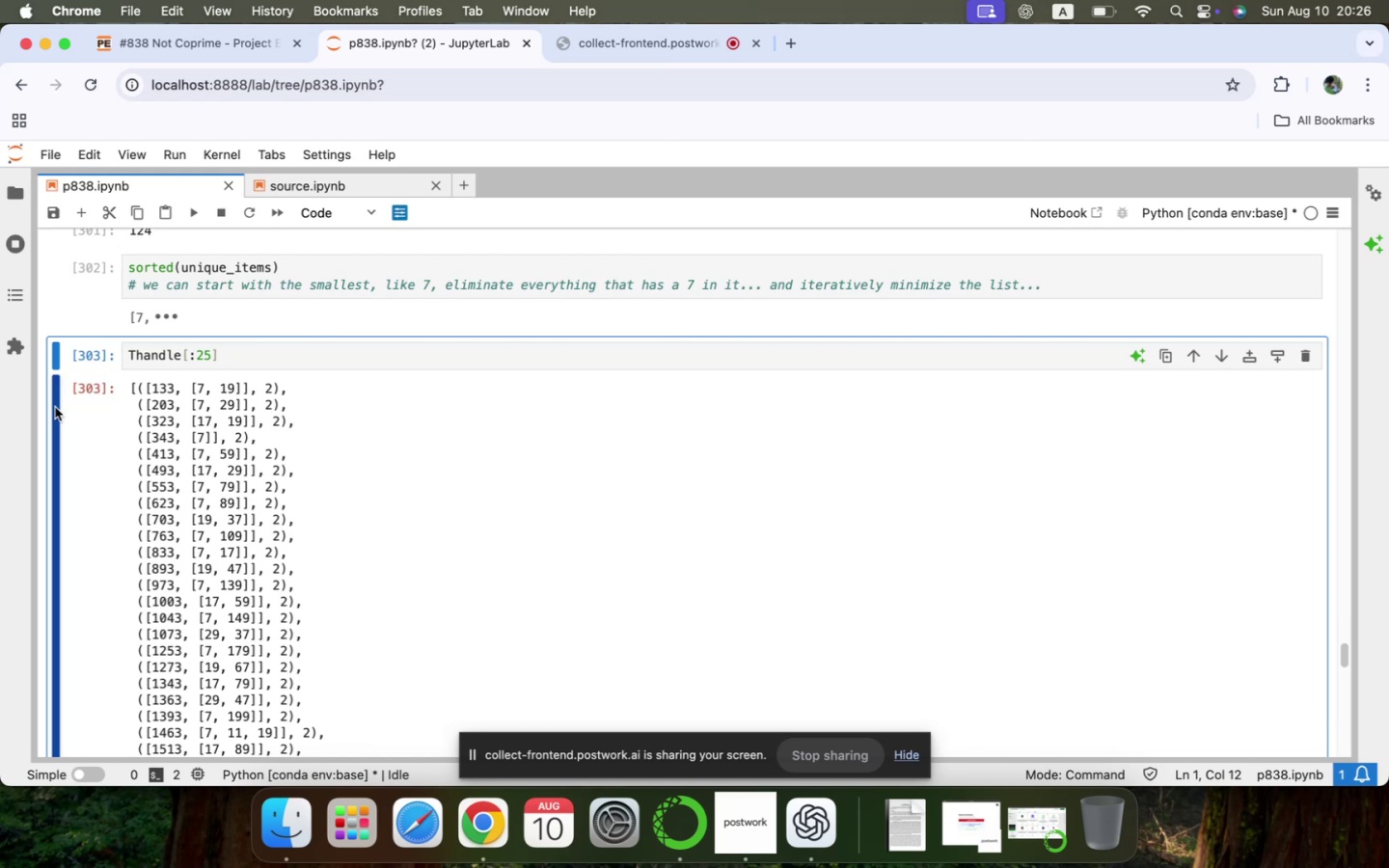 
left_click([52, 404])
 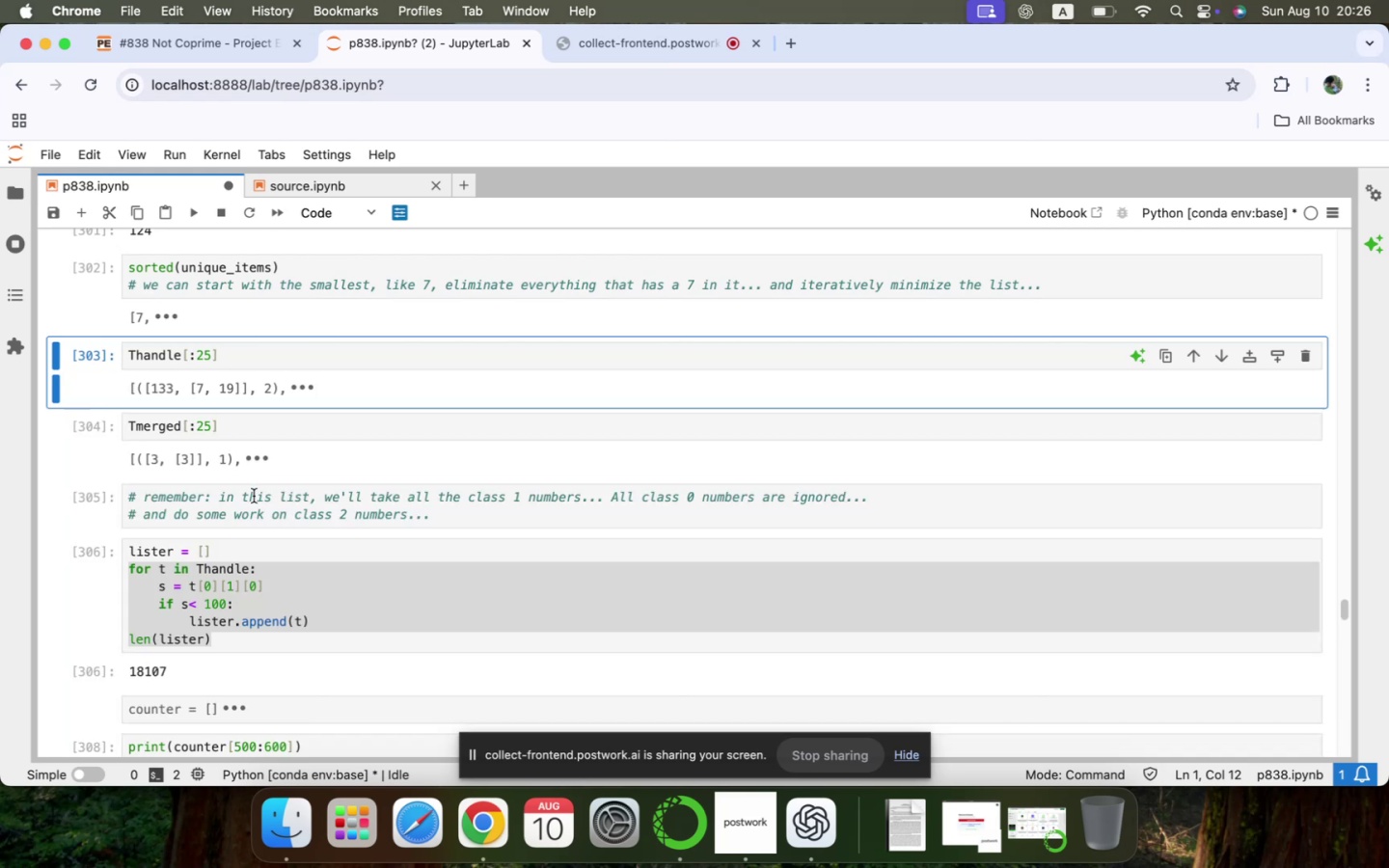 
scroll: coordinate [259, 502], scroll_direction: up, amount: 40.0
 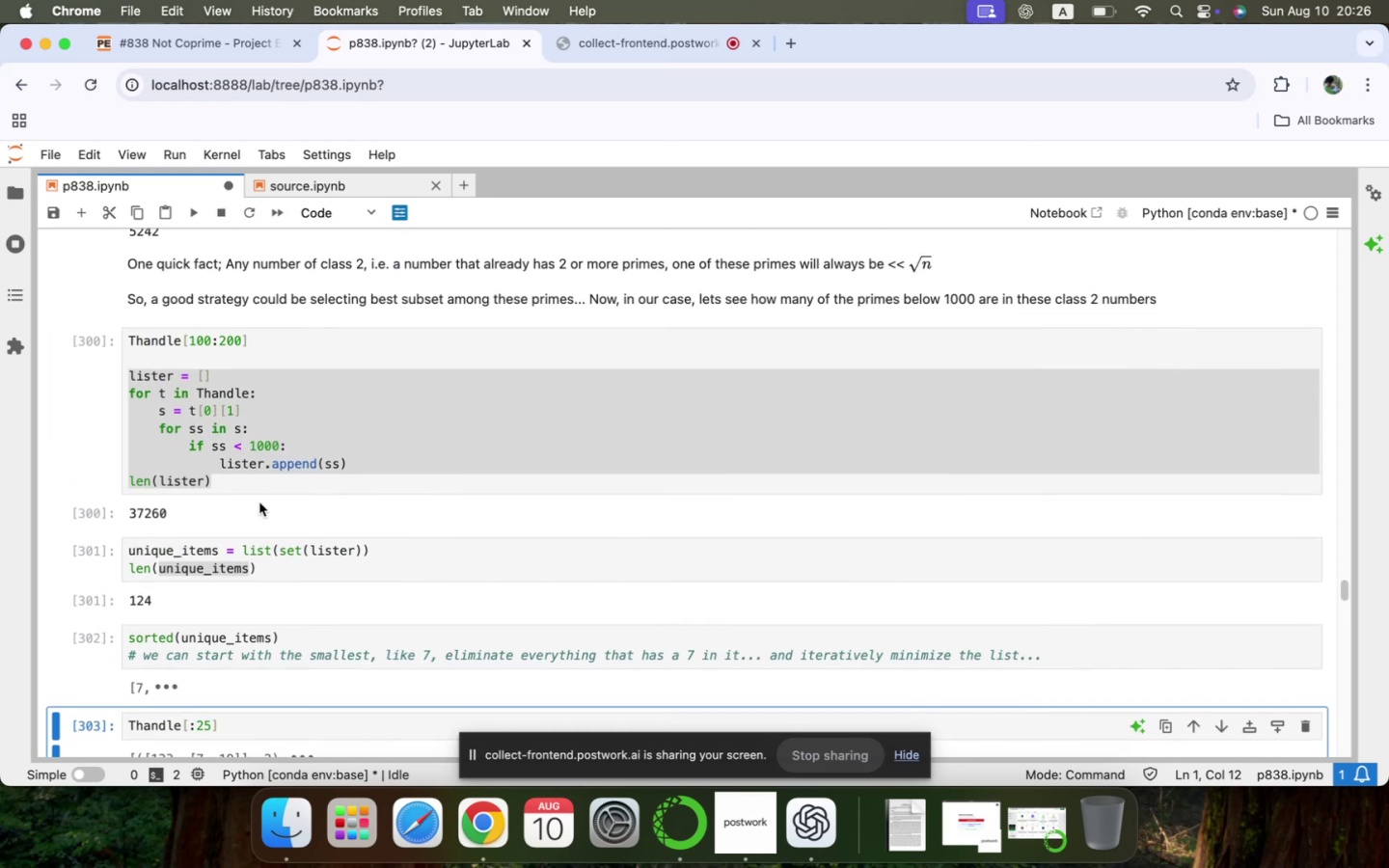 
wait(7.92)
 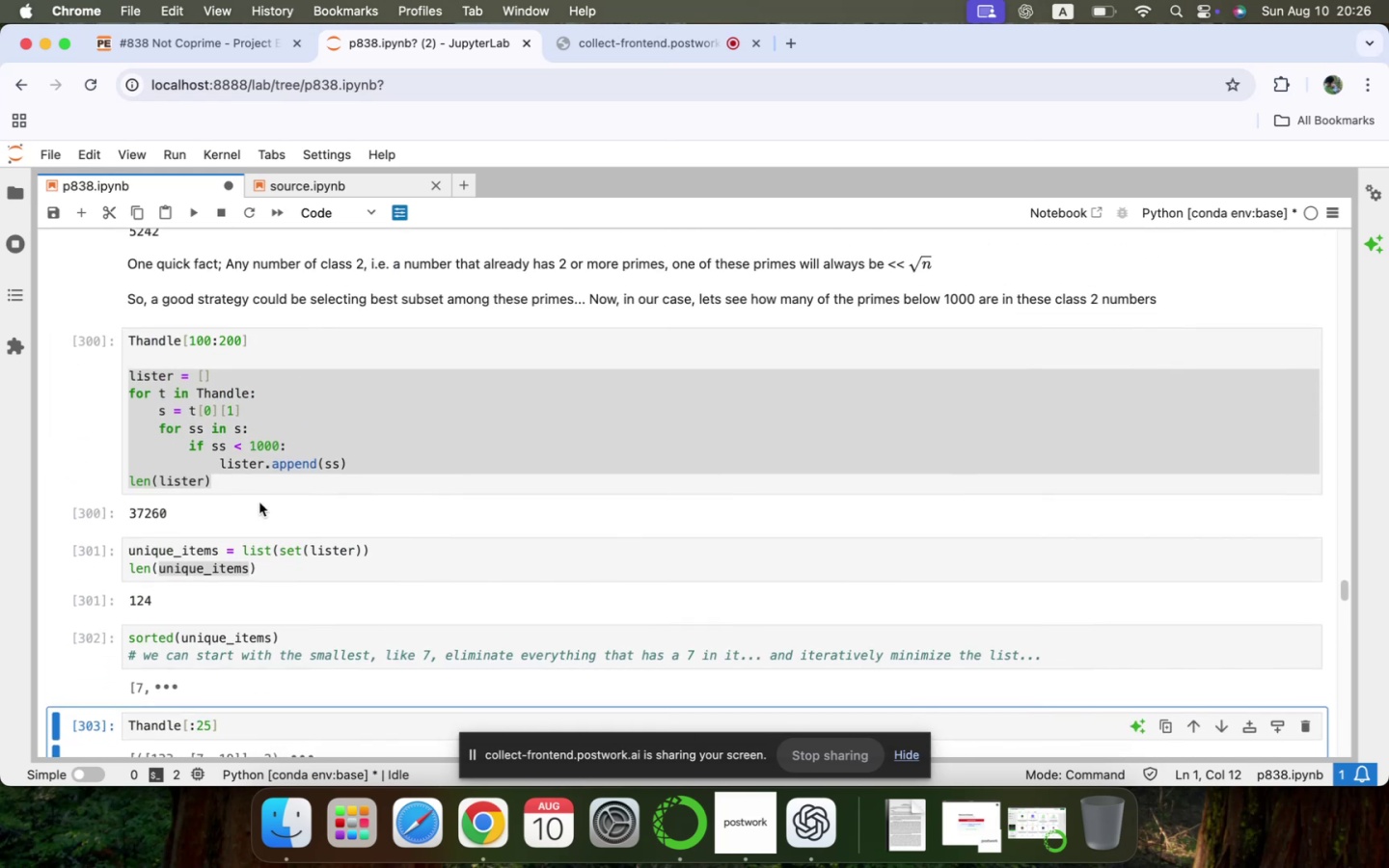 
scroll: coordinate [259, 502], scroll_direction: down, amount: 52.0
 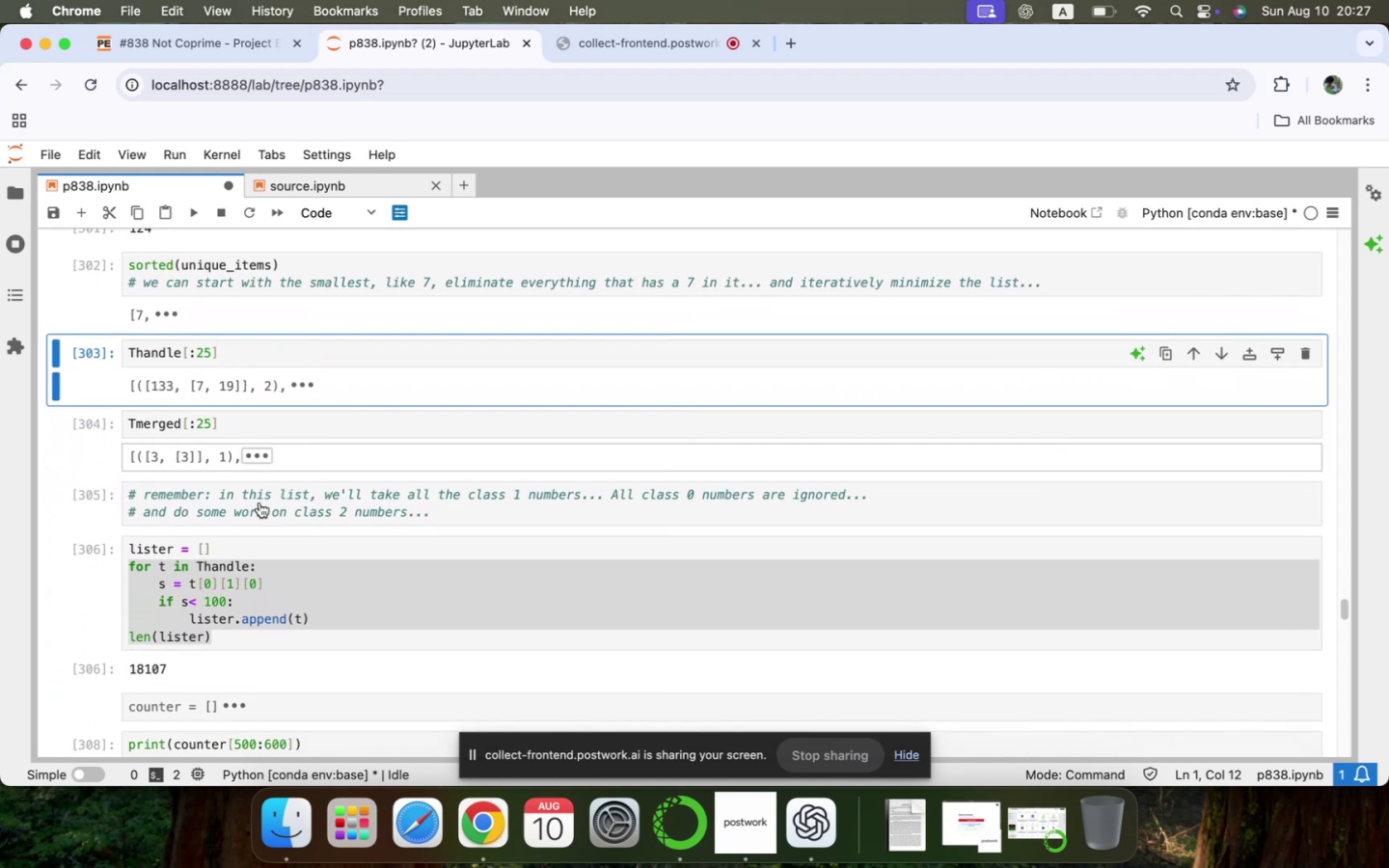 
scroll: coordinate [259, 502], scroll_direction: up, amount: 2.0
 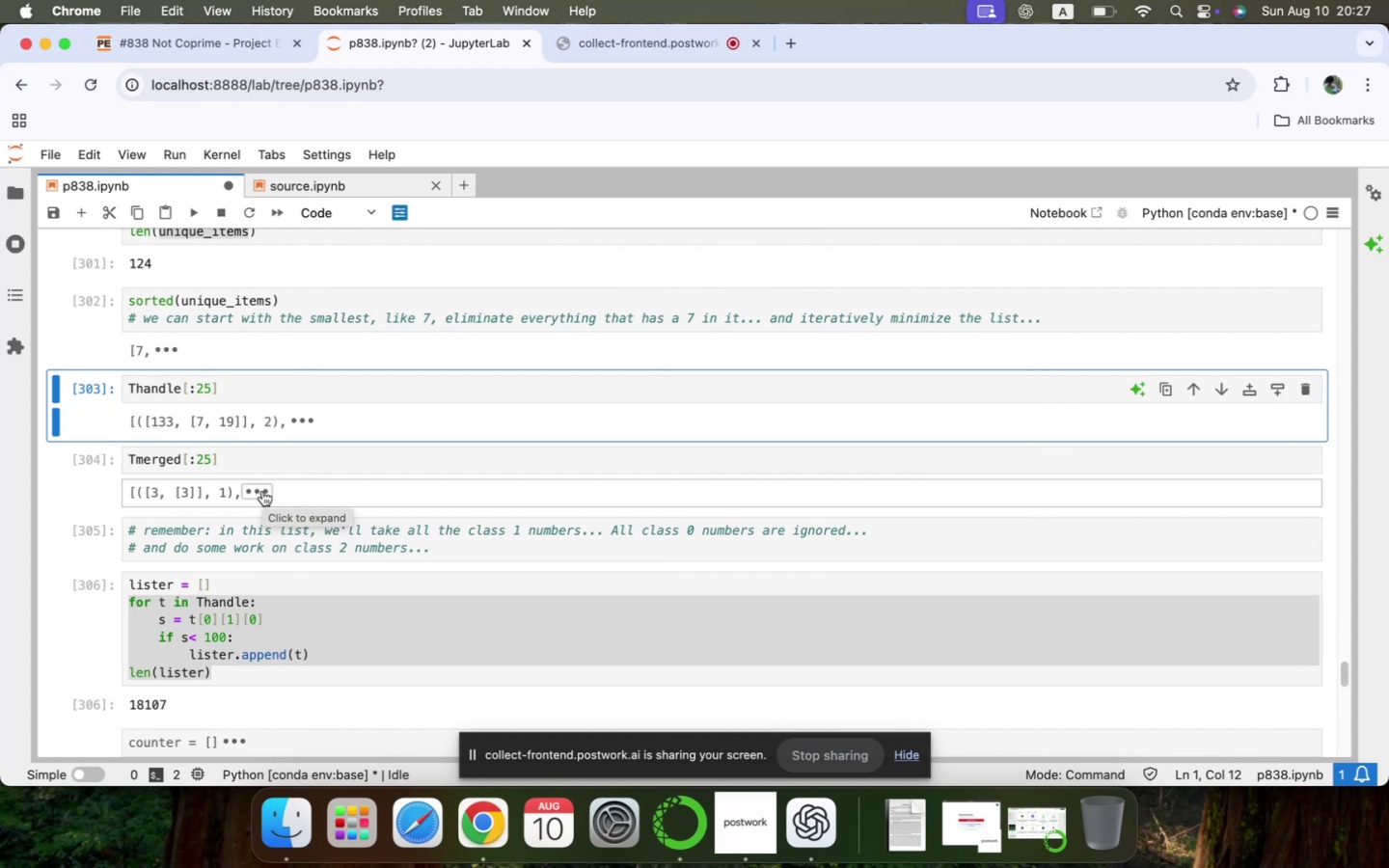 
scroll: coordinate [262, 491], scroll_direction: down, amount: 17.0
 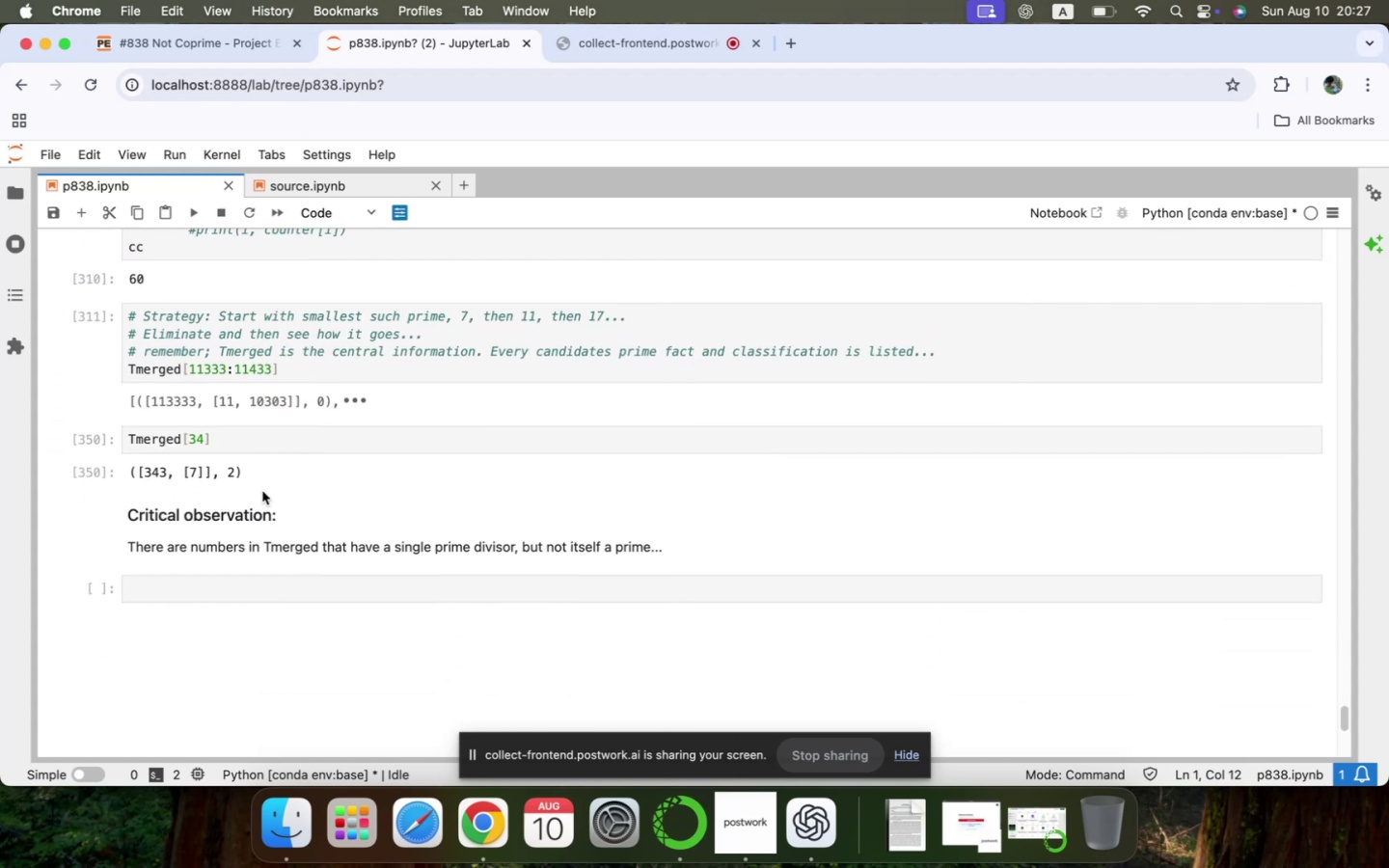 
scroll: coordinate [262, 491], scroll_direction: up, amount: 52.0
 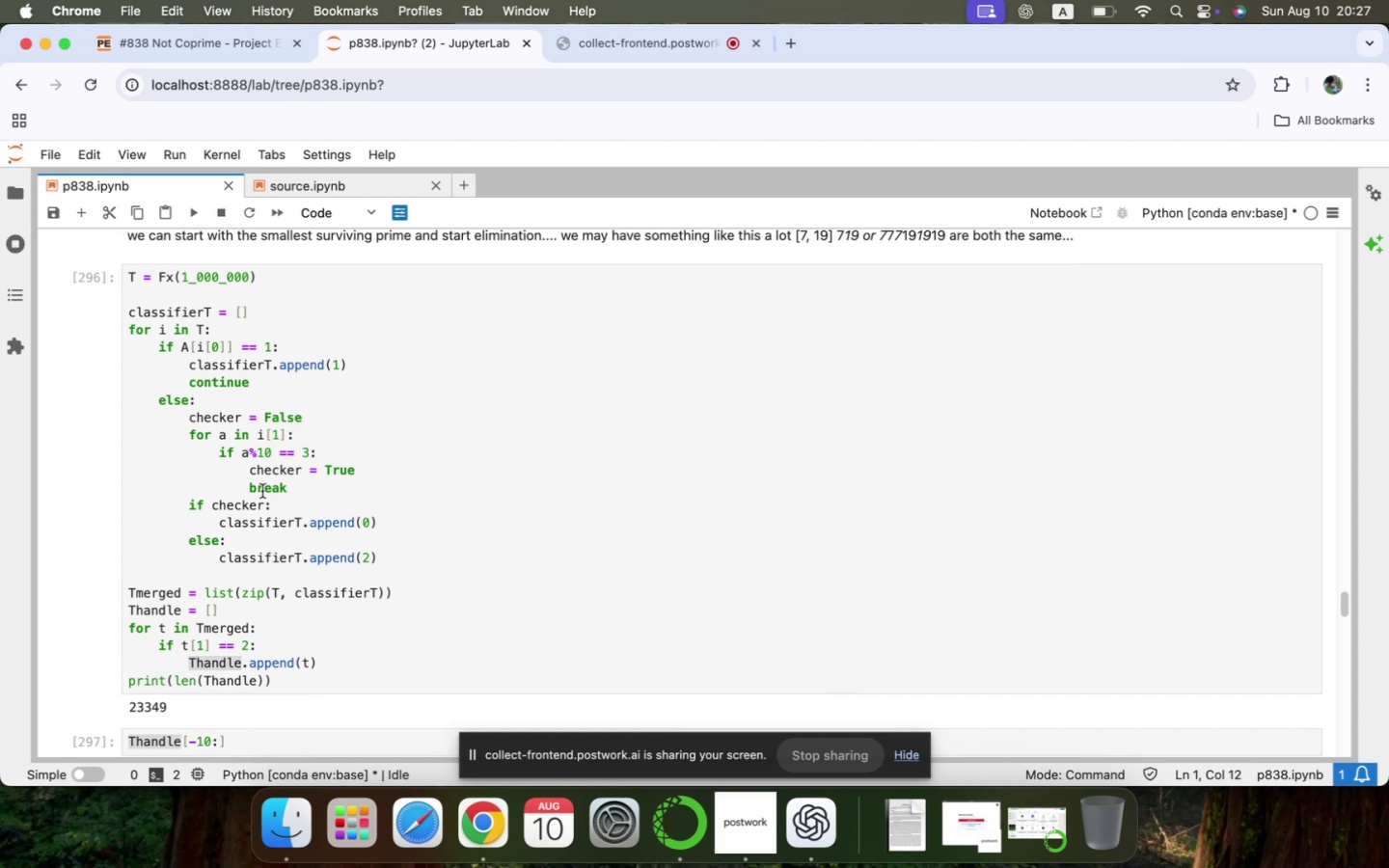 
scroll: coordinate [262, 491], scroll_direction: down, amount: 1.0
 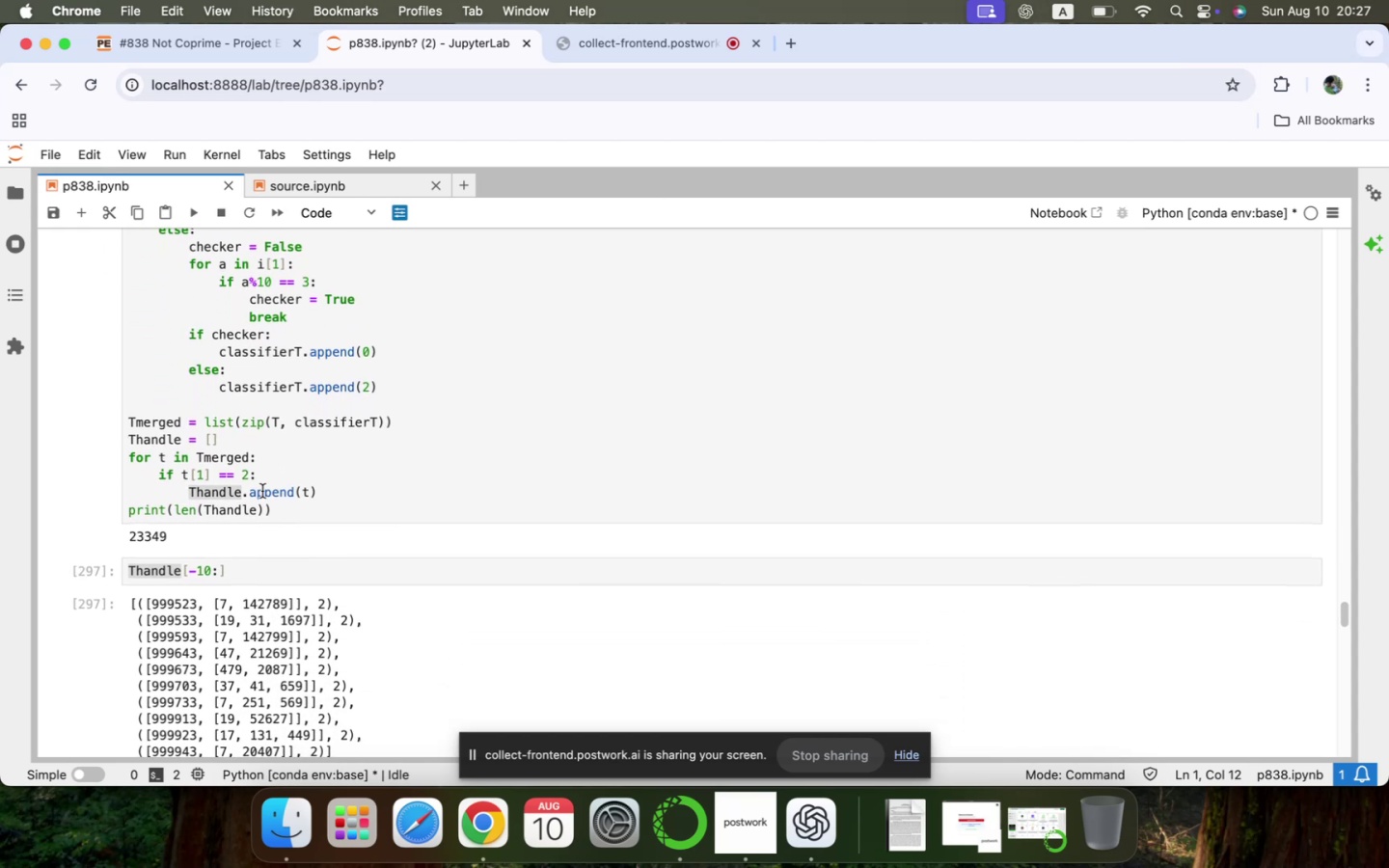 
scroll: coordinate [262, 491], scroll_direction: up, amount: 5.0
 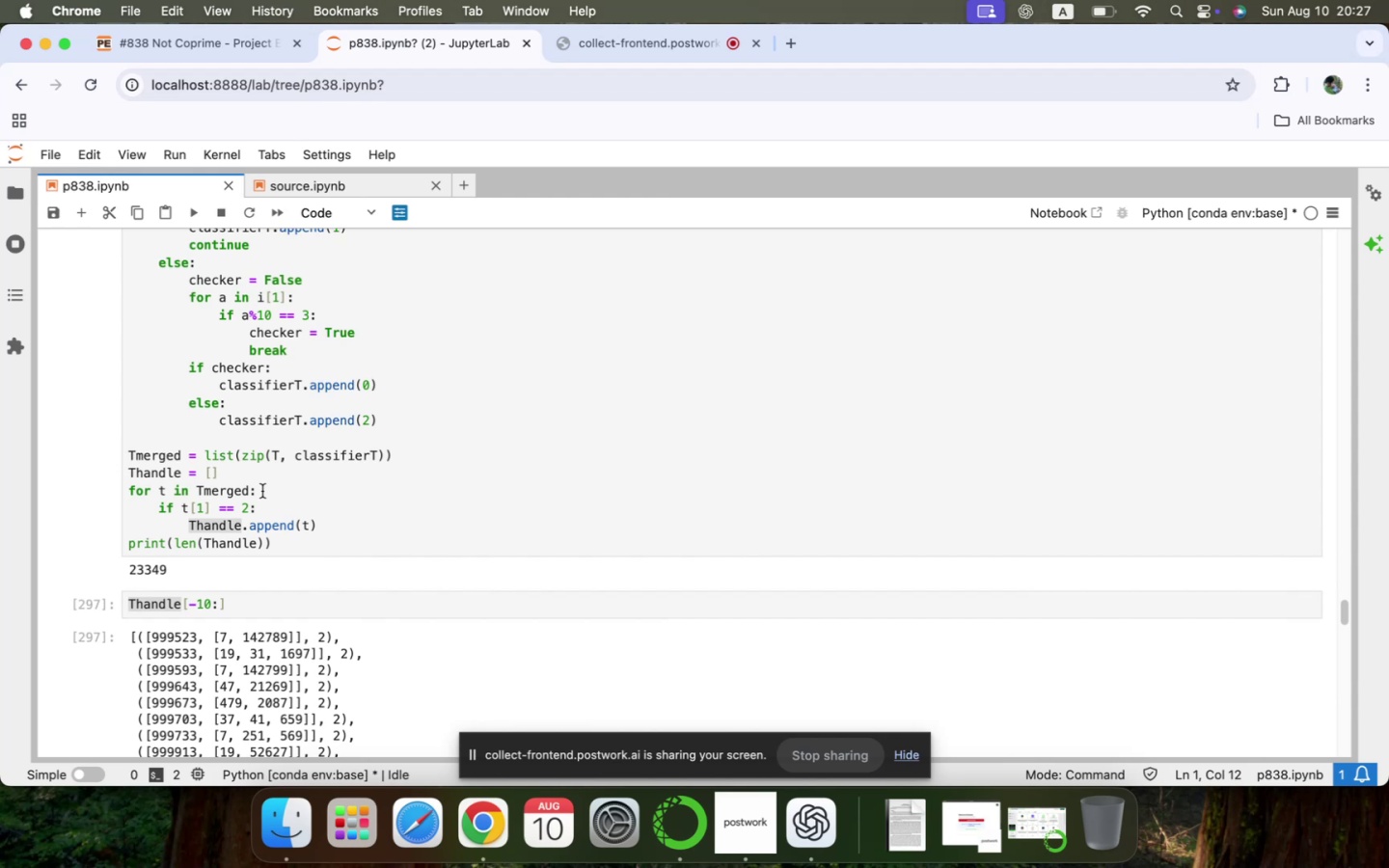 
wait(19.44)
 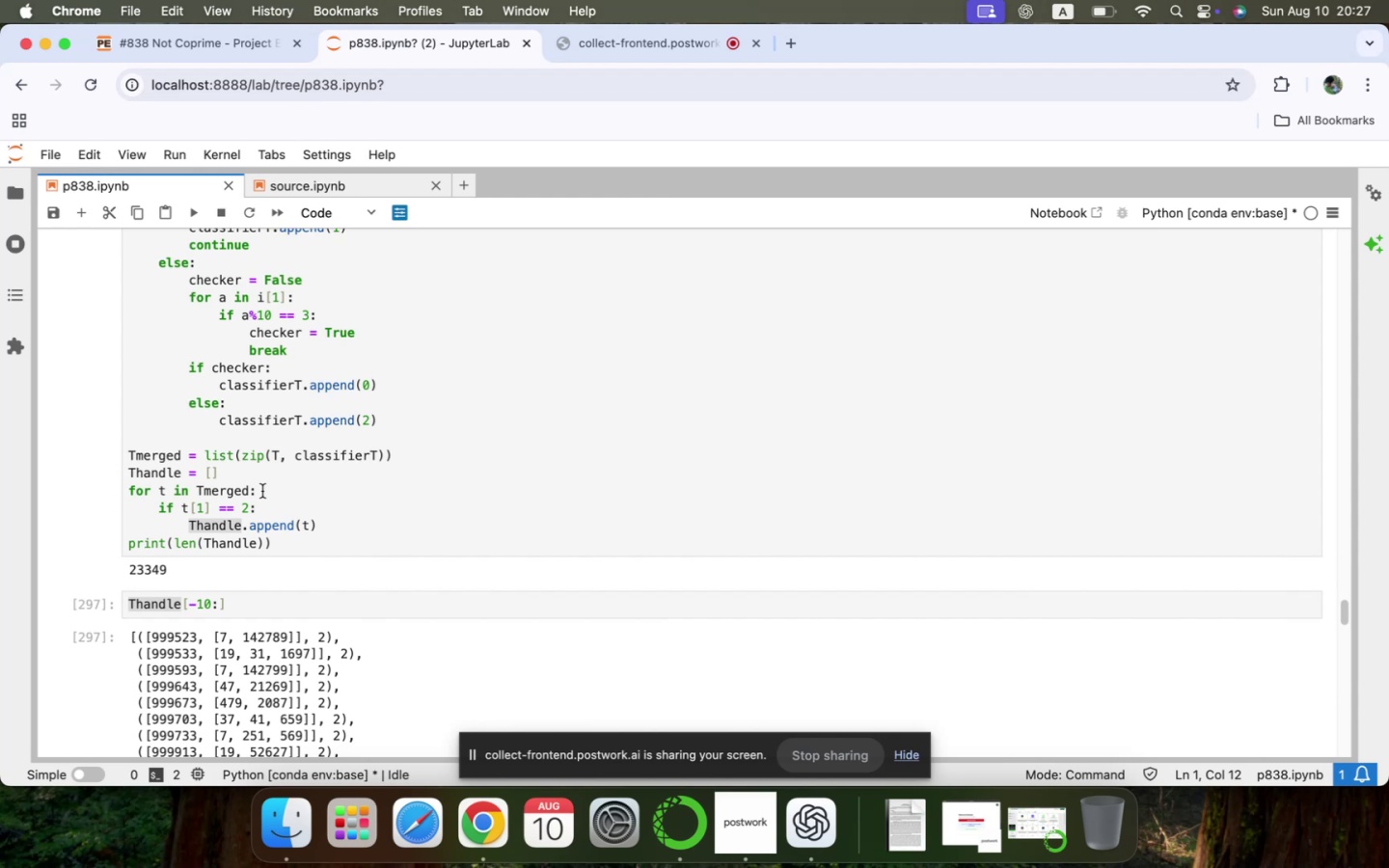 
scroll: coordinate [262, 491], scroll_direction: up, amount: 23.0
 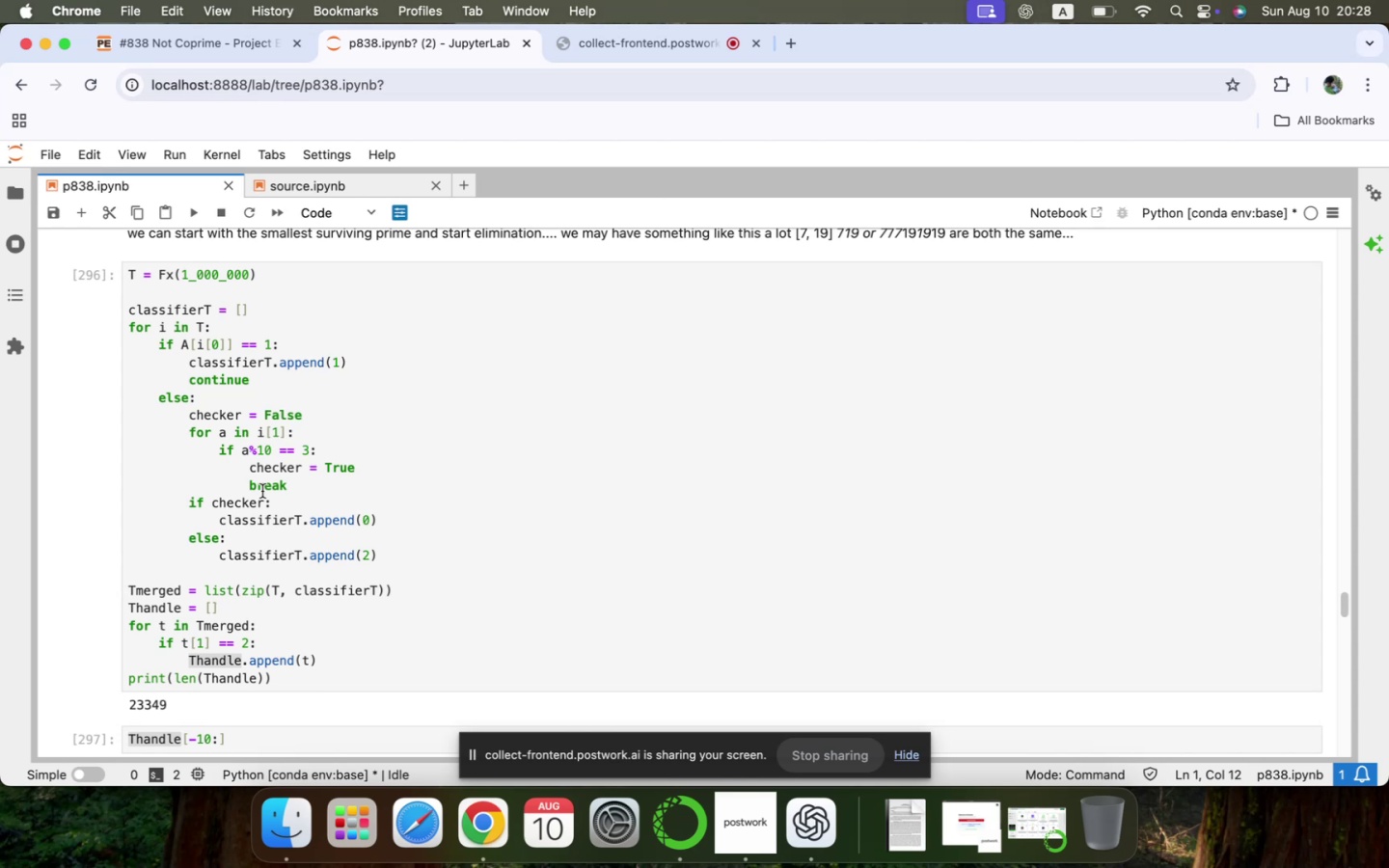 
wait(30.07)
 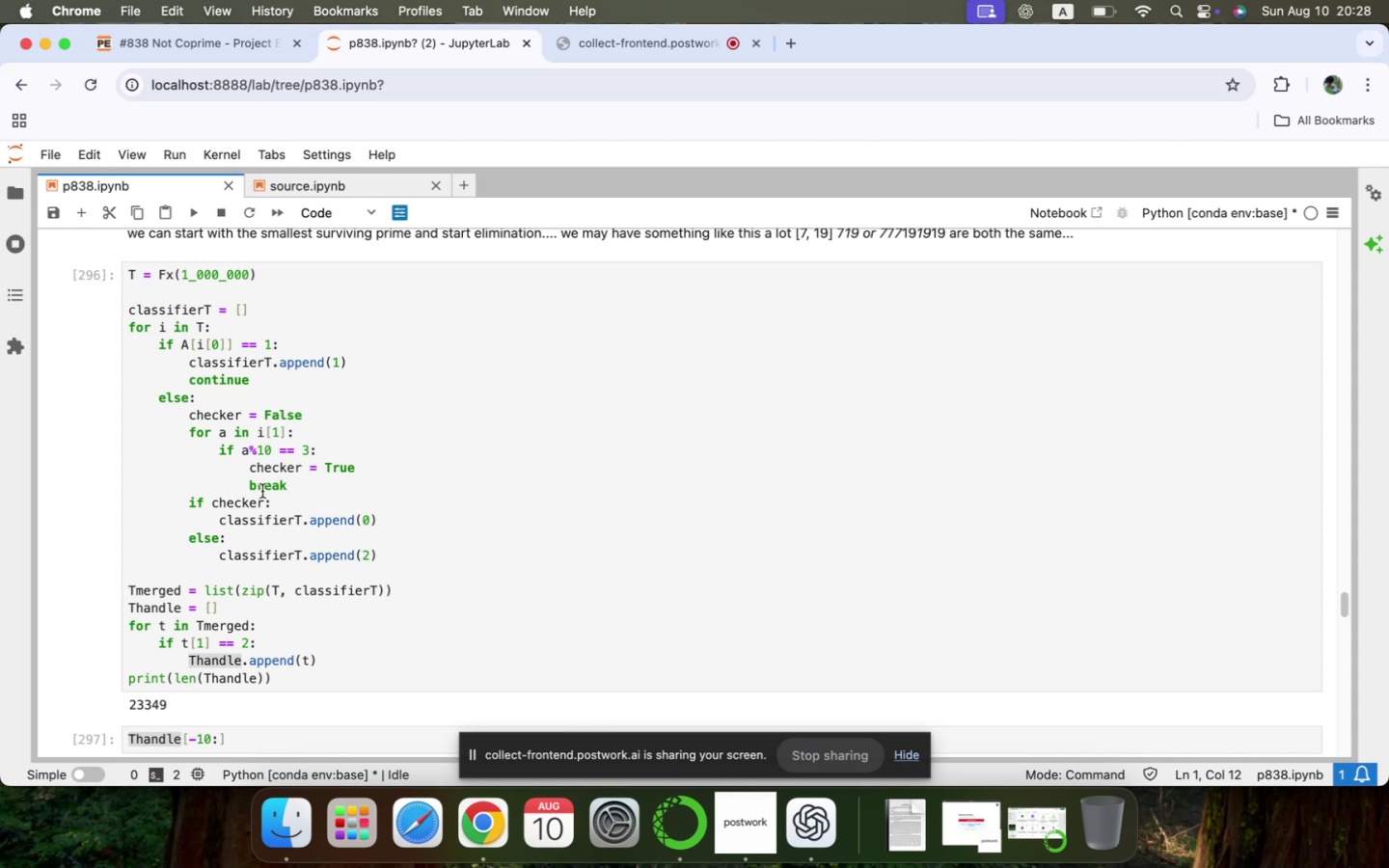 
scroll: coordinate [209, 523], scroll_direction: down, amount: 15.0
 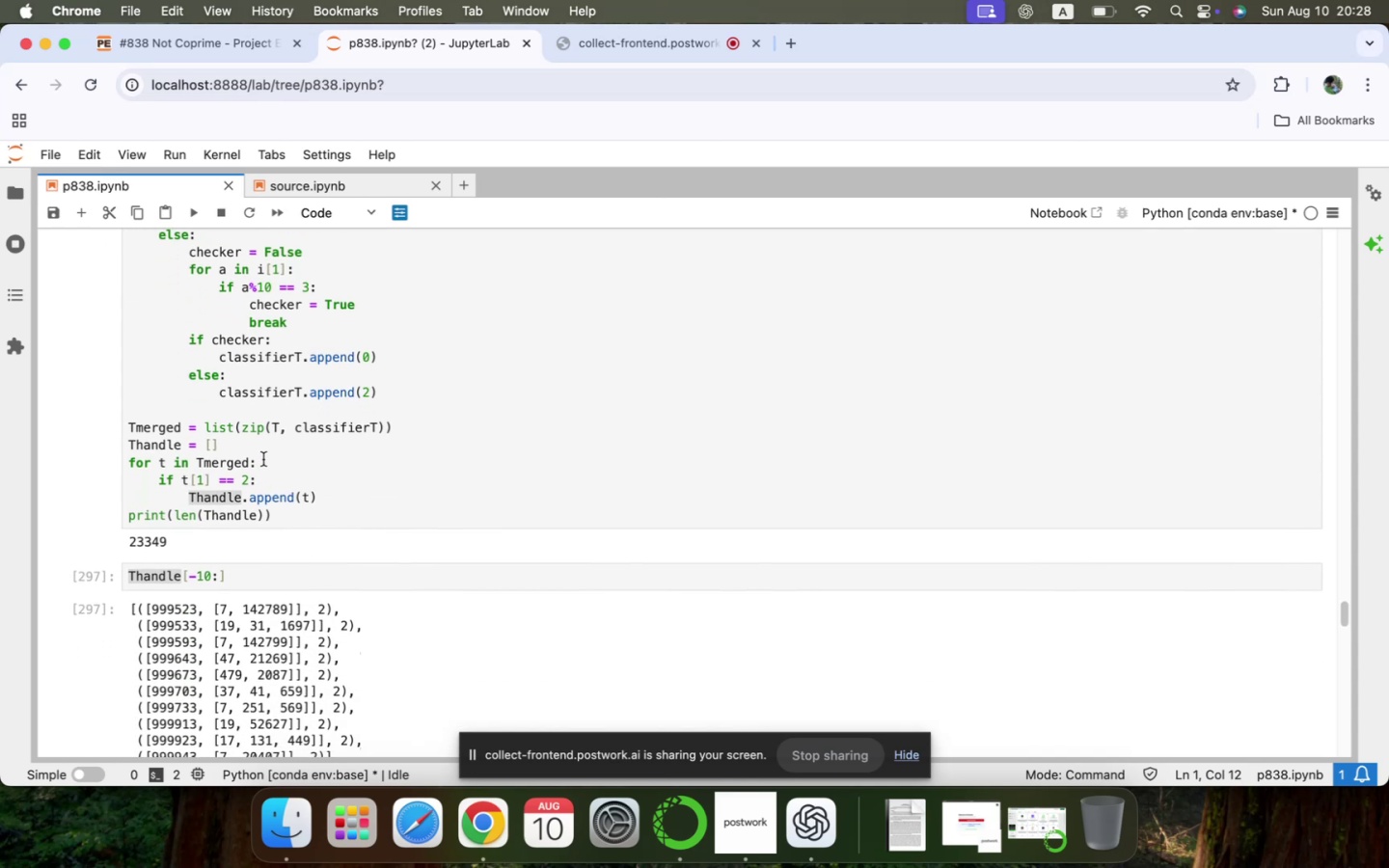 
left_click([263, 459])
 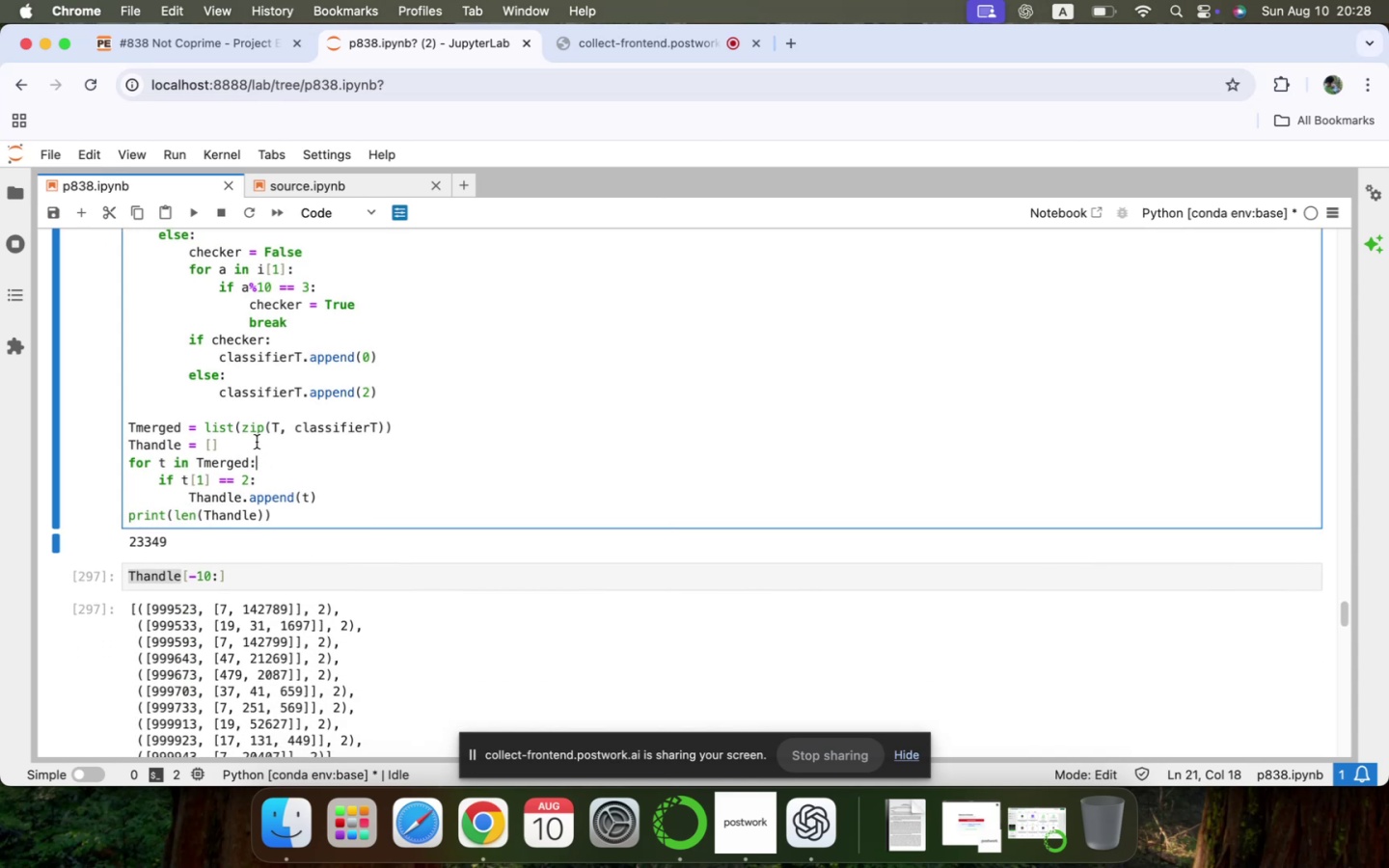 
left_click([257, 442])
 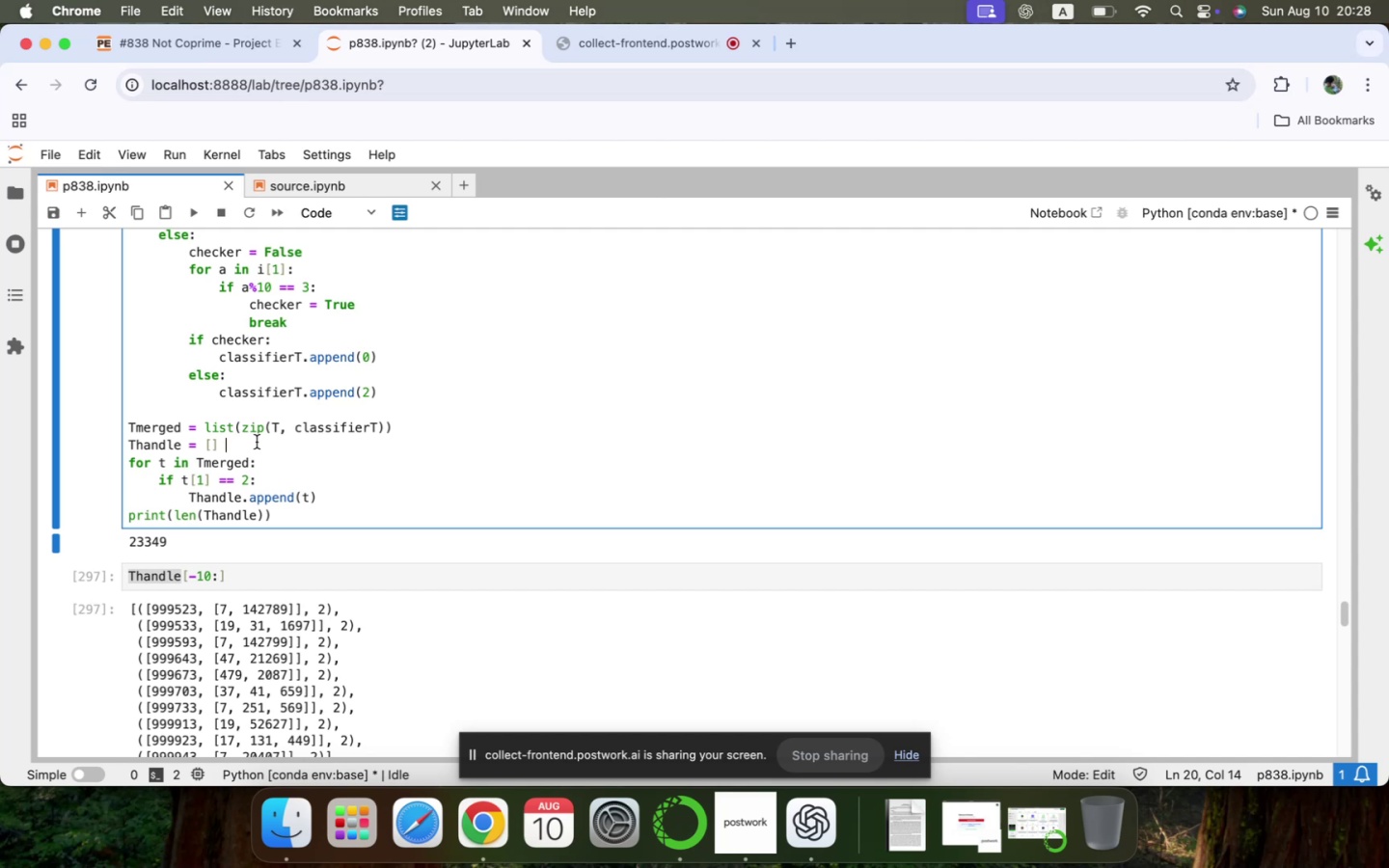 
scroll: coordinate [278, 670], scroll_direction: down, amount: 36.0
 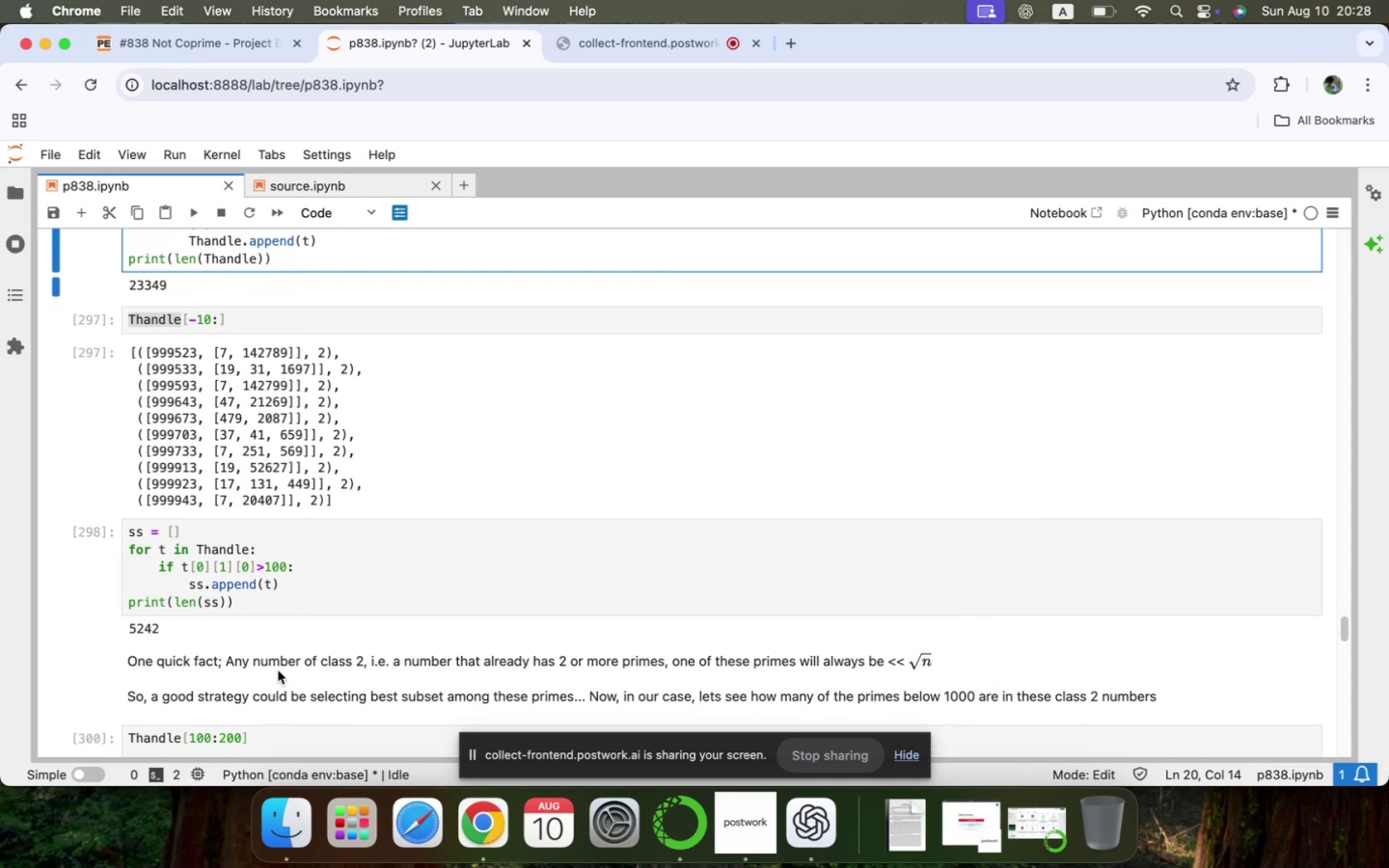 
scroll: coordinate [278, 670], scroll_direction: up, amount: 40.0
 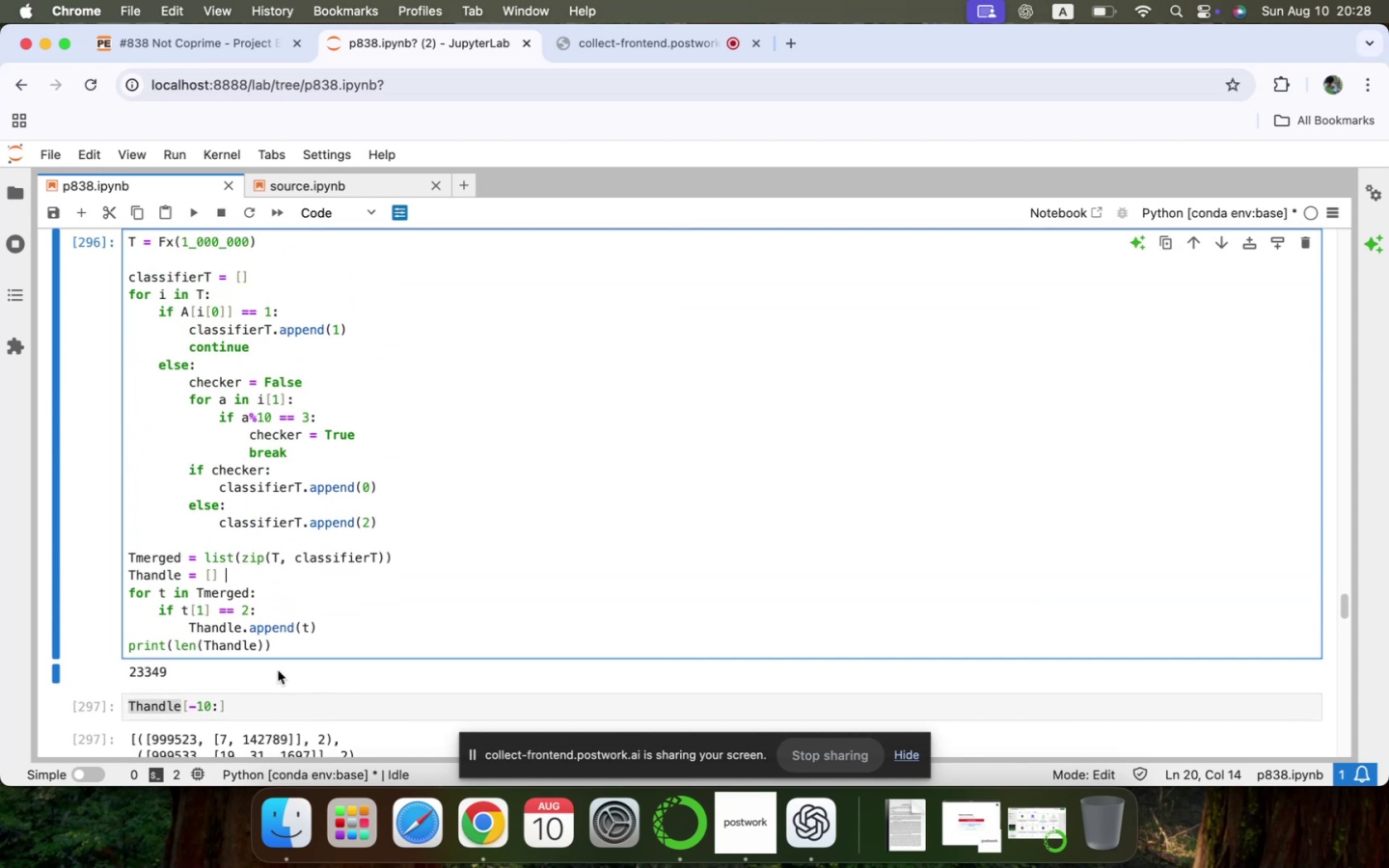 
scroll: coordinate [278, 670], scroll_direction: down, amount: 6.0
 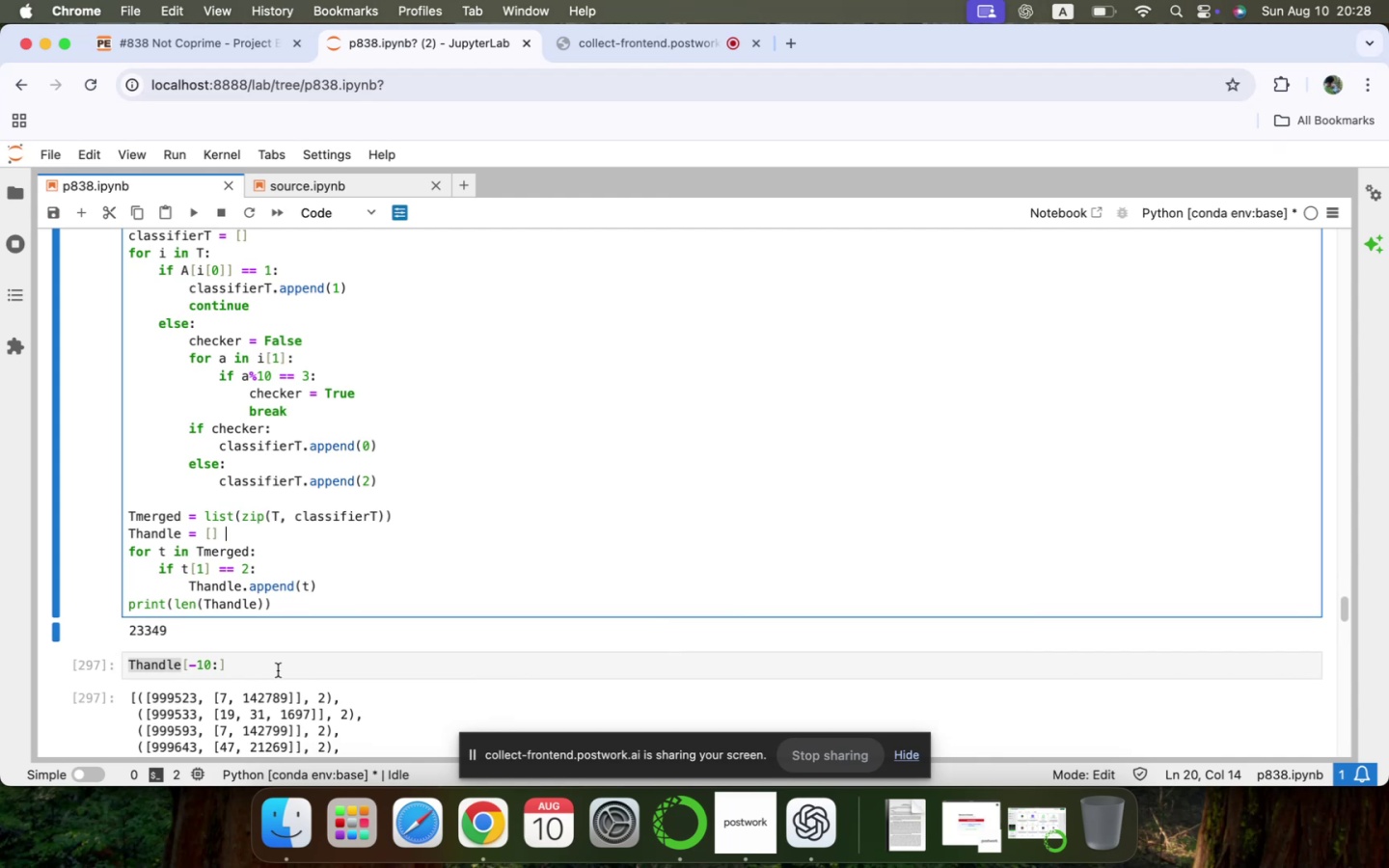 
key(ArrowRight)
 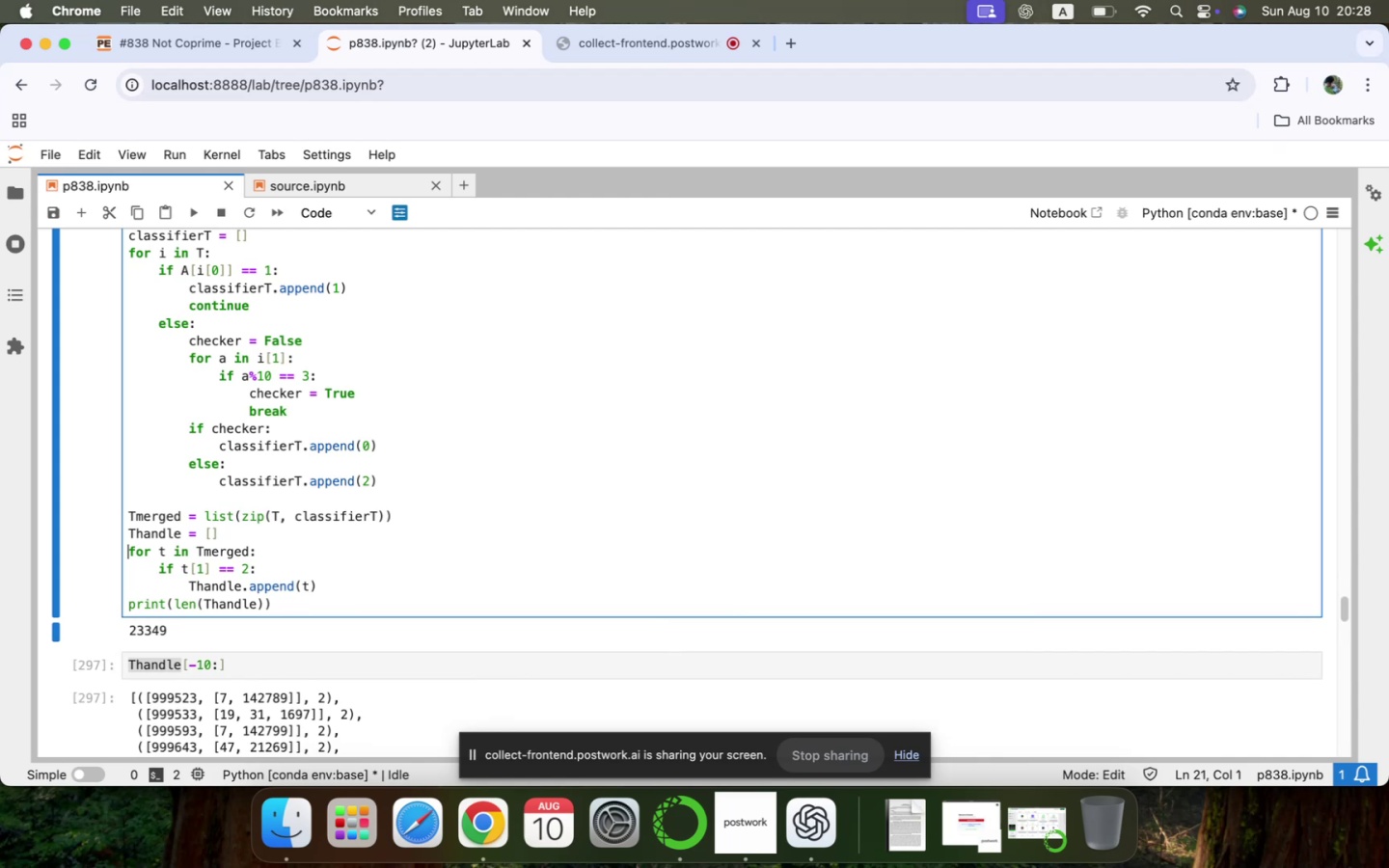 
key(ArrowUp)
 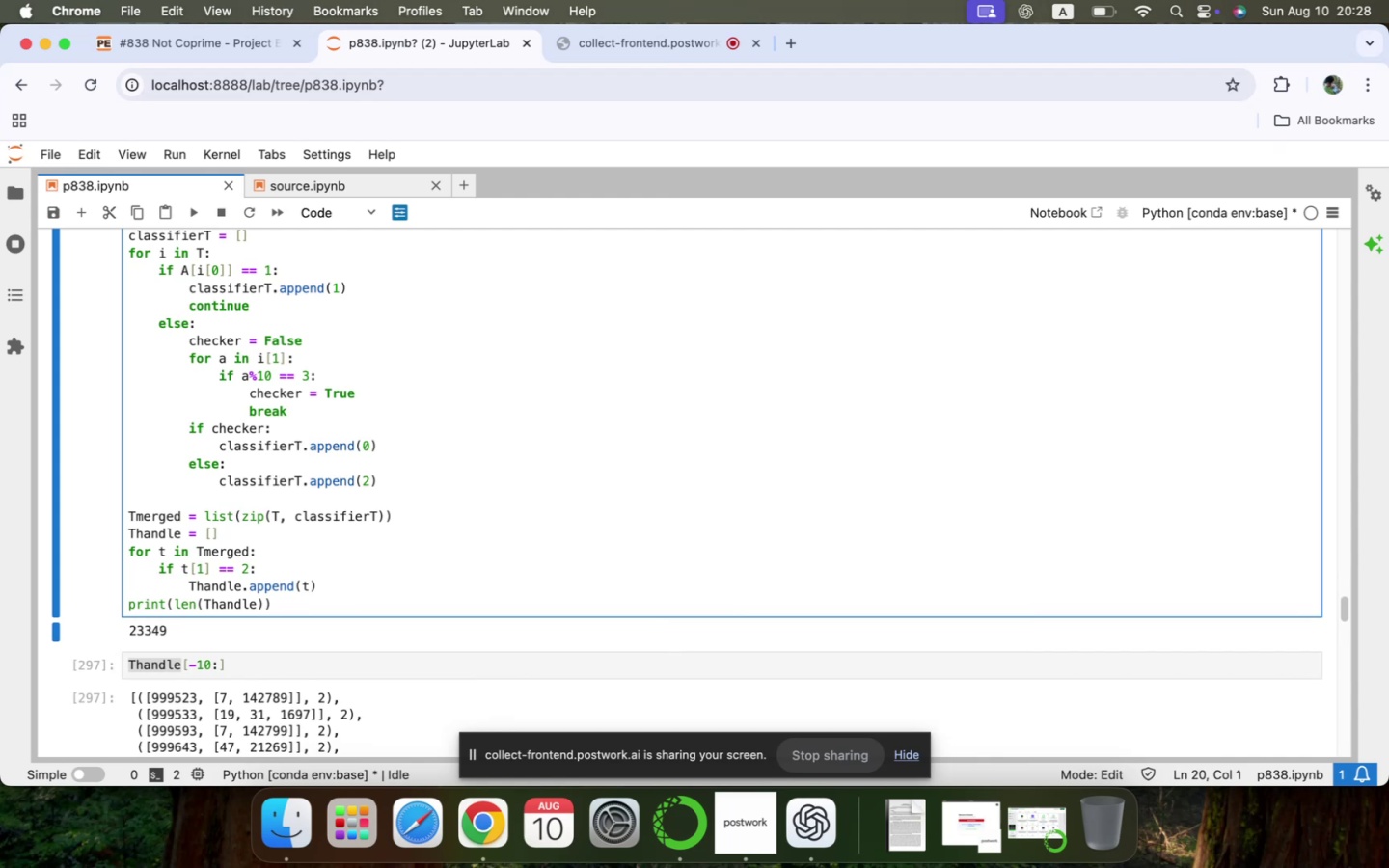 
key(Shift+ArrowDown)
 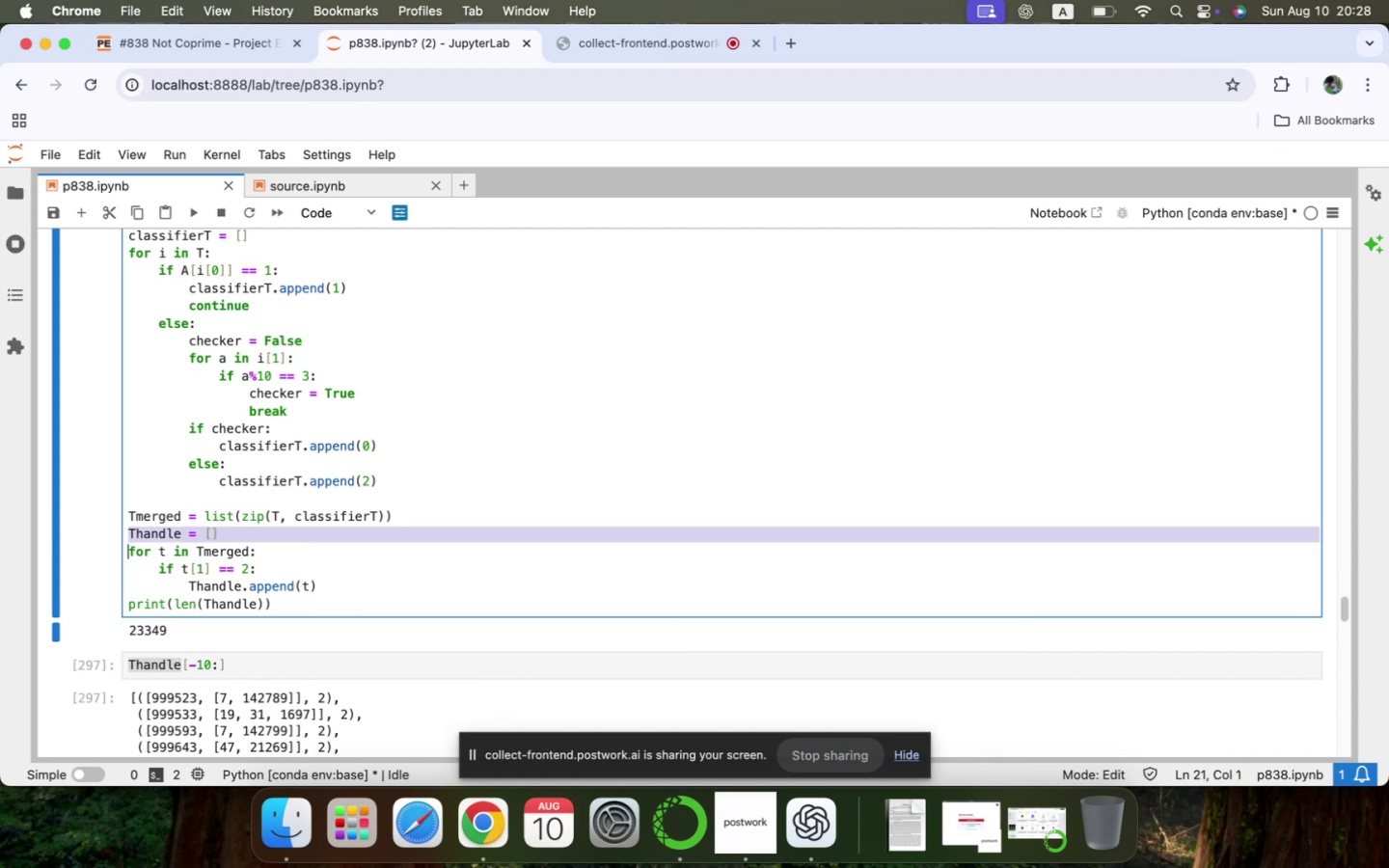 
key(Shift+ArrowDown)
 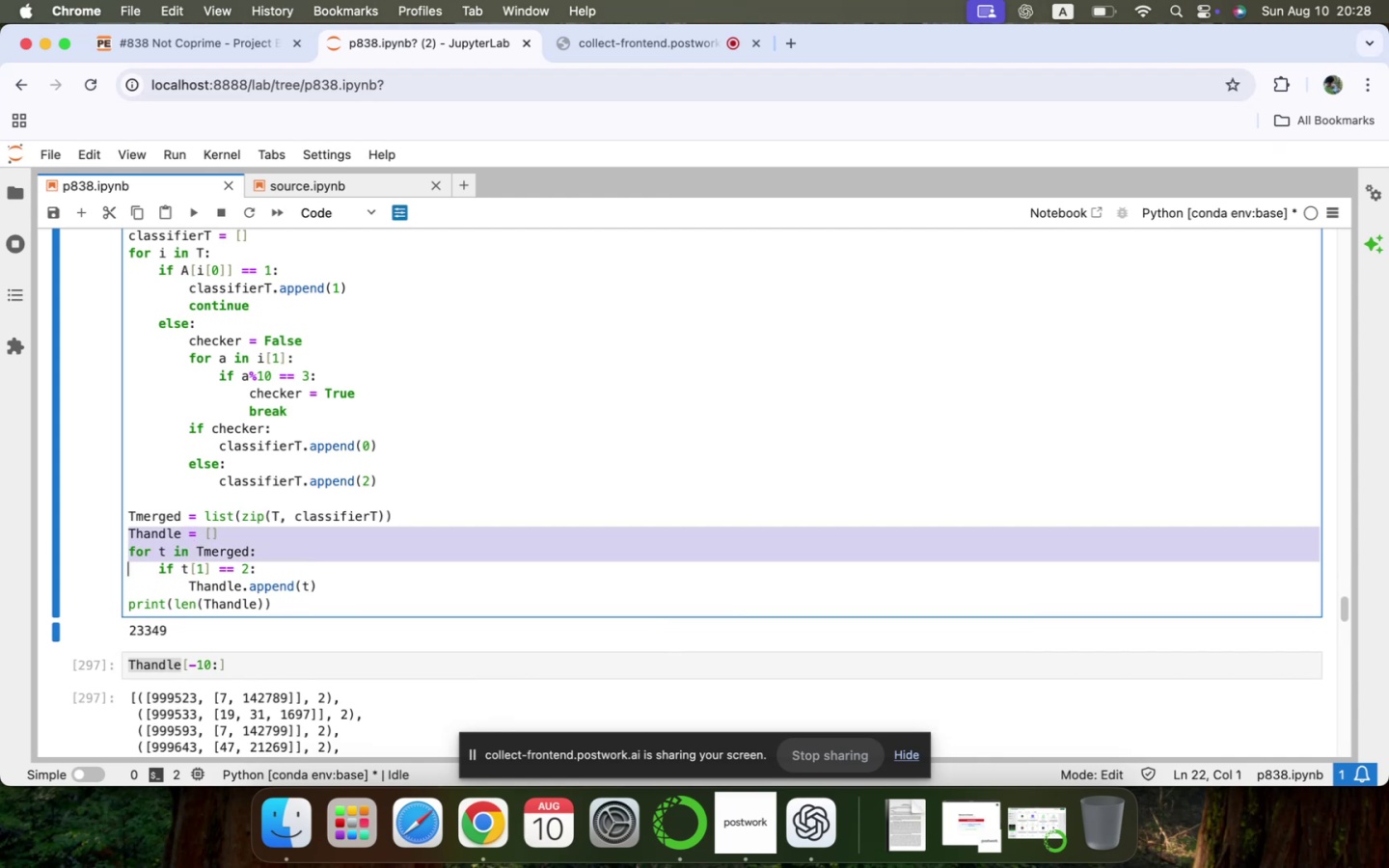 
key(Shift+ArrowDown)
 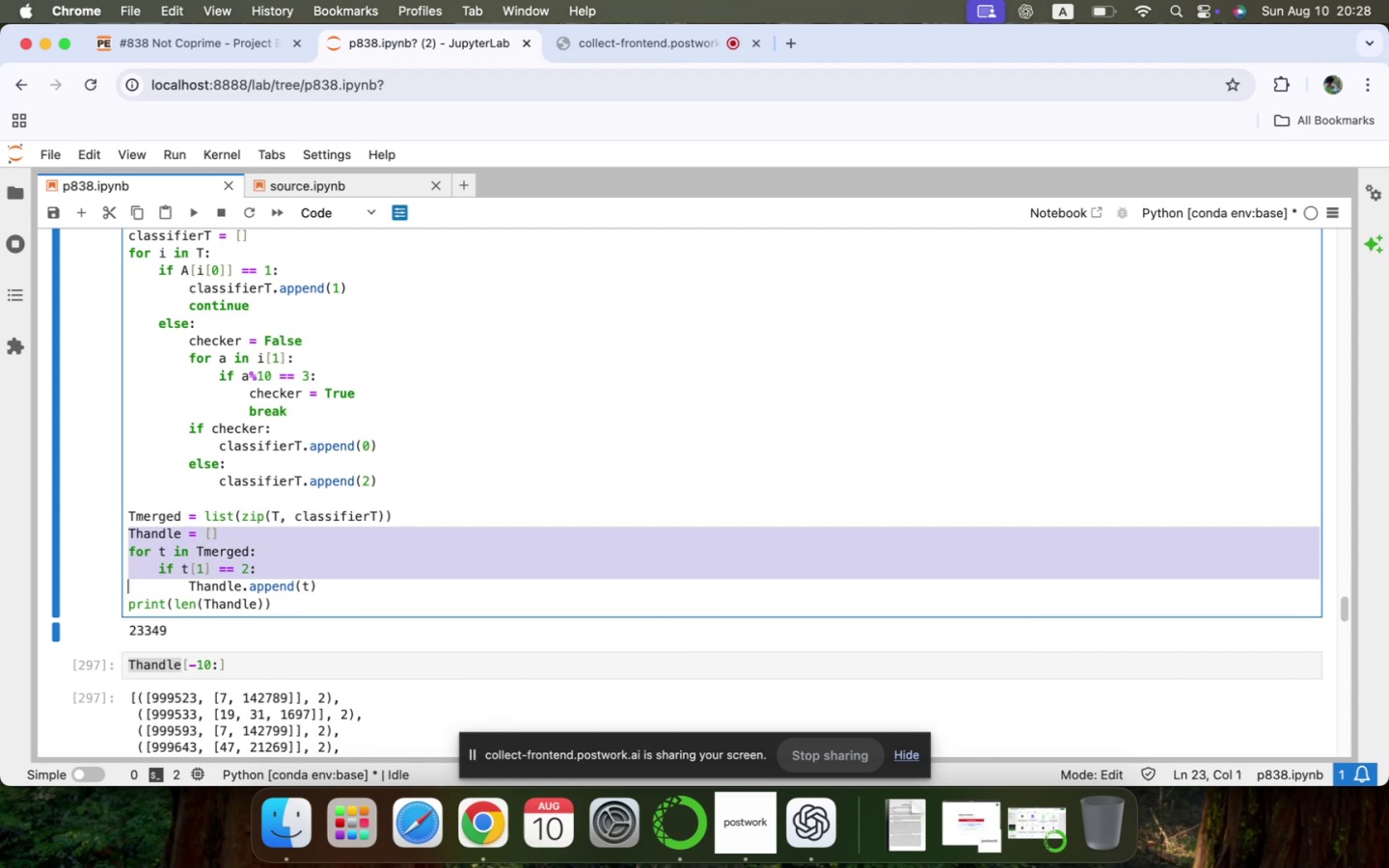 
key(Shift+ArrowDown)
 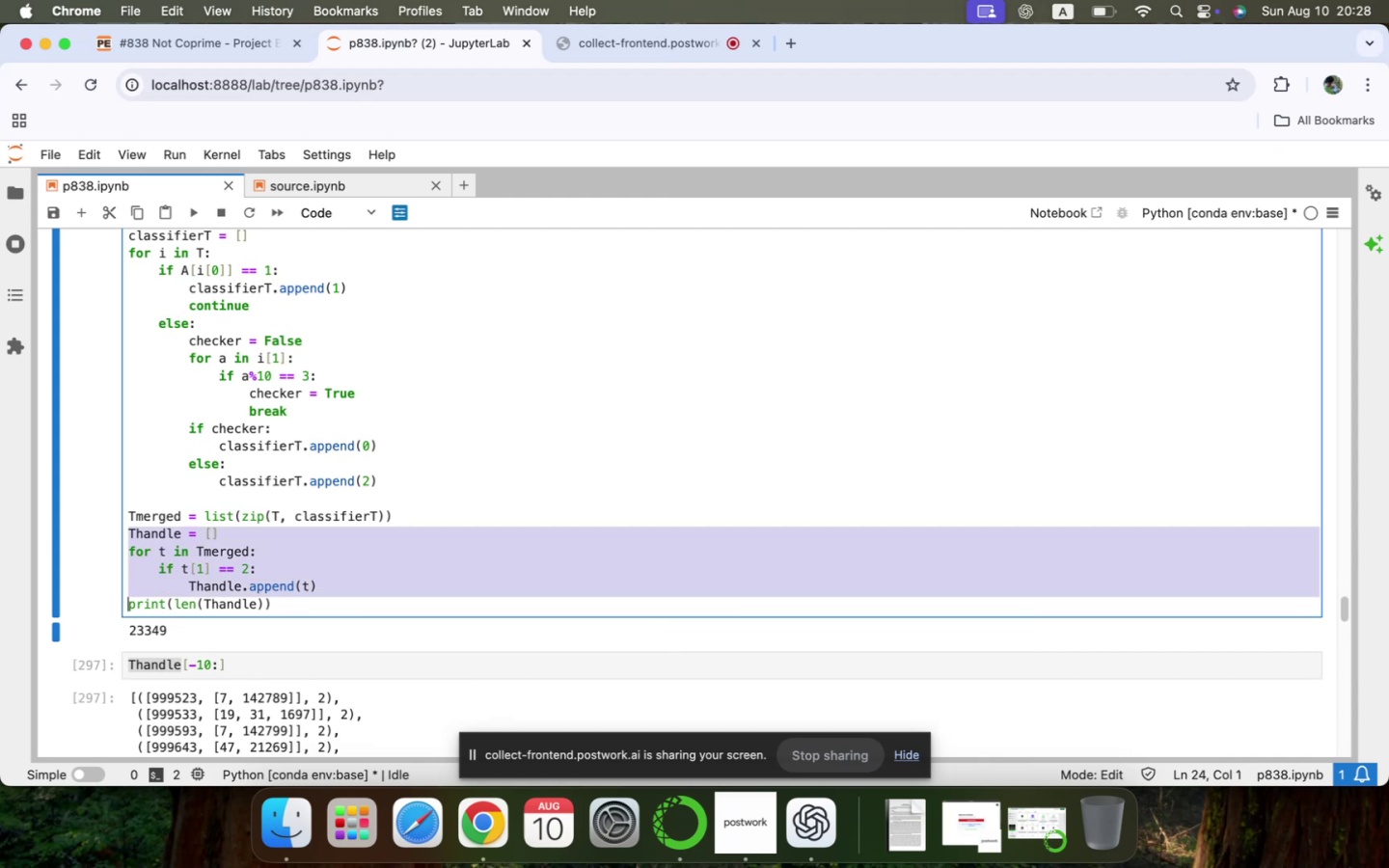 
key(Shift+ArrowDown)
 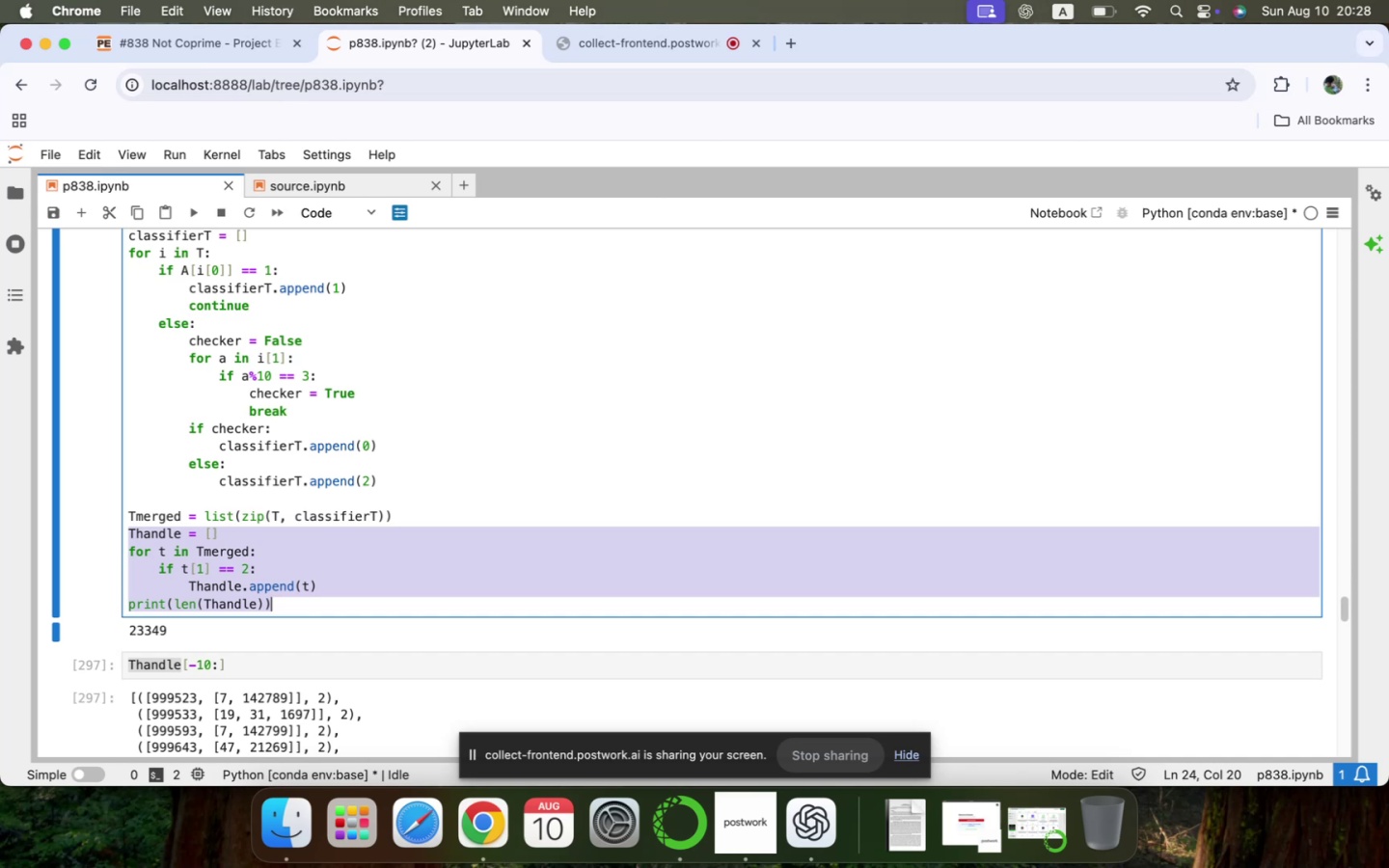 
key(ArrowUp)
 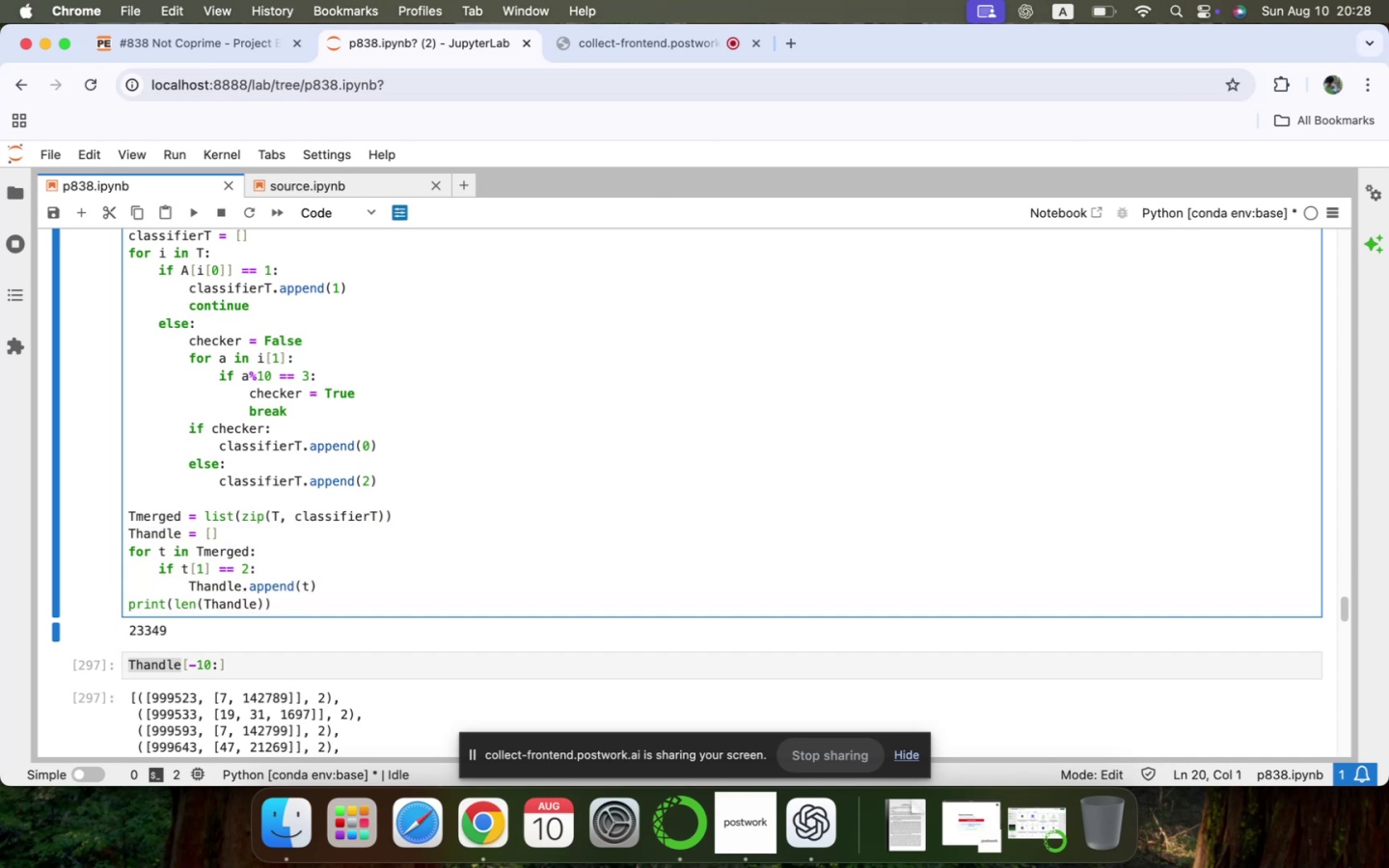 
hold_key(key=ShiftLeft, duration=1.02)
 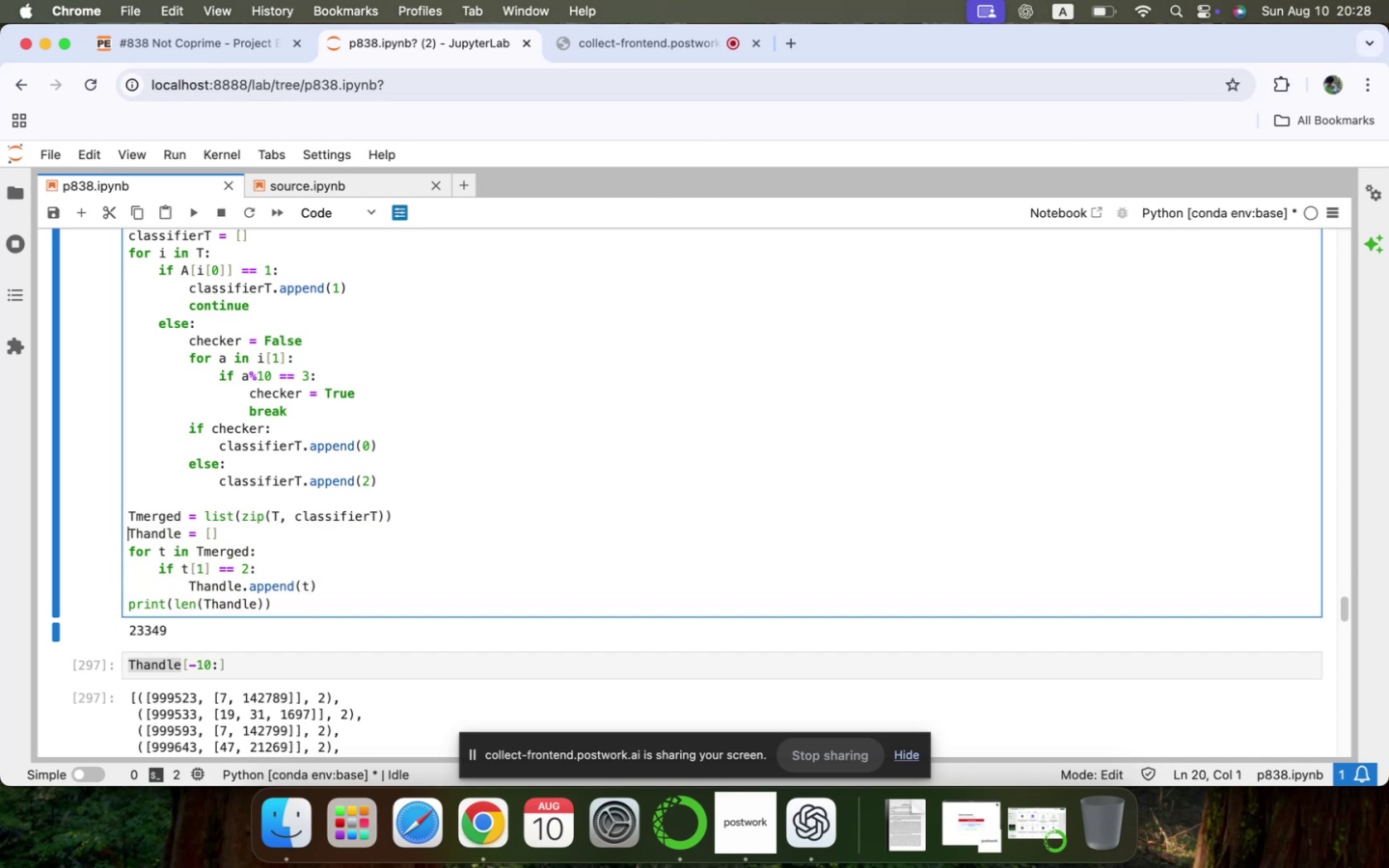 
hold_key(key=ShiftLeft, duration=1.78)
 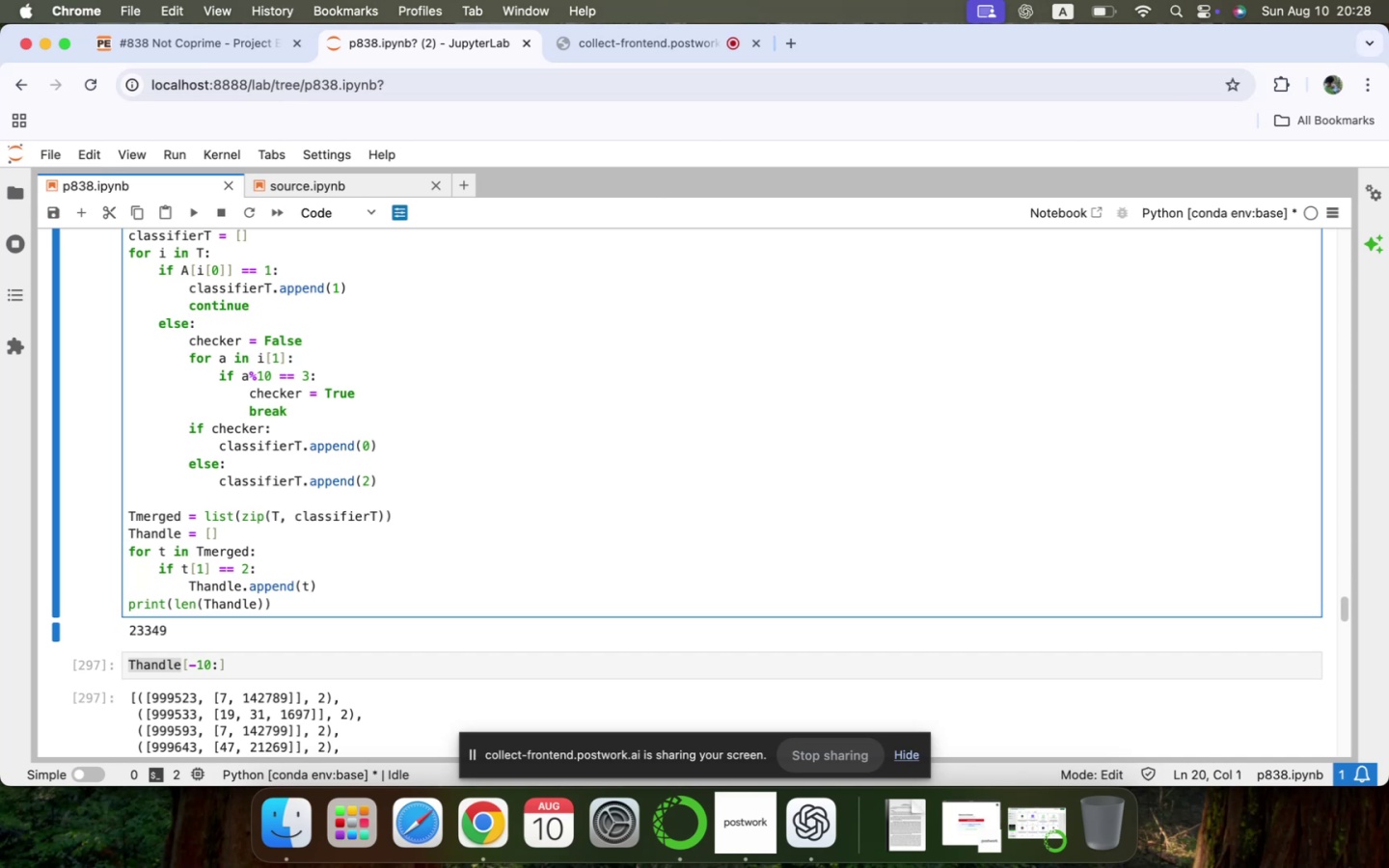 
wait(15.38)
 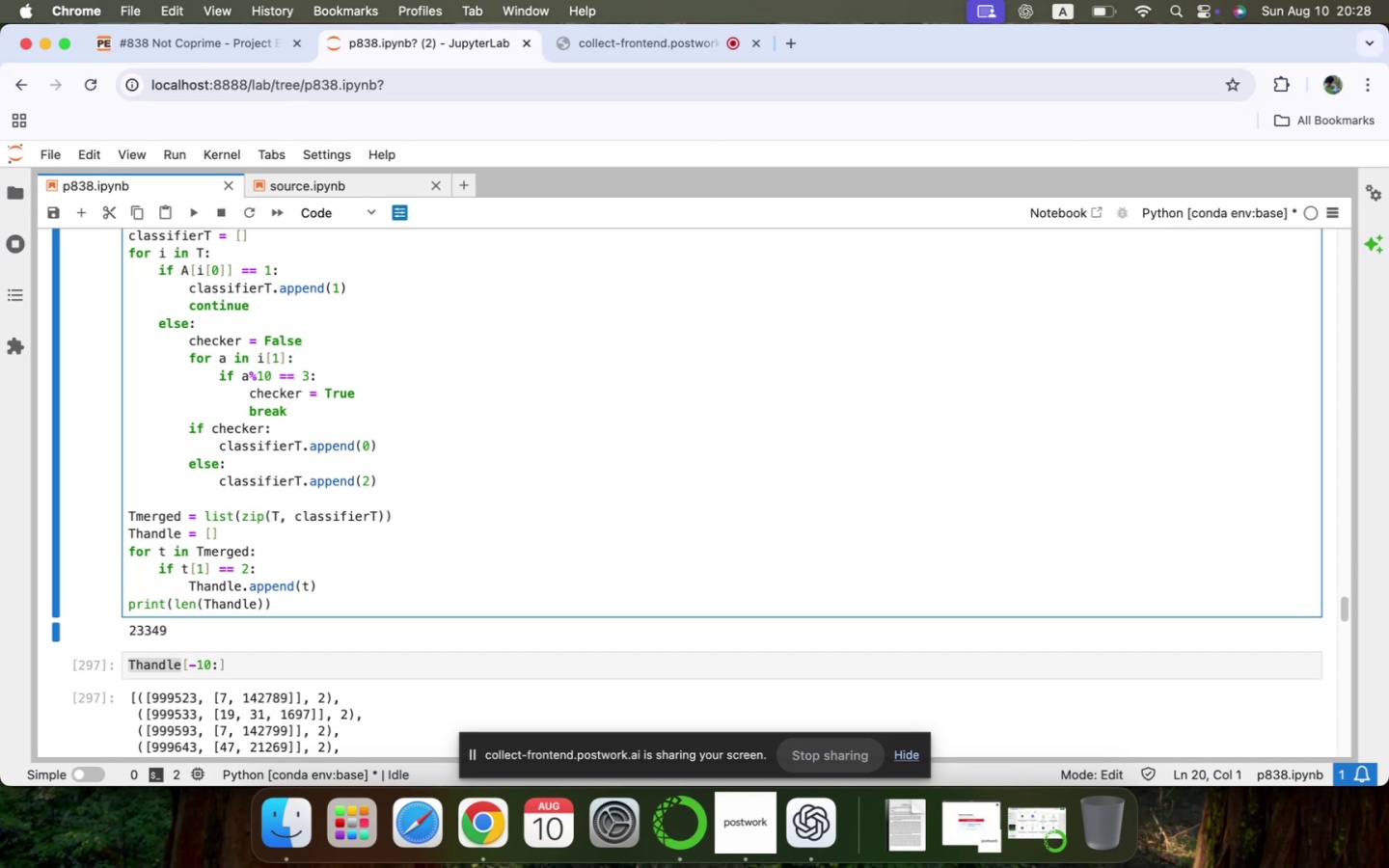 
scroll: coordinate [279, 529], scroll_direction: down, amount: 24.0
 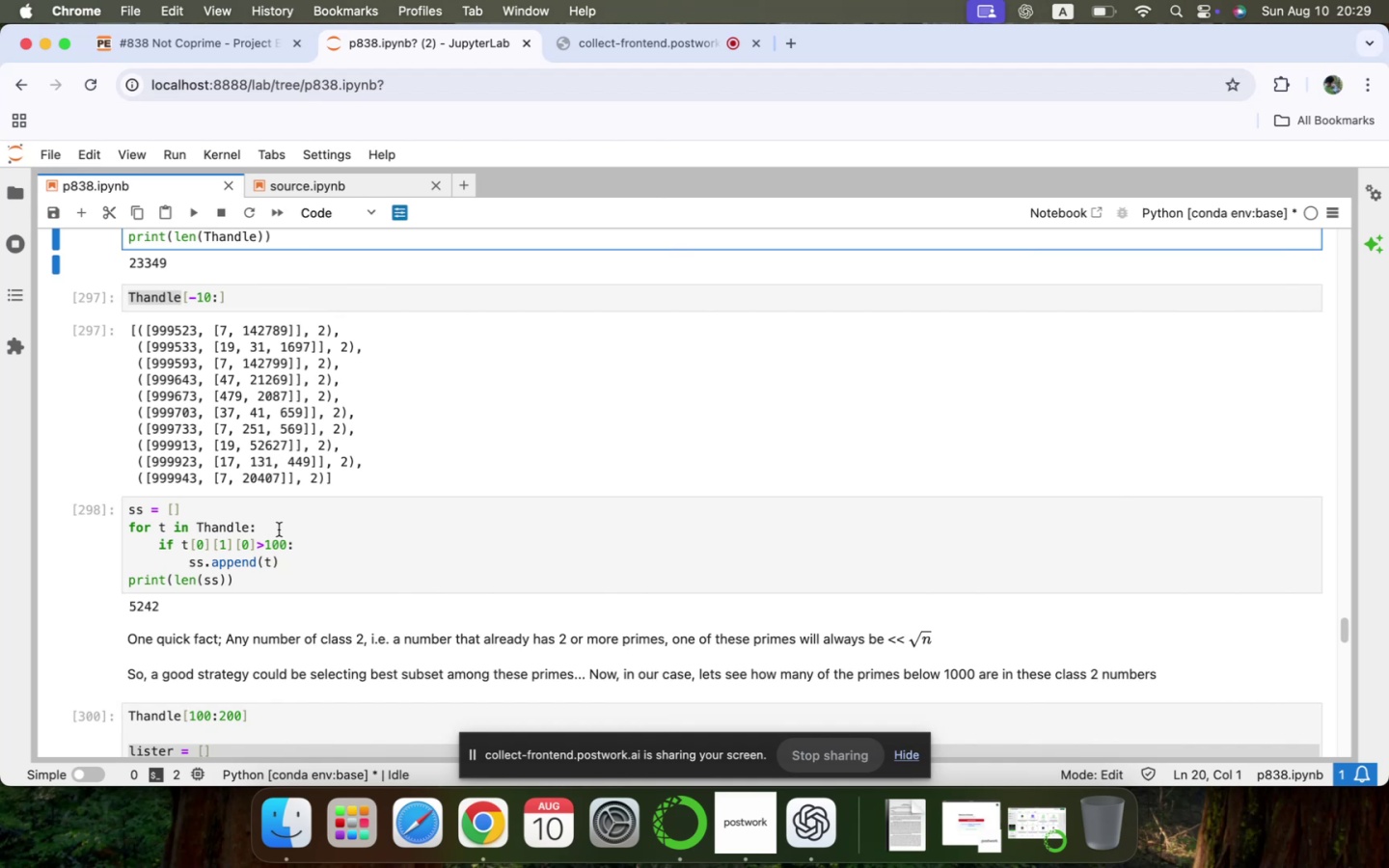 
wait(15.05)
 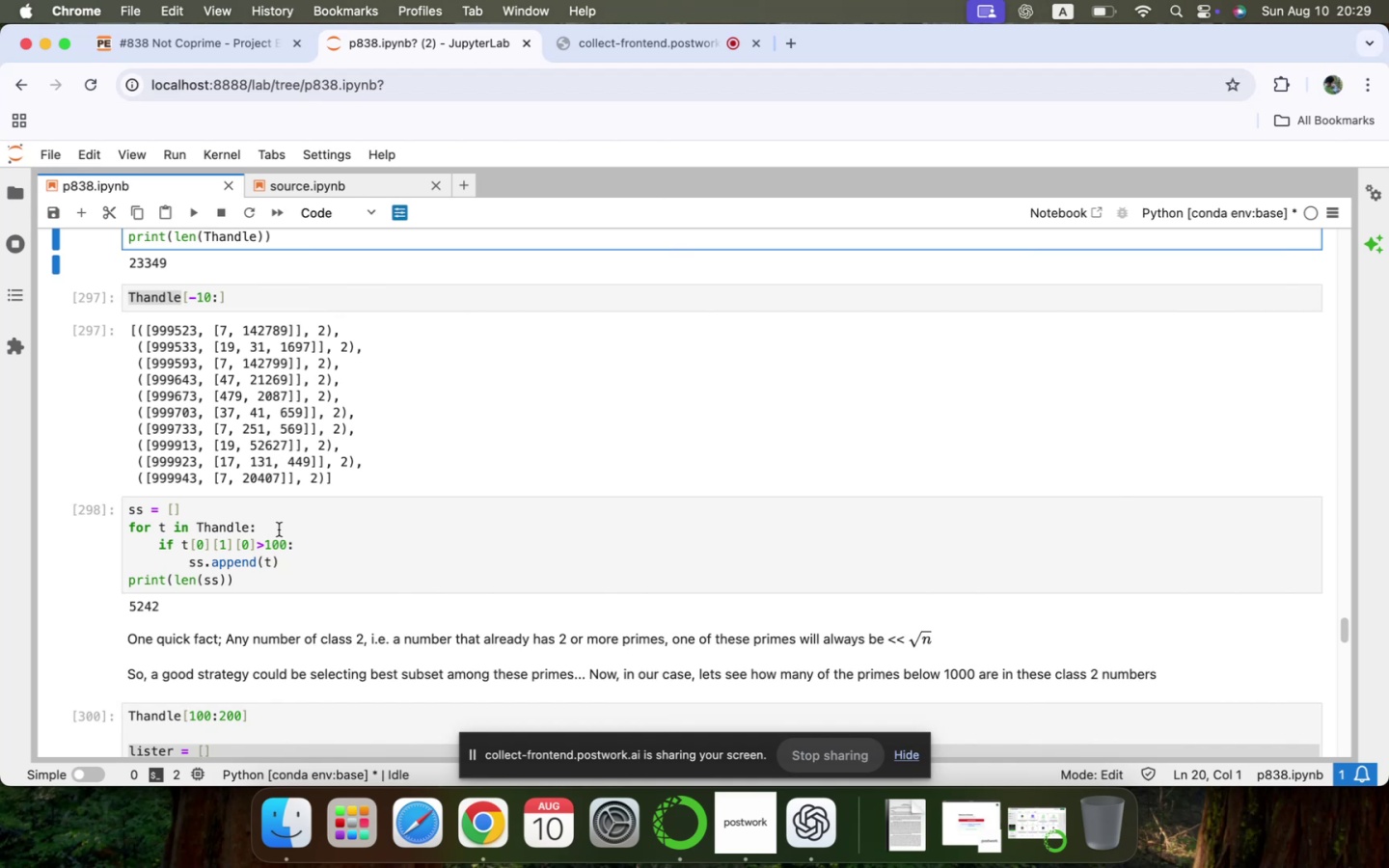 
scroll: coordinate [279, 529], scroll_direction: down, amount: 16.0
 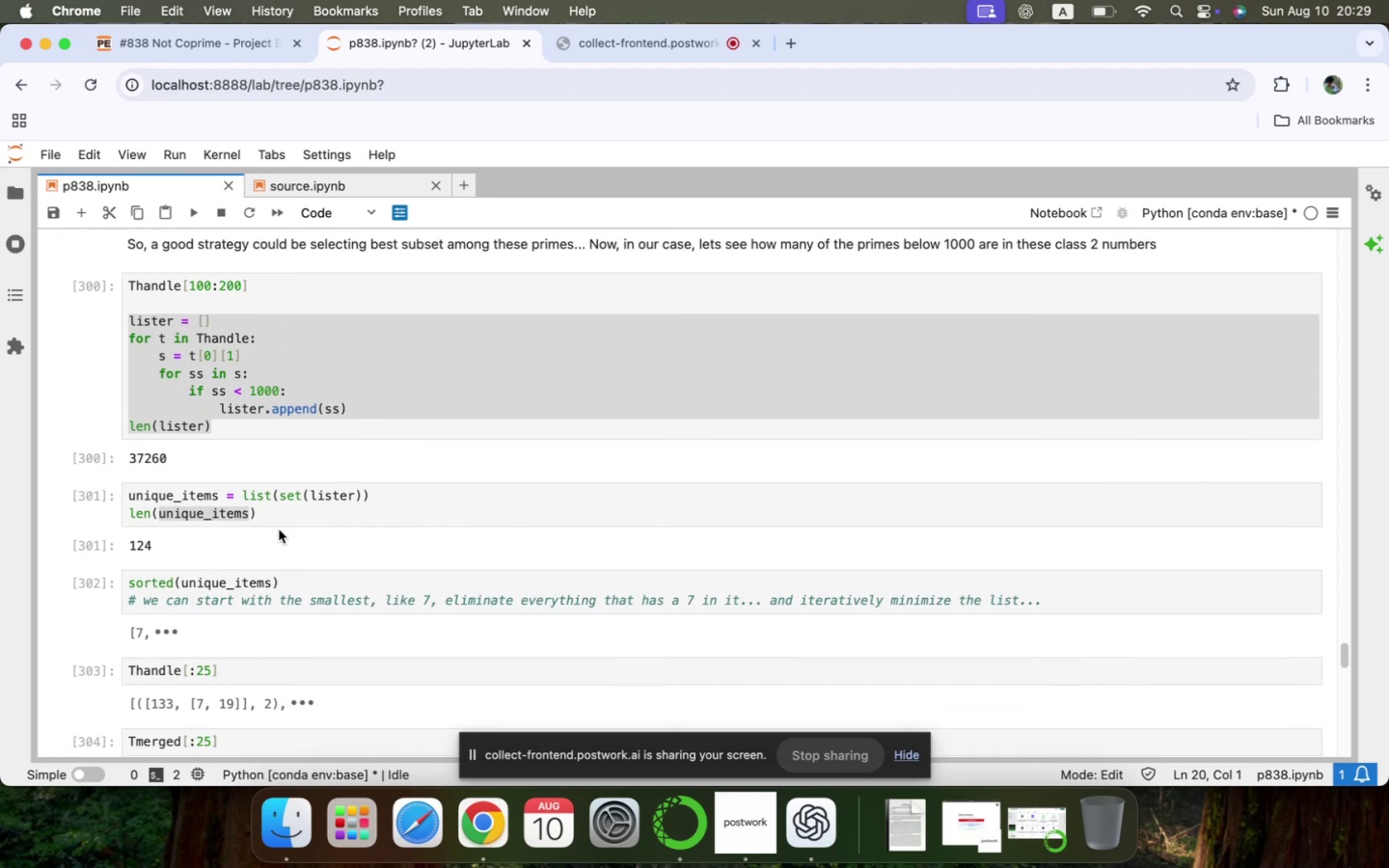 
scroll: coordinate [279, 529], scroll_direction: up, amount: 101.0
 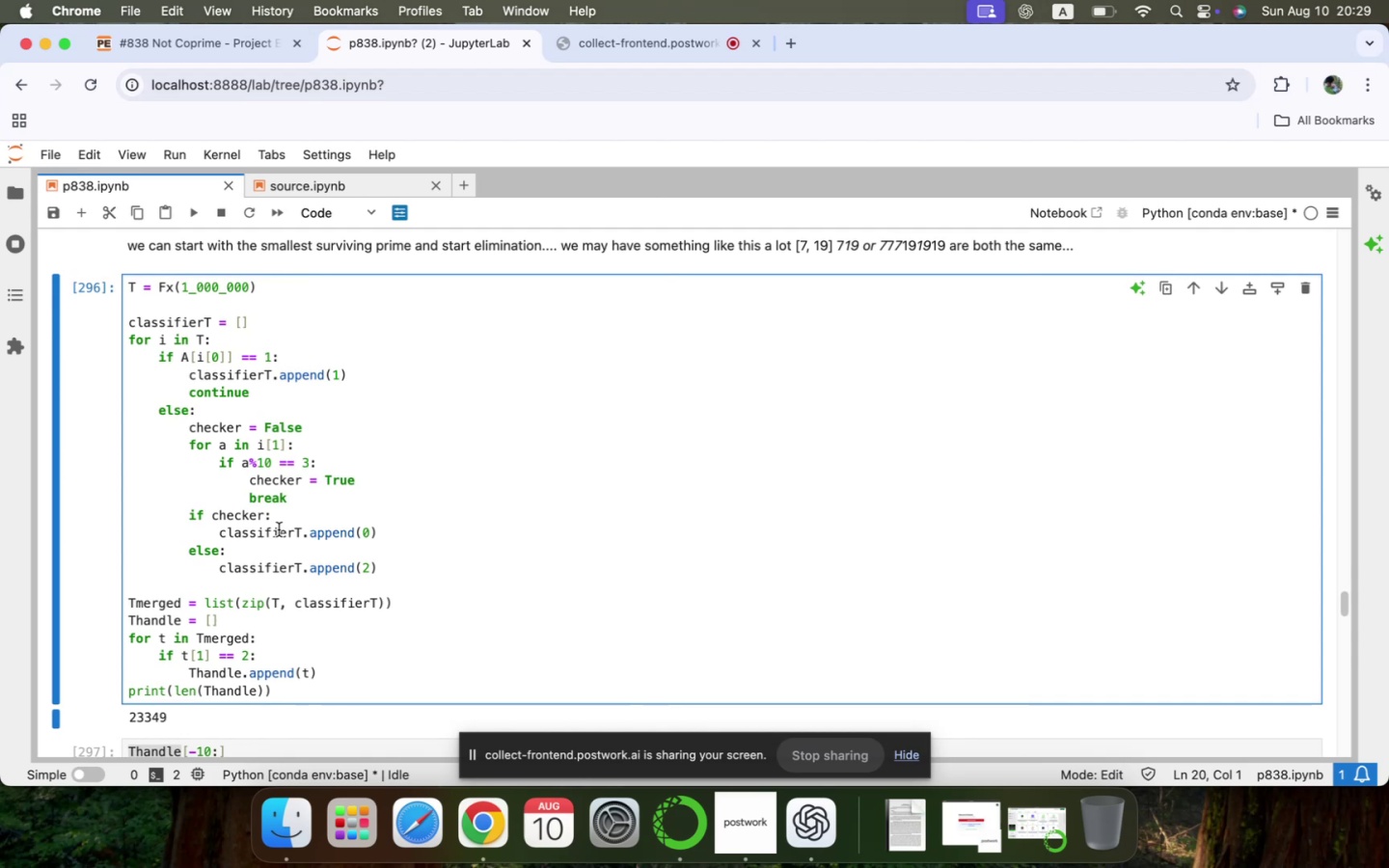 
scroll: coordinate [279, 529], scroll_direction: down, amount: 202.0
 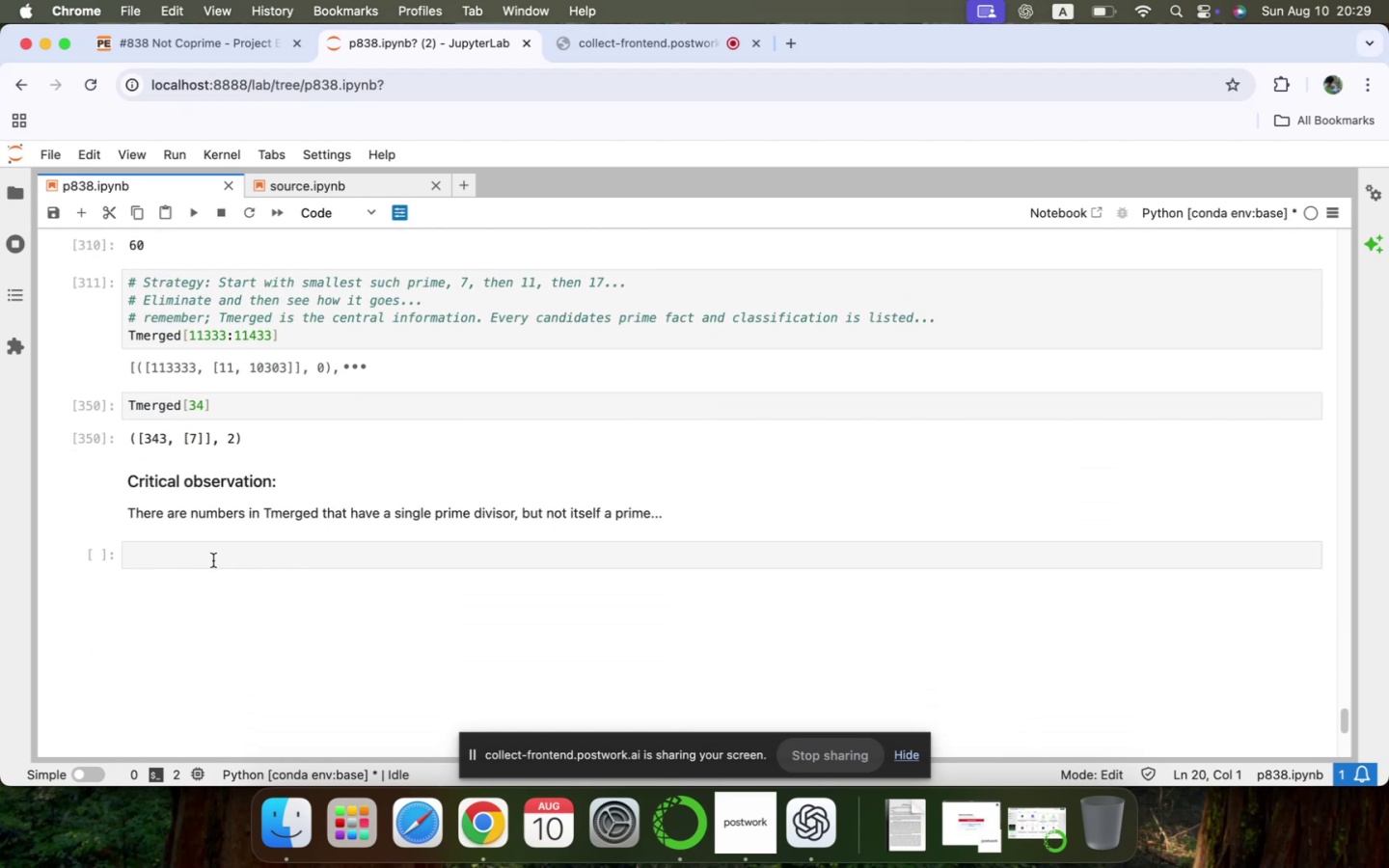 
left_click([208, 562])
 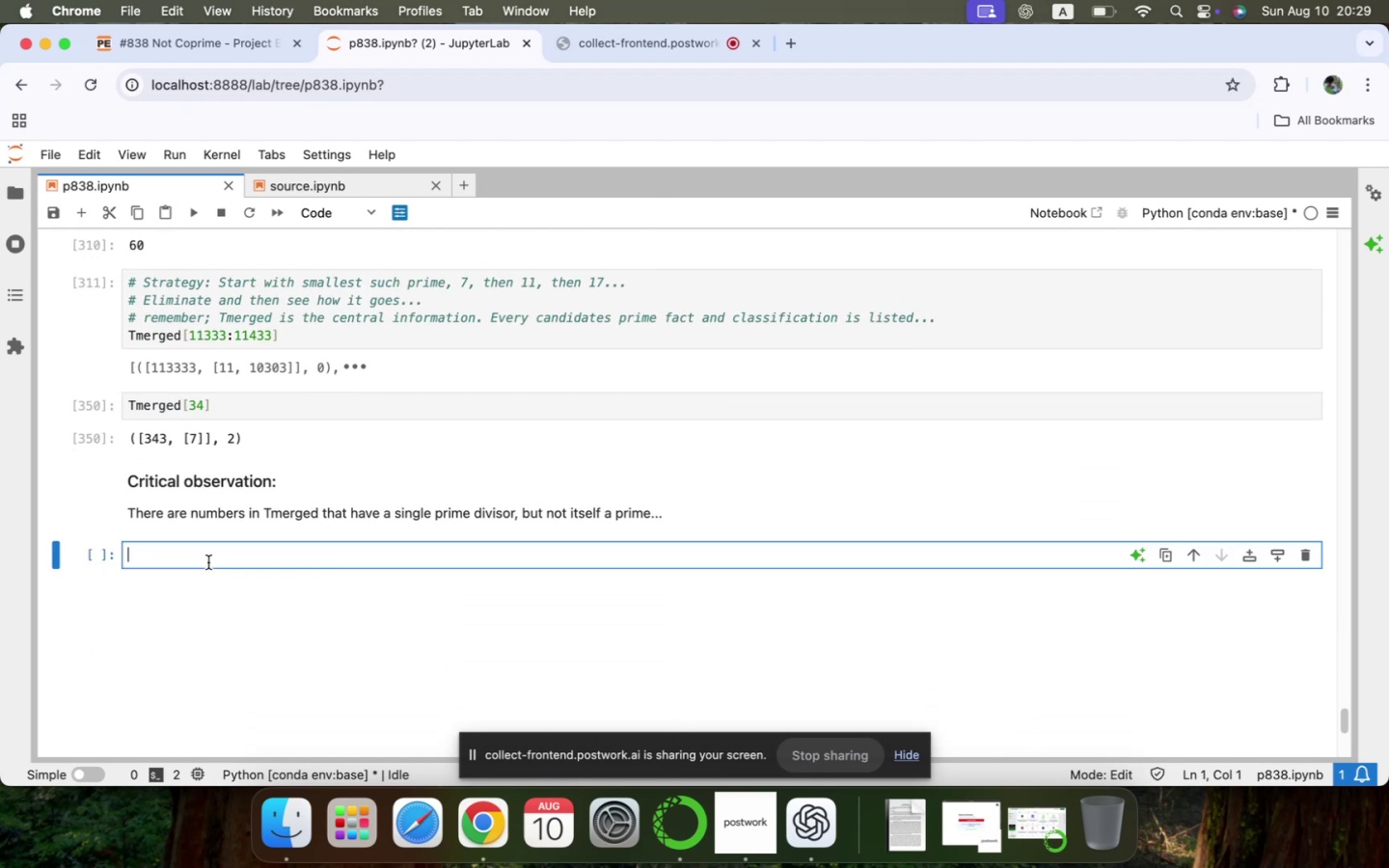 
double_click([414, 511])
 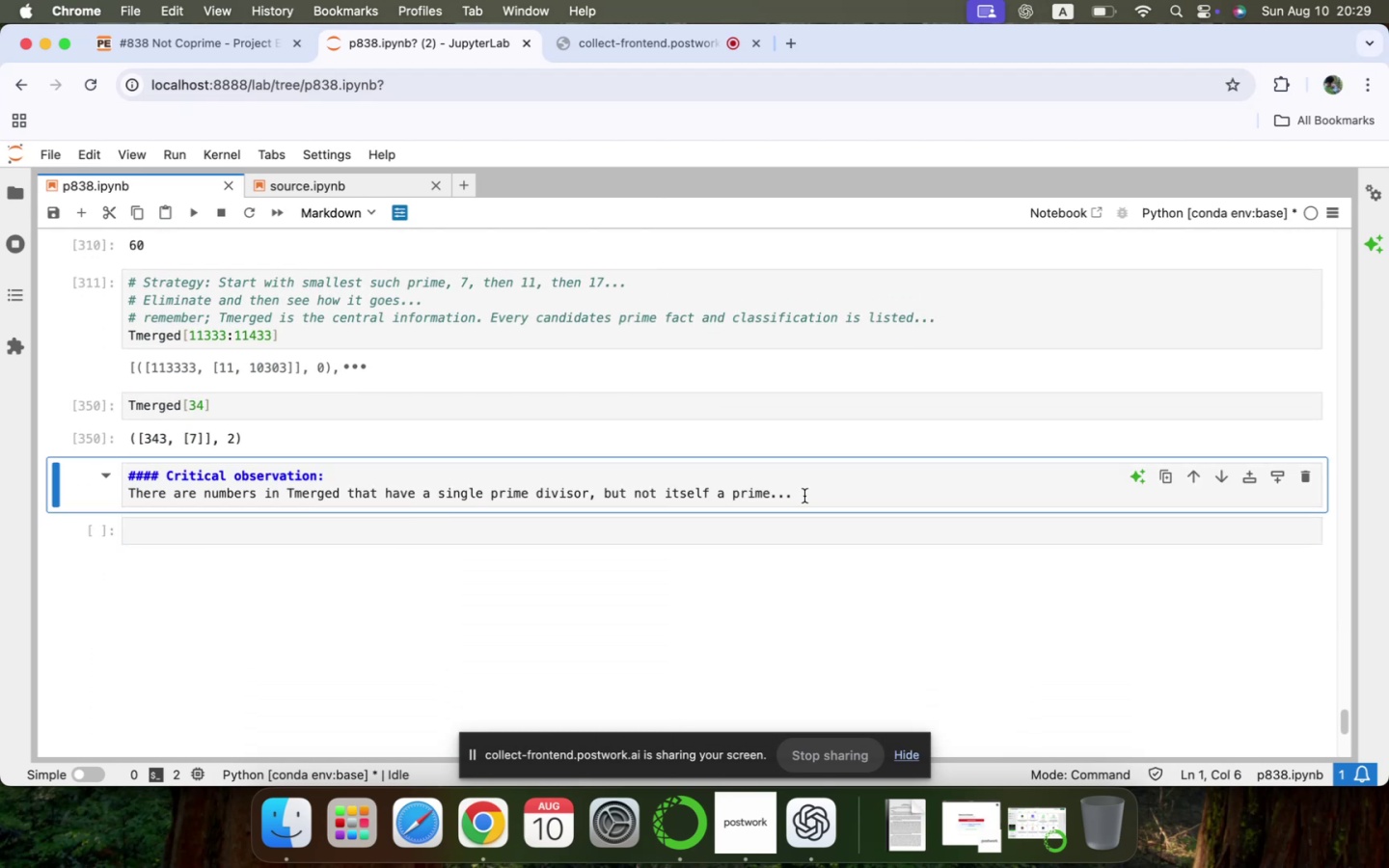 
left_click([832, 493])
 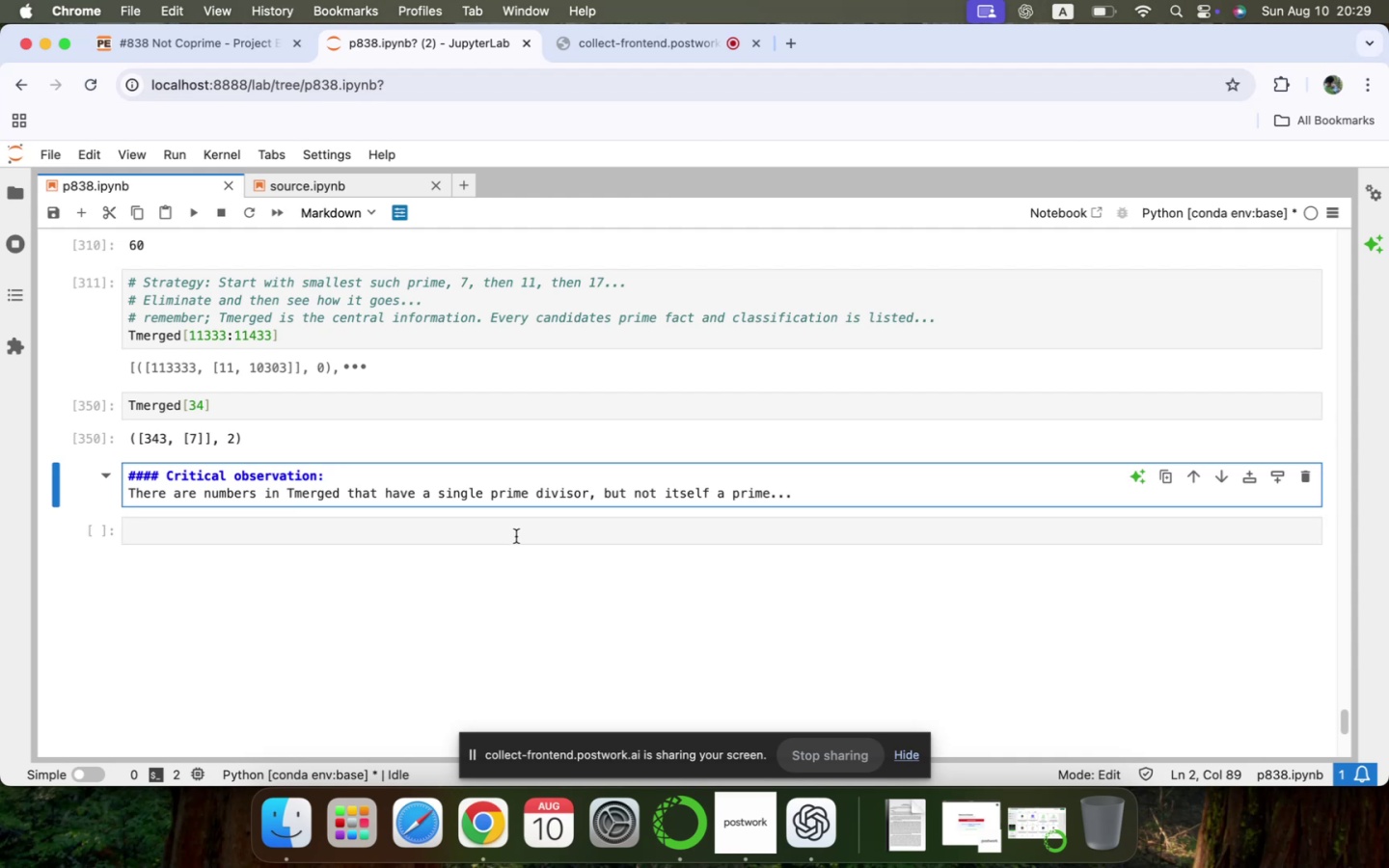 
key(Shift+Enter)
 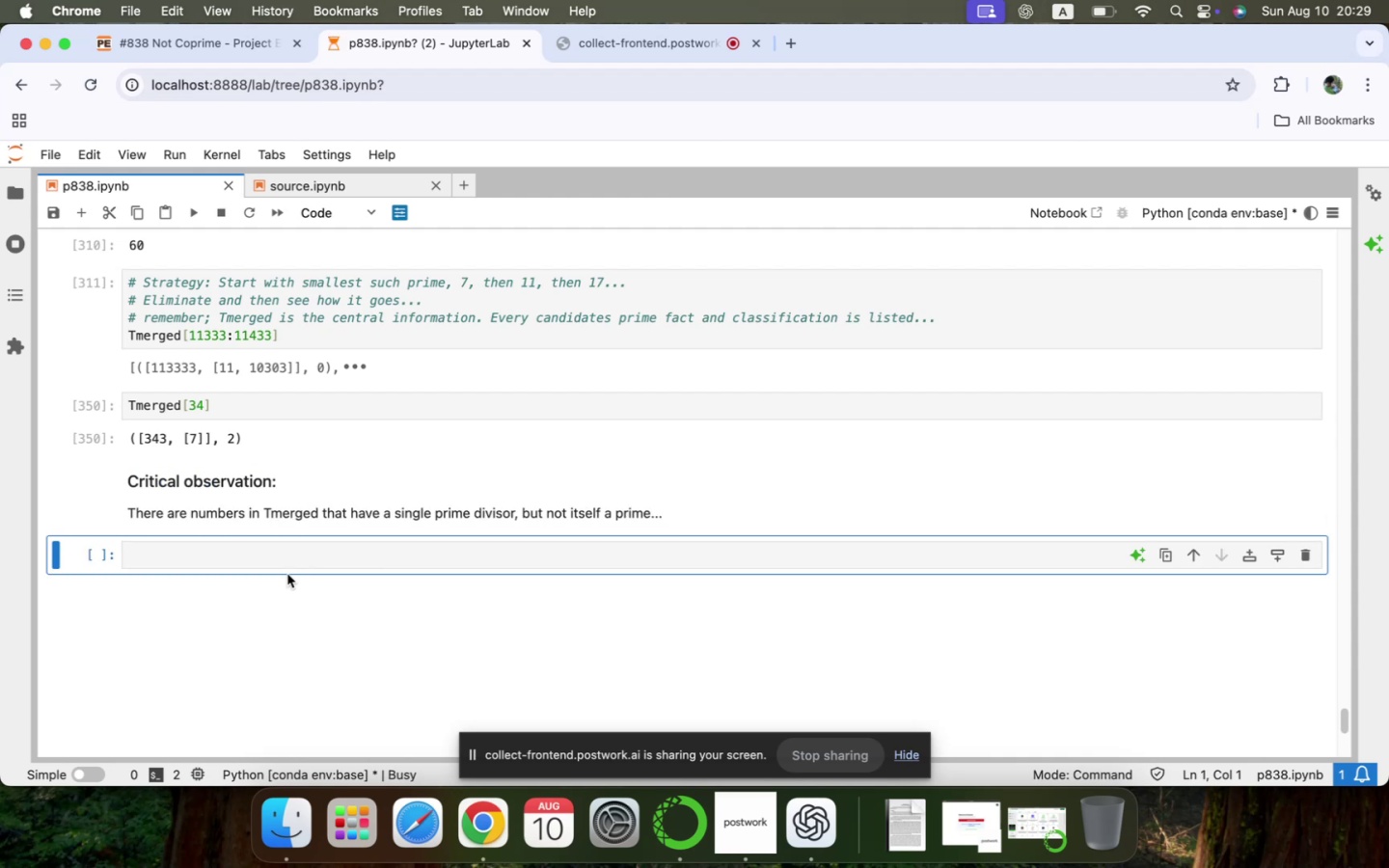 
left_click([253, 564])
 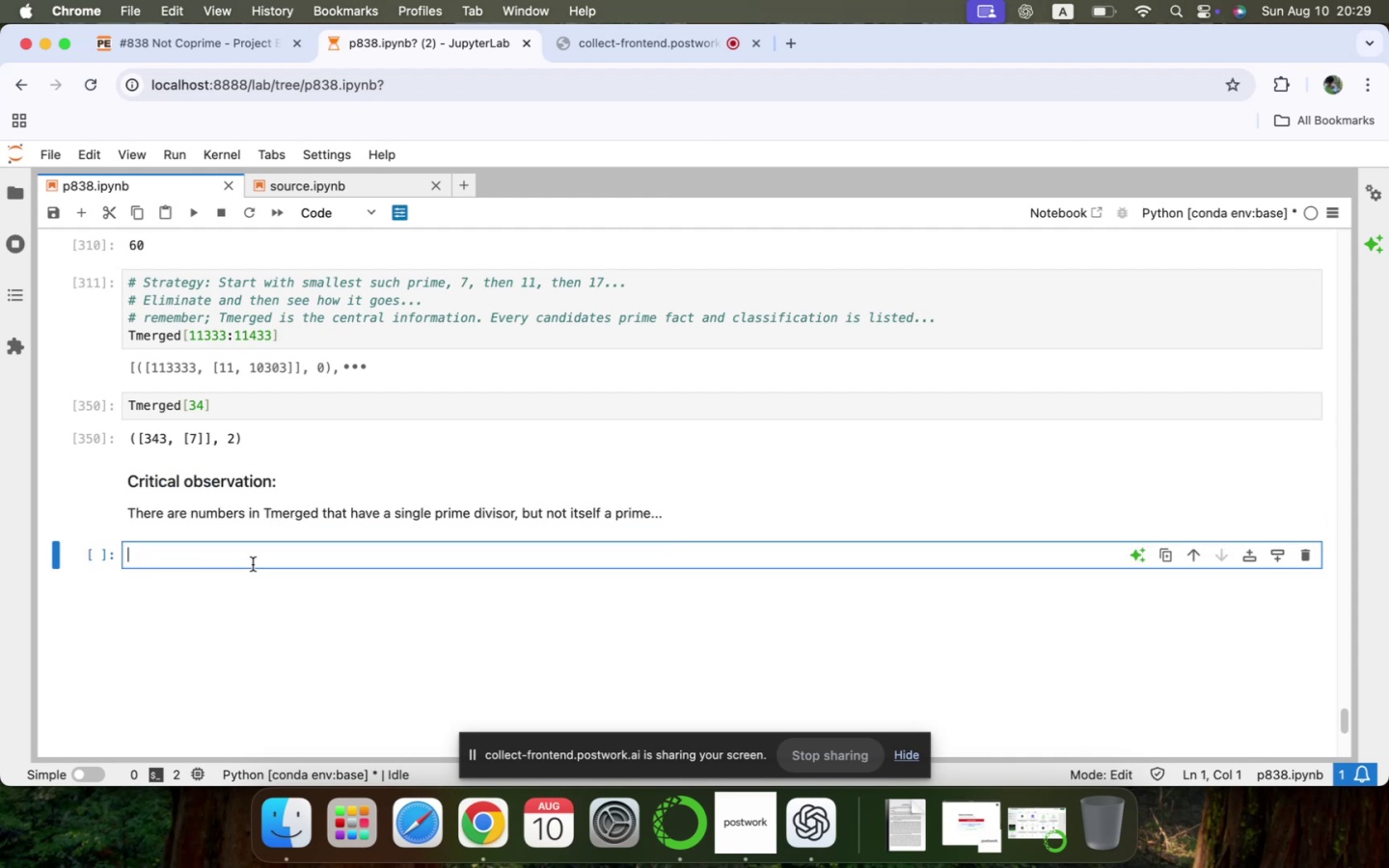 
type(Tmerger[17)
 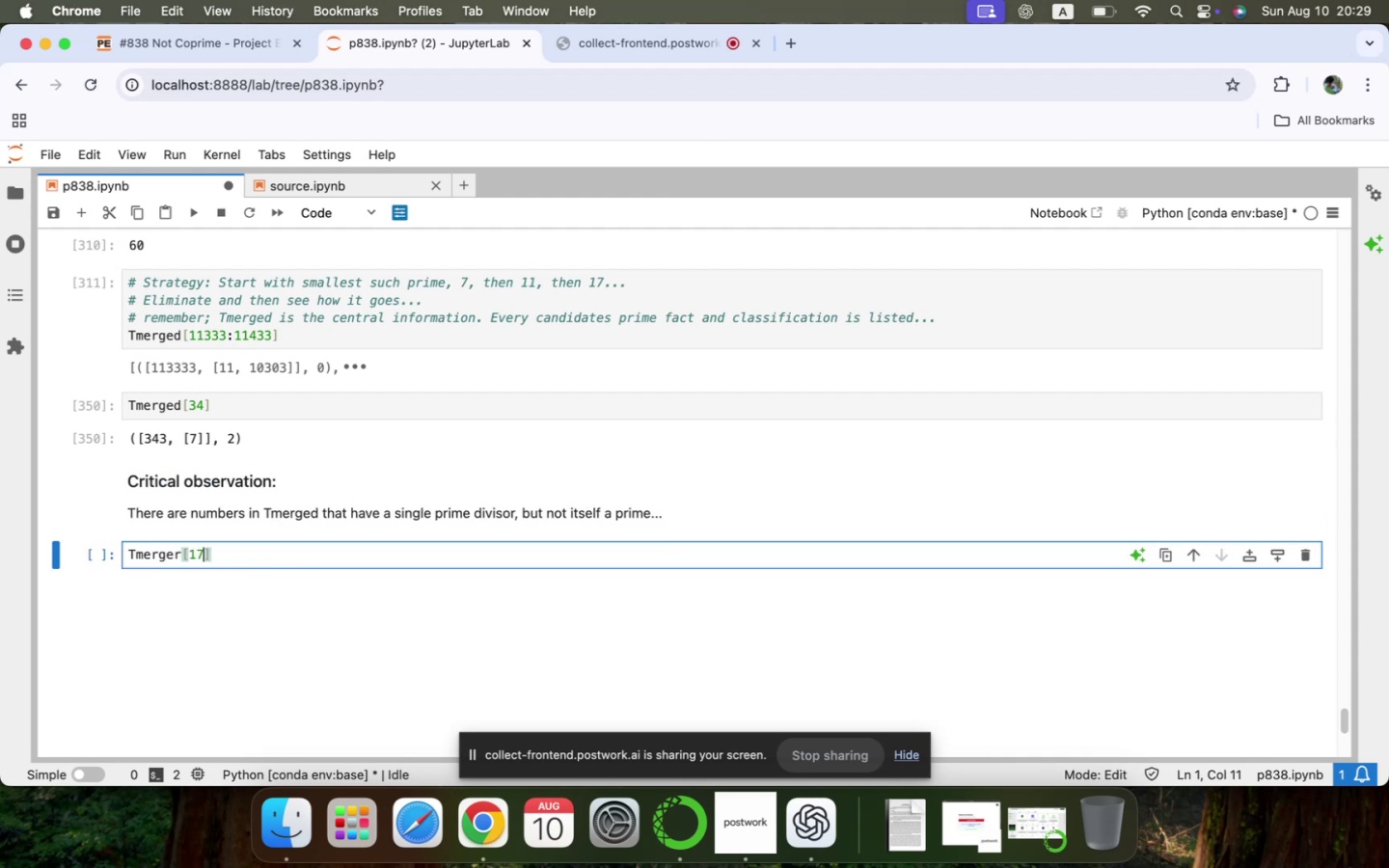 
key(Shift+Enter)
 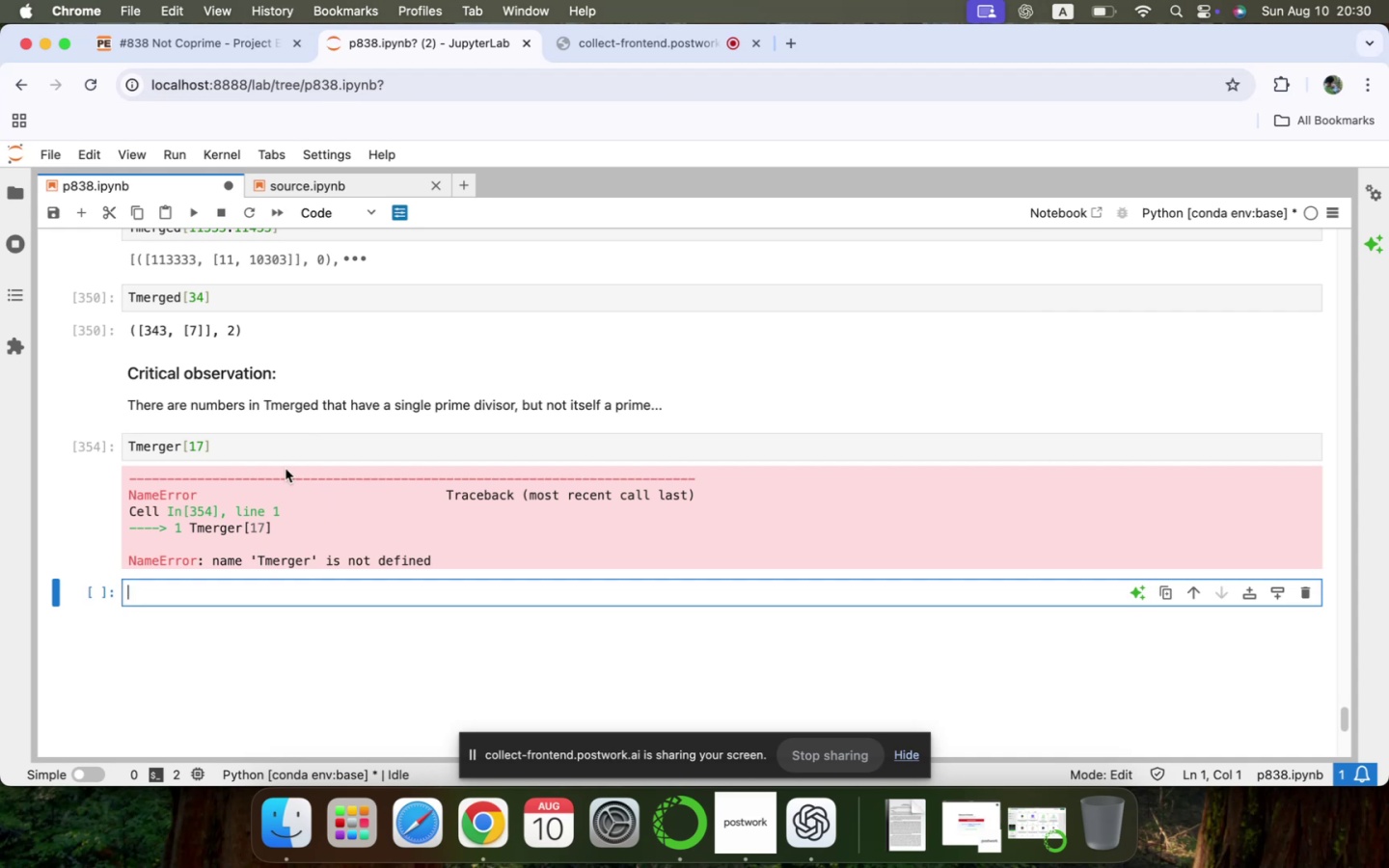 
wait(6.86)
 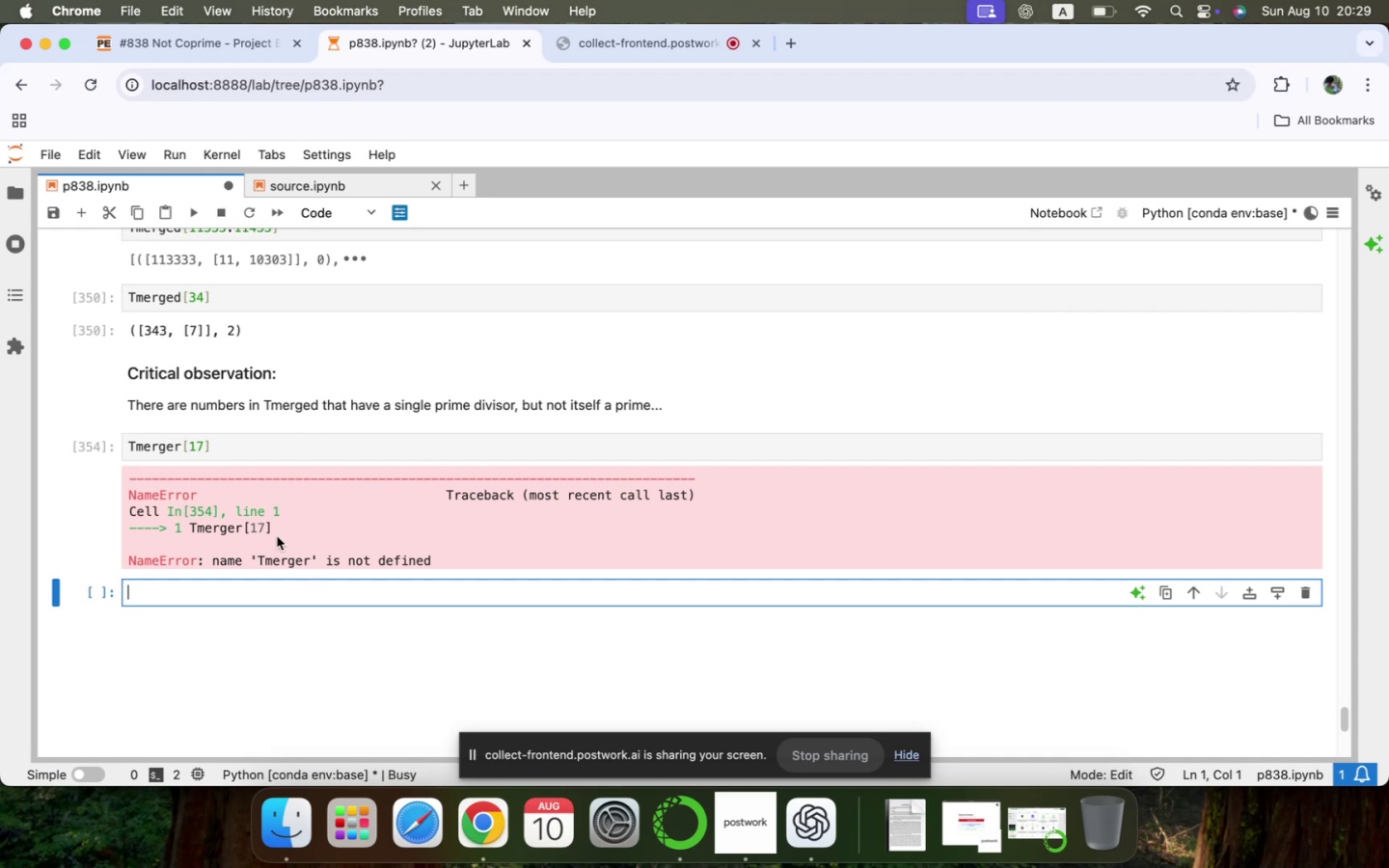 
left_click([177, 448])
 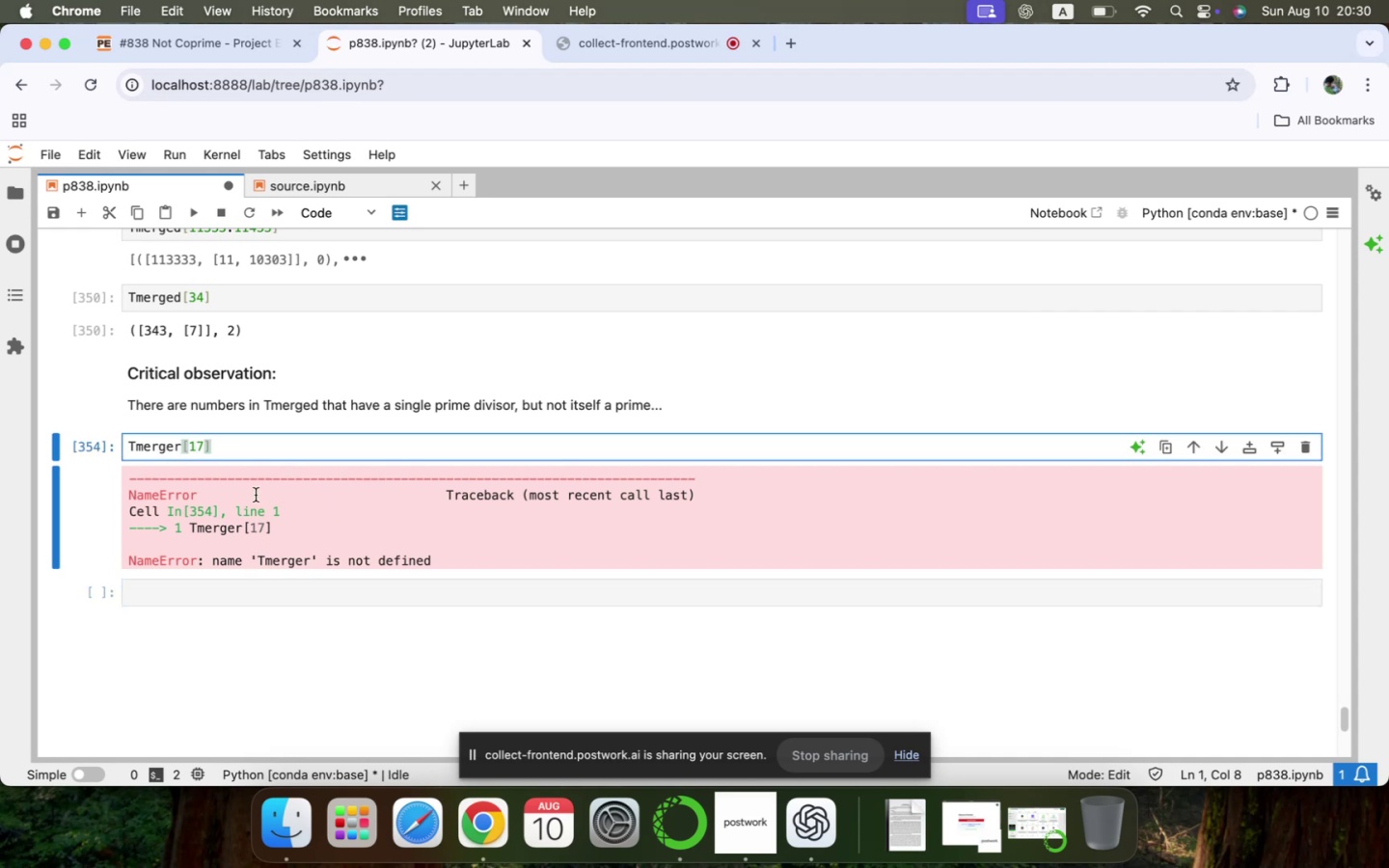 
key(Backspace)
 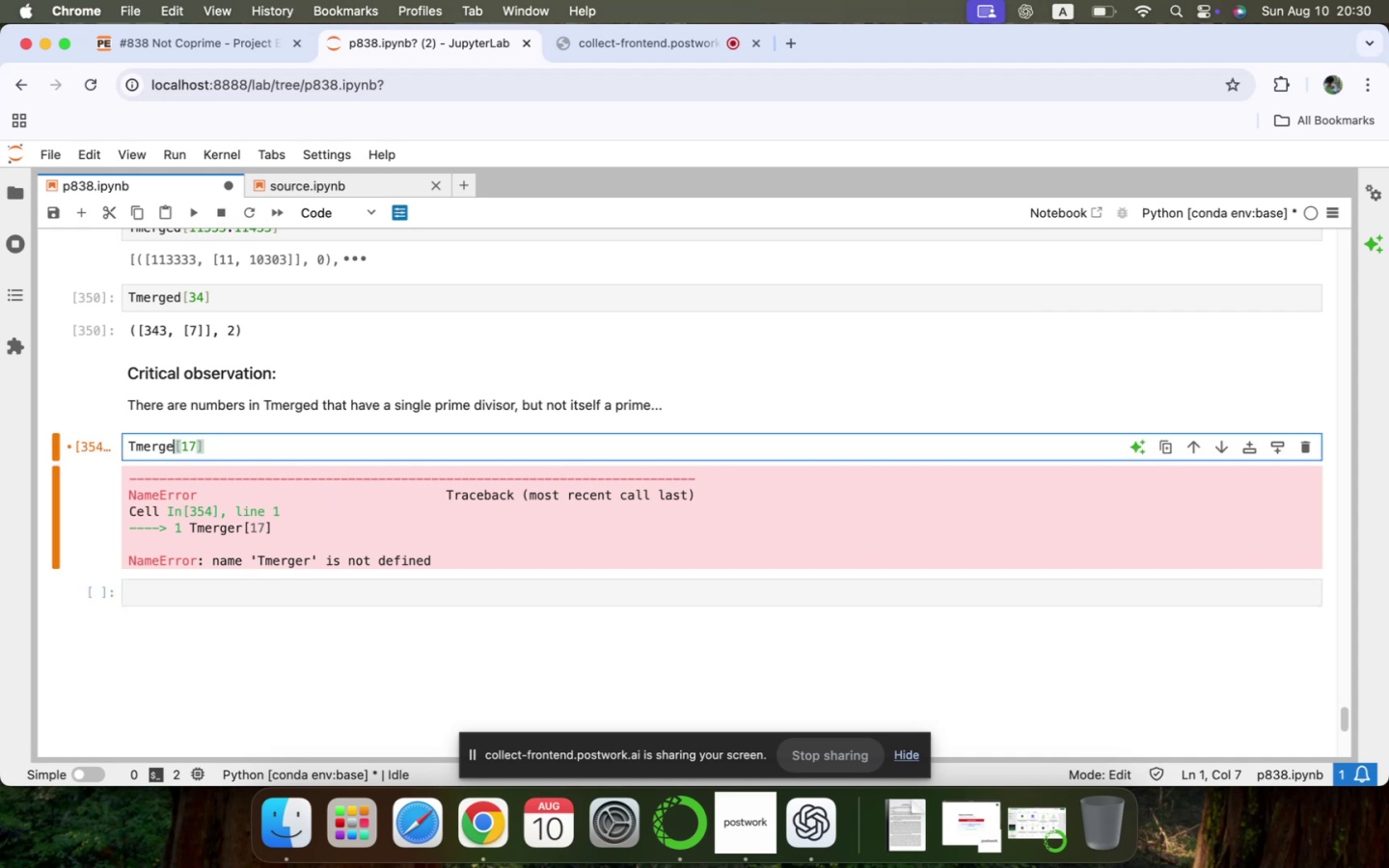 
key(D)
 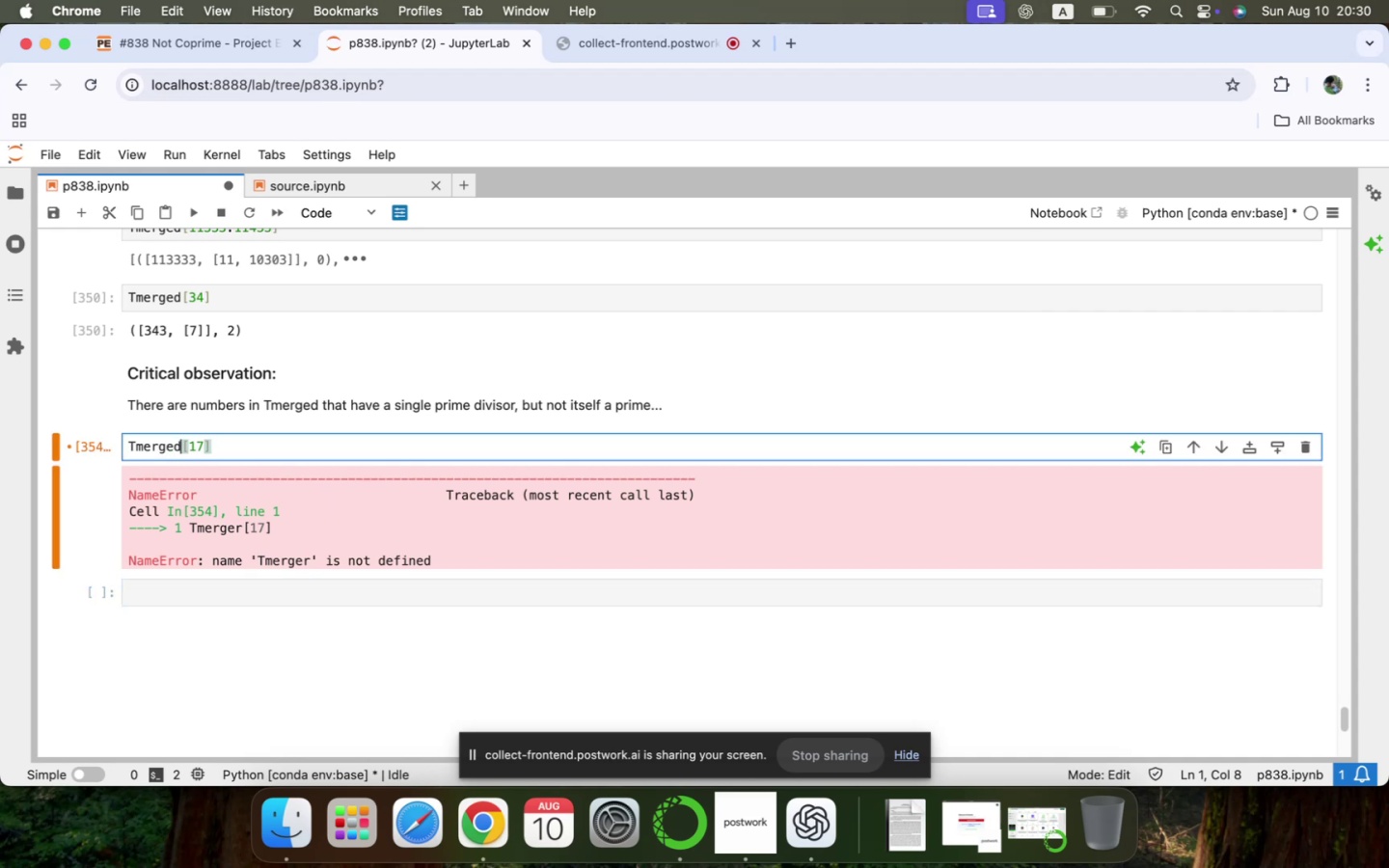 
key(Shift+ShiftLeft)
 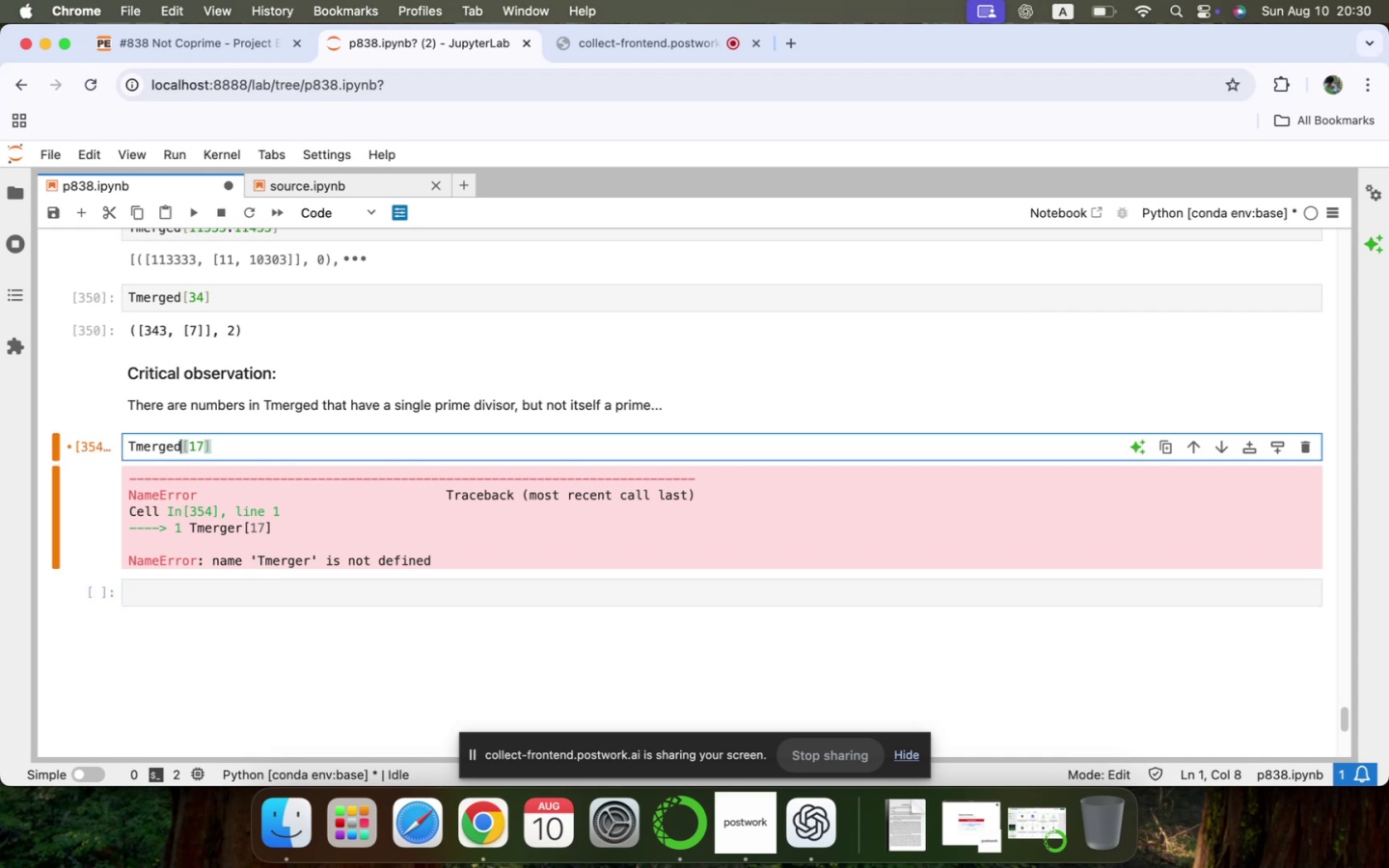 
key(Shift+Enter)
 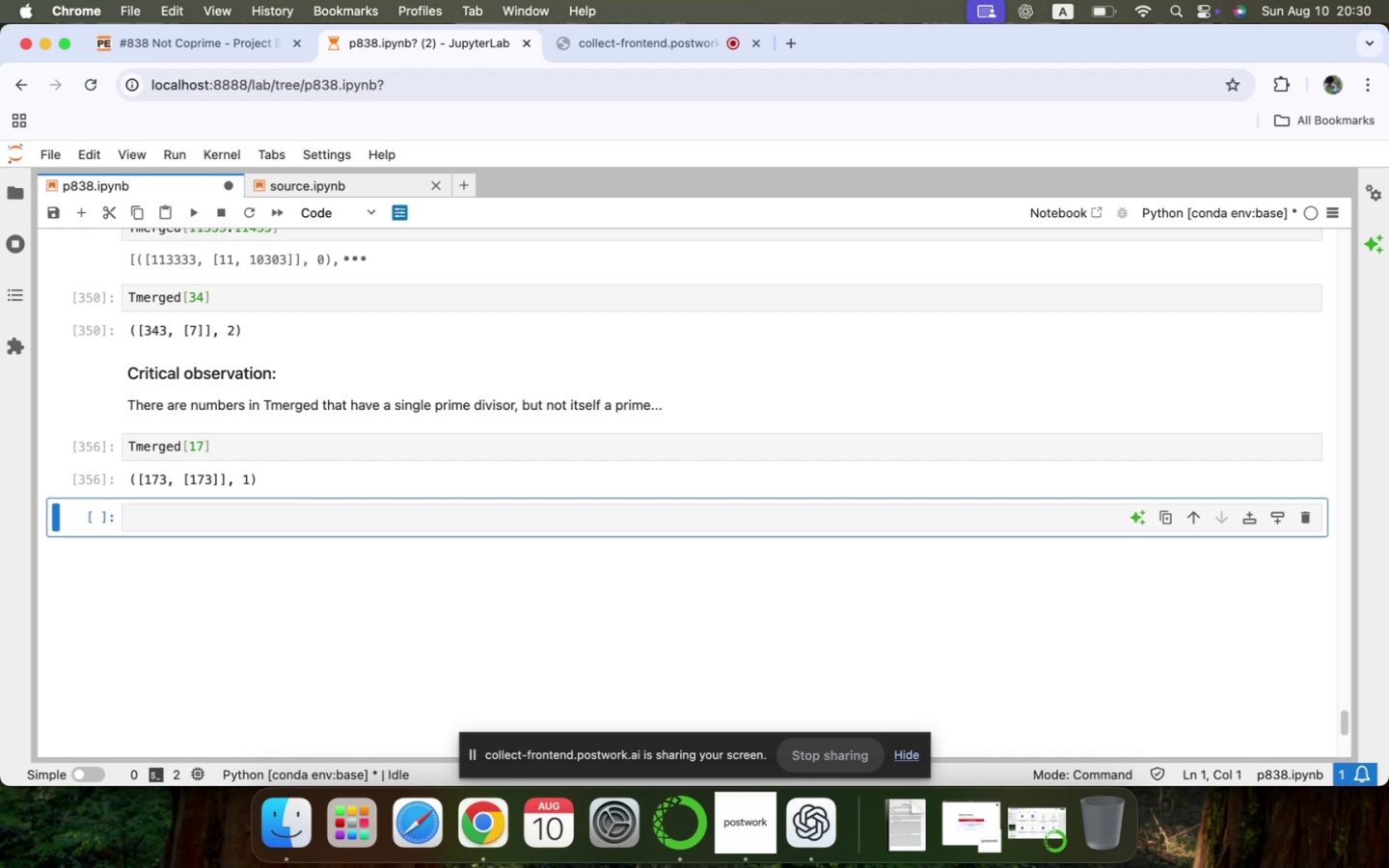 
wait(6.75)
 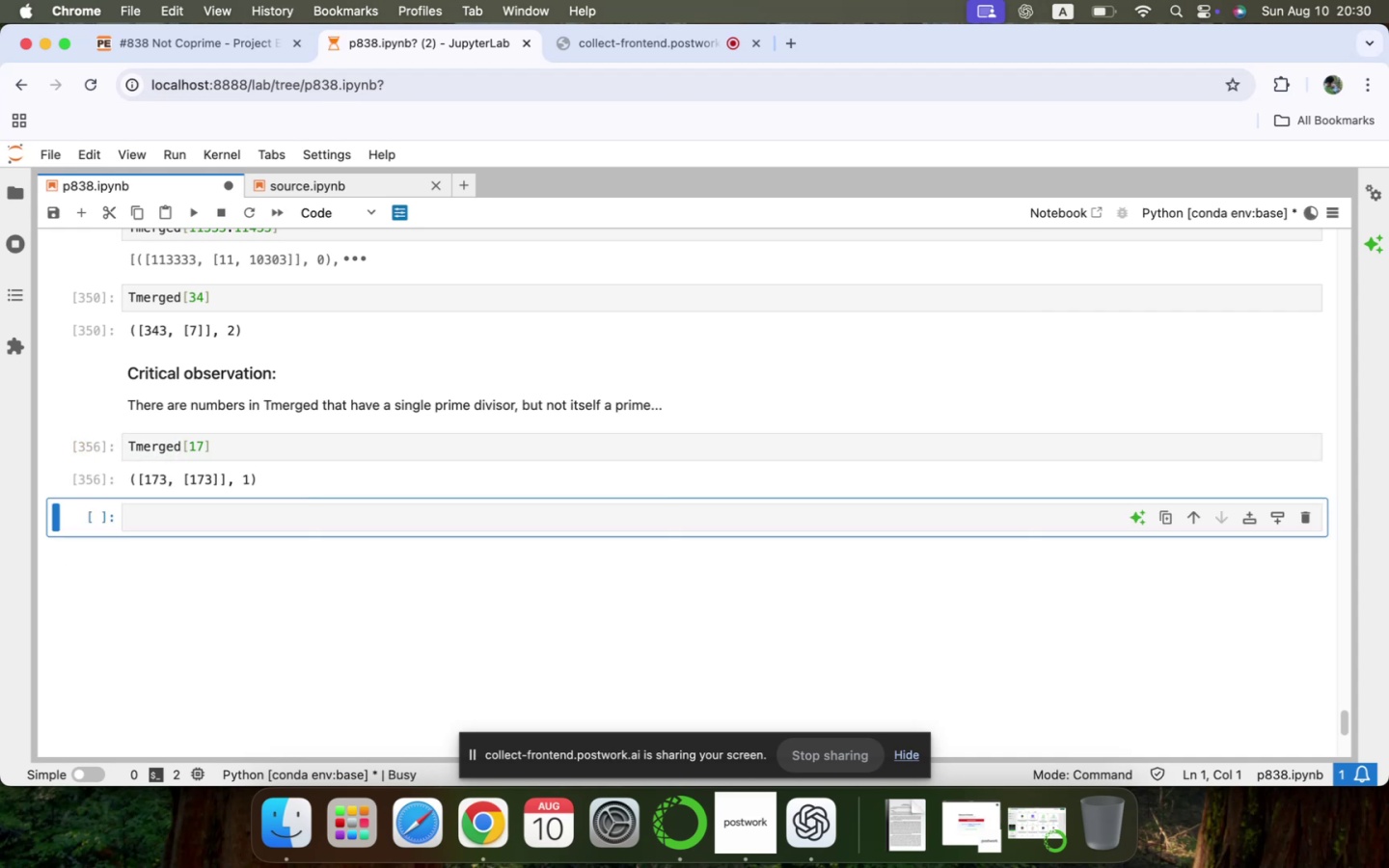 
left_click([202, 444])
 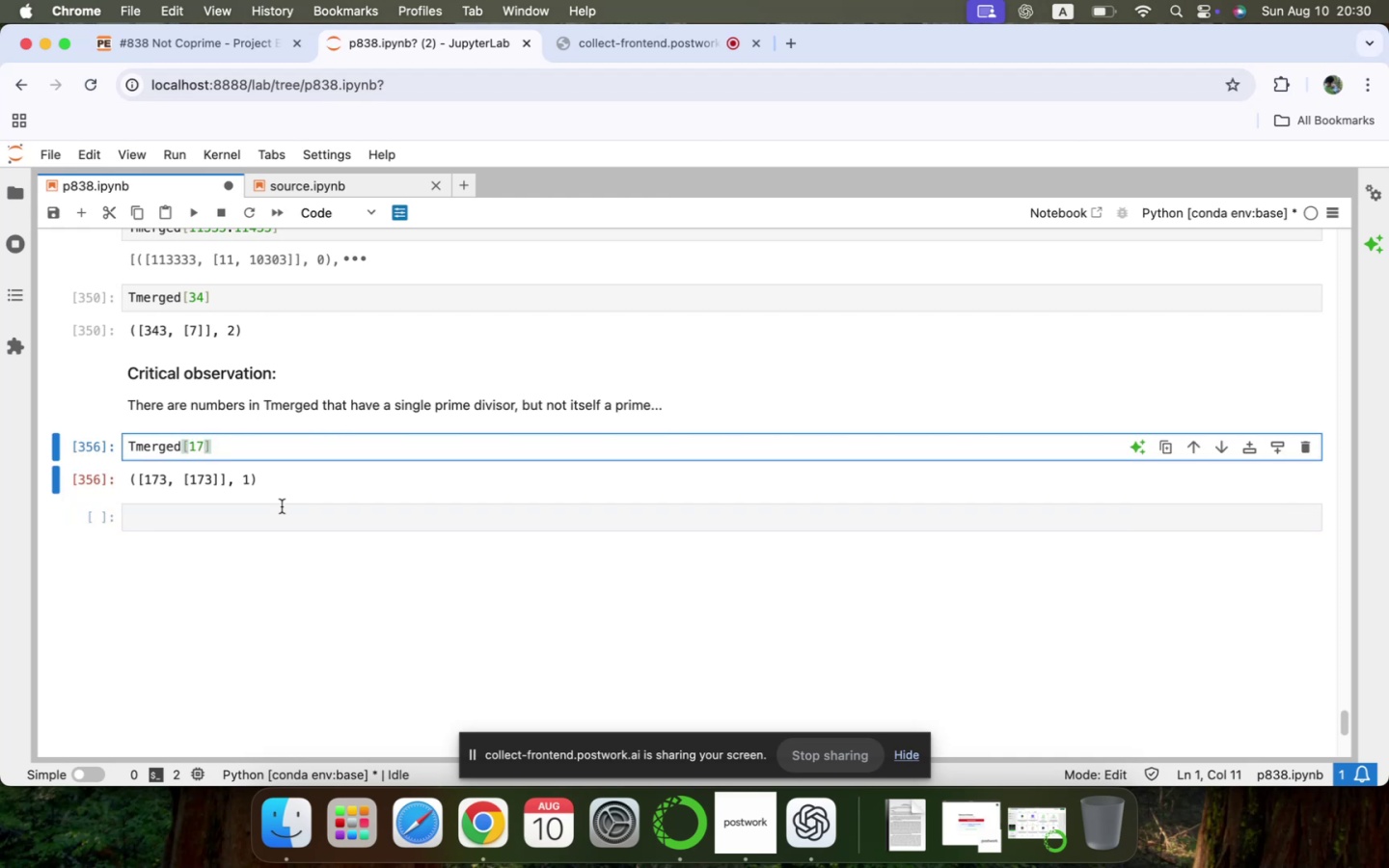 
key(Backspace)
 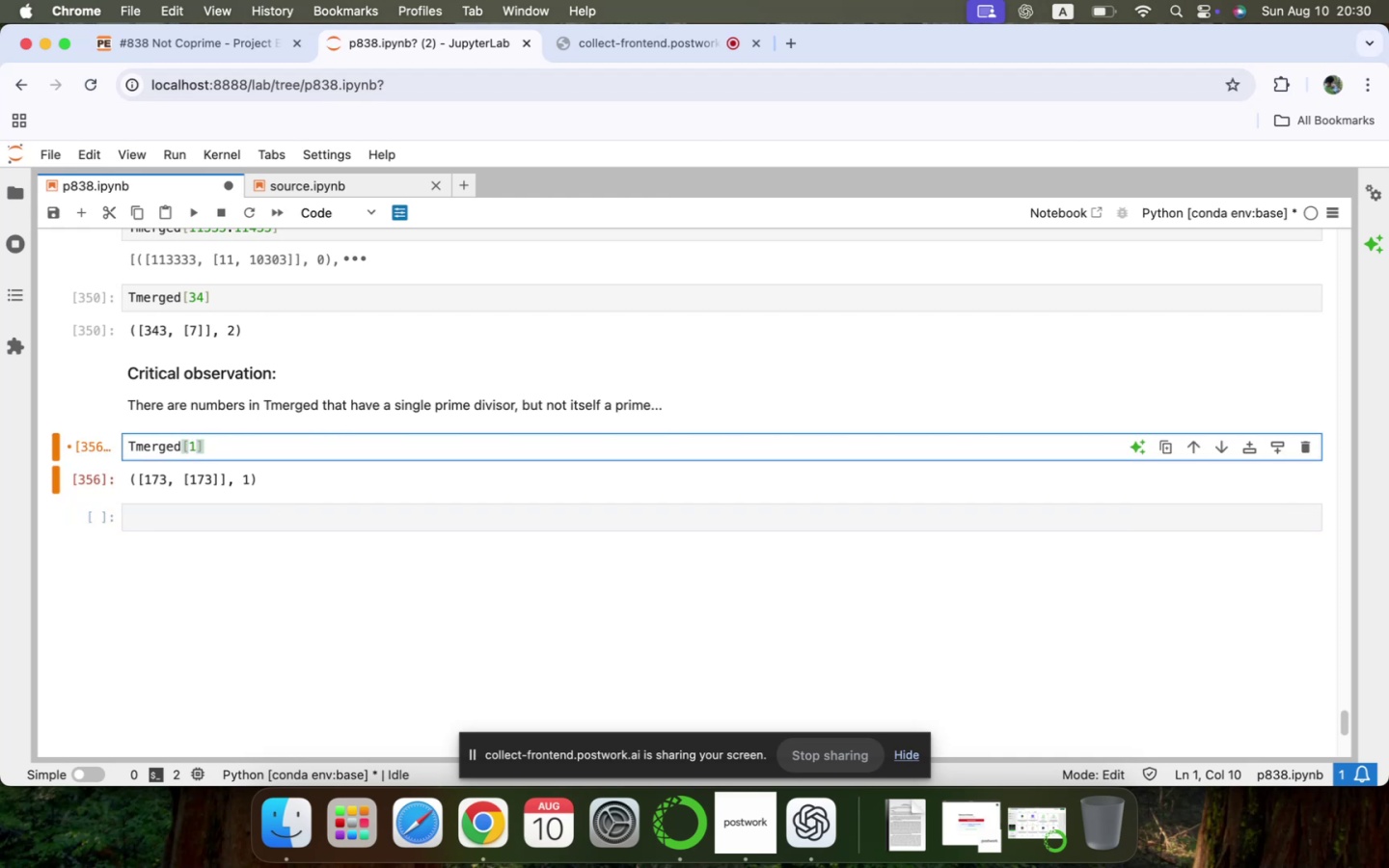 
key(8)
 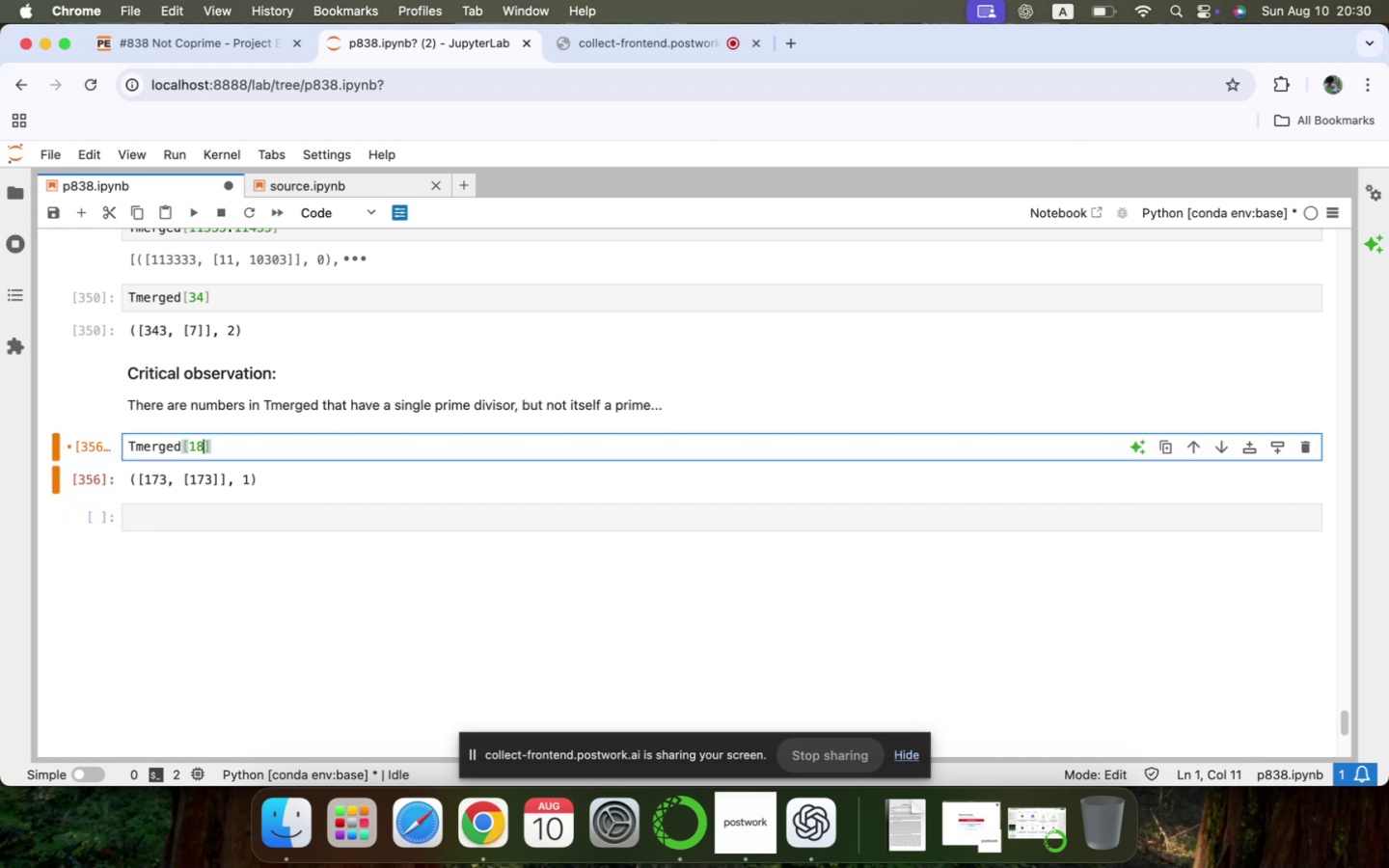 
key(Shift+ShiftLeft)
 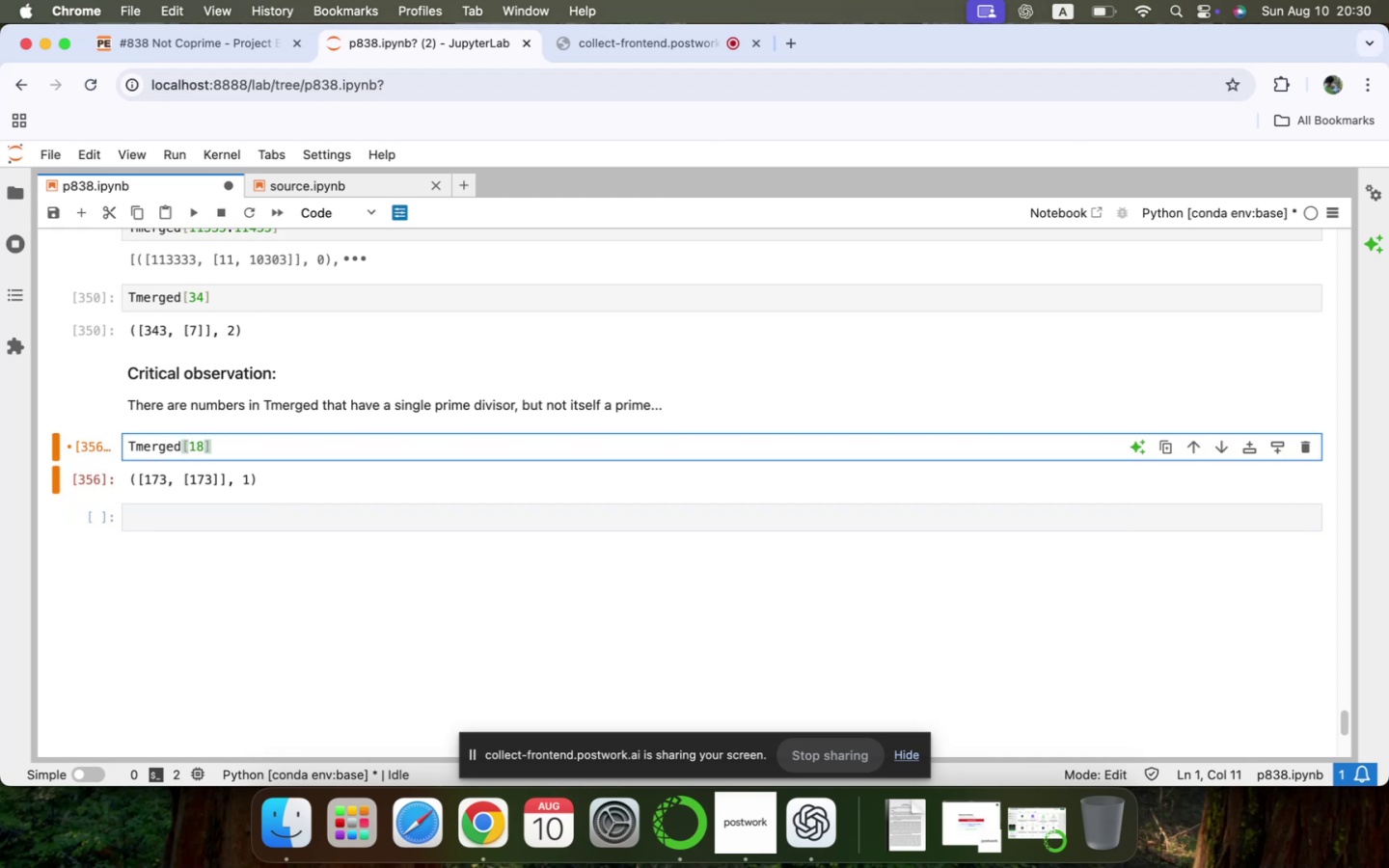 
key(Shift+Enter)
 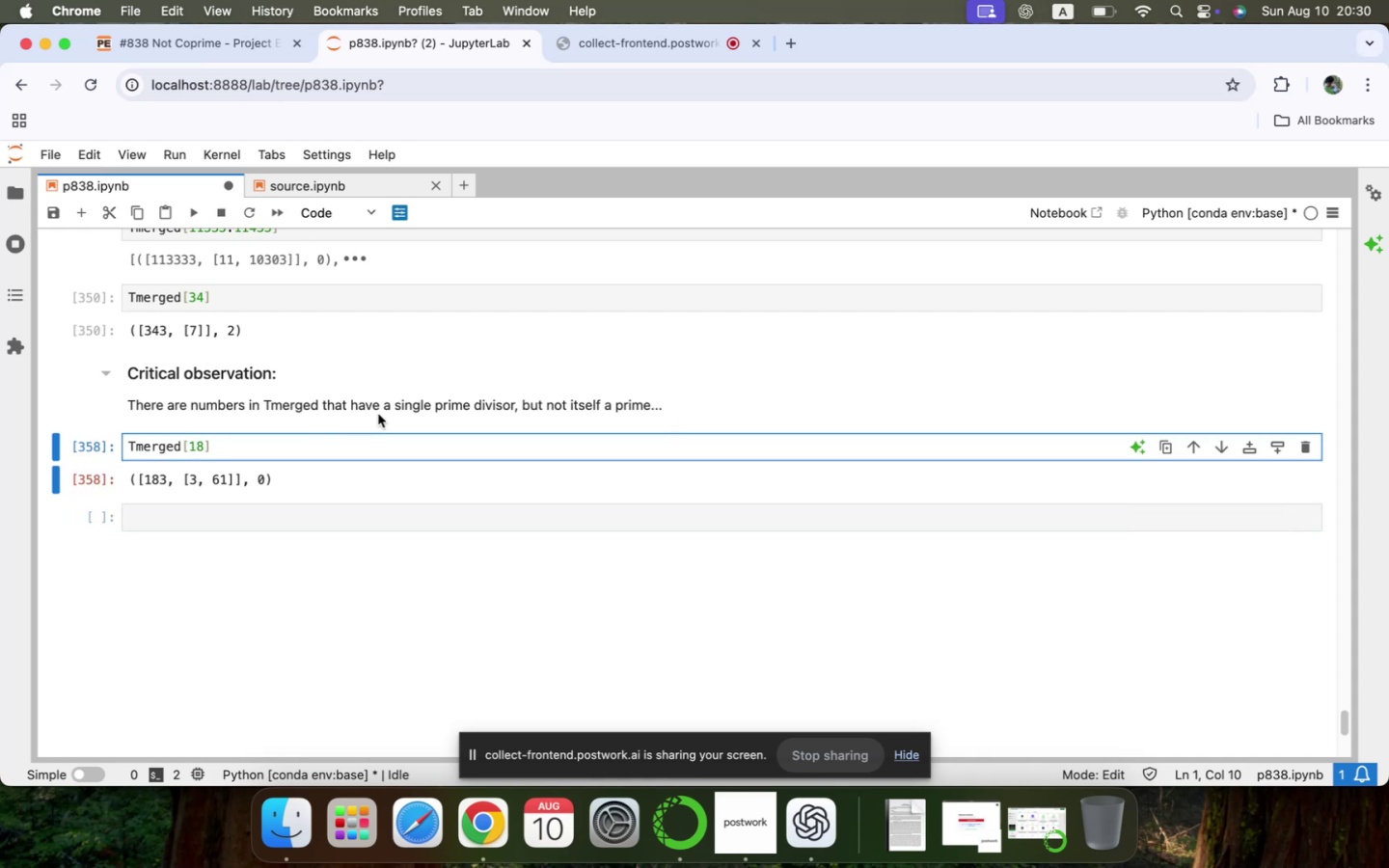 
wait(10.76)
 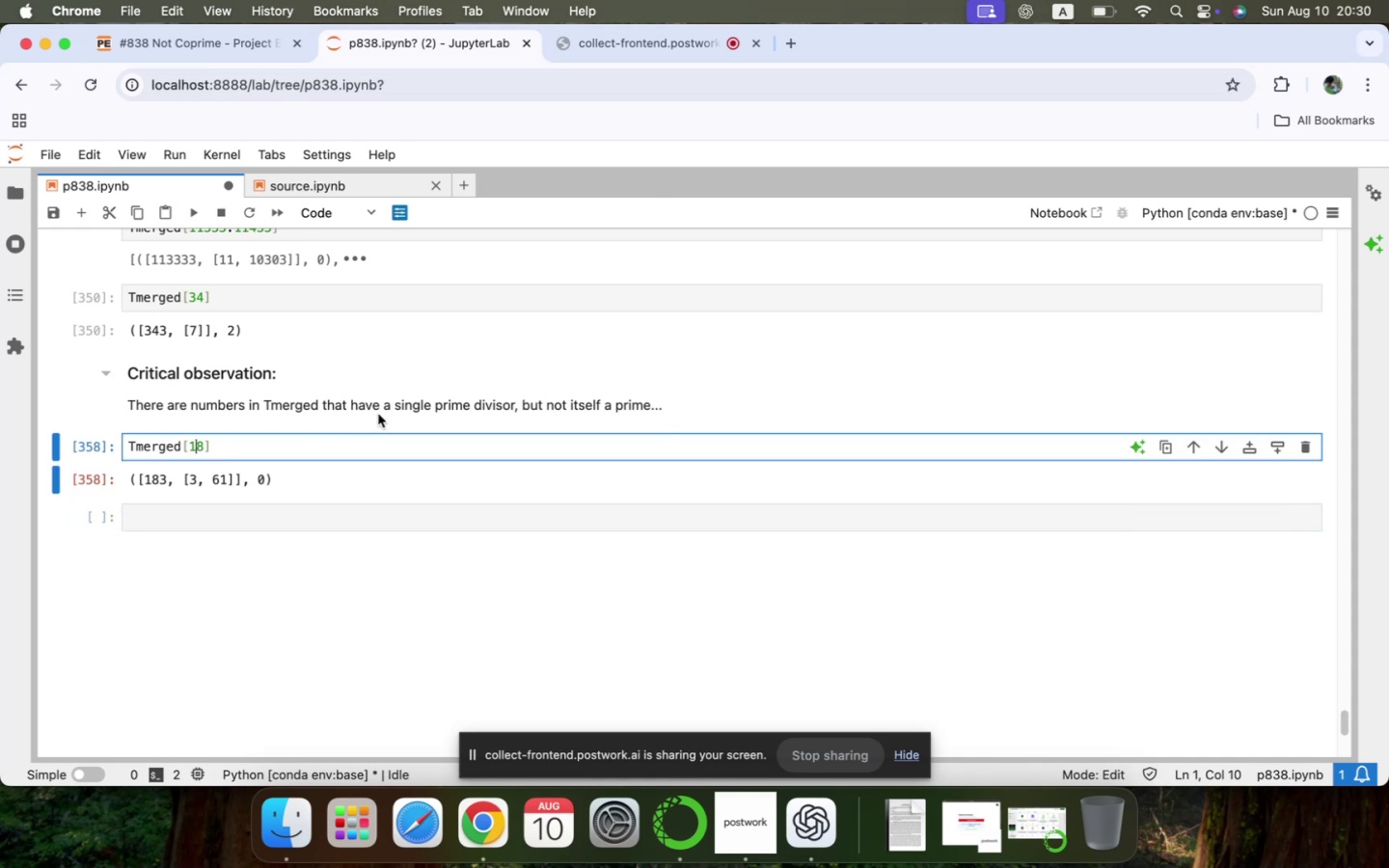 
key(Meta+C)
 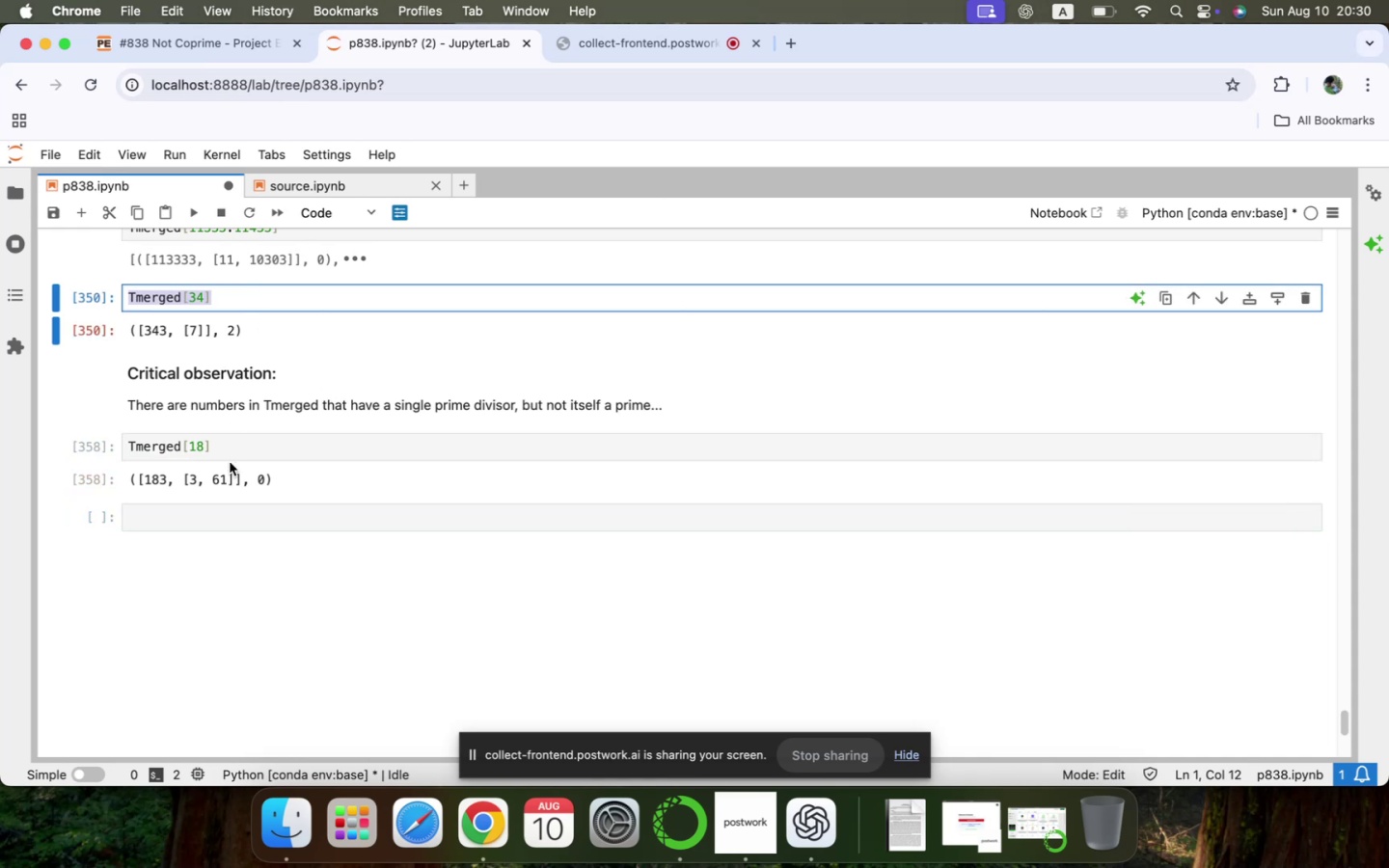 
double_click([230, 458])
 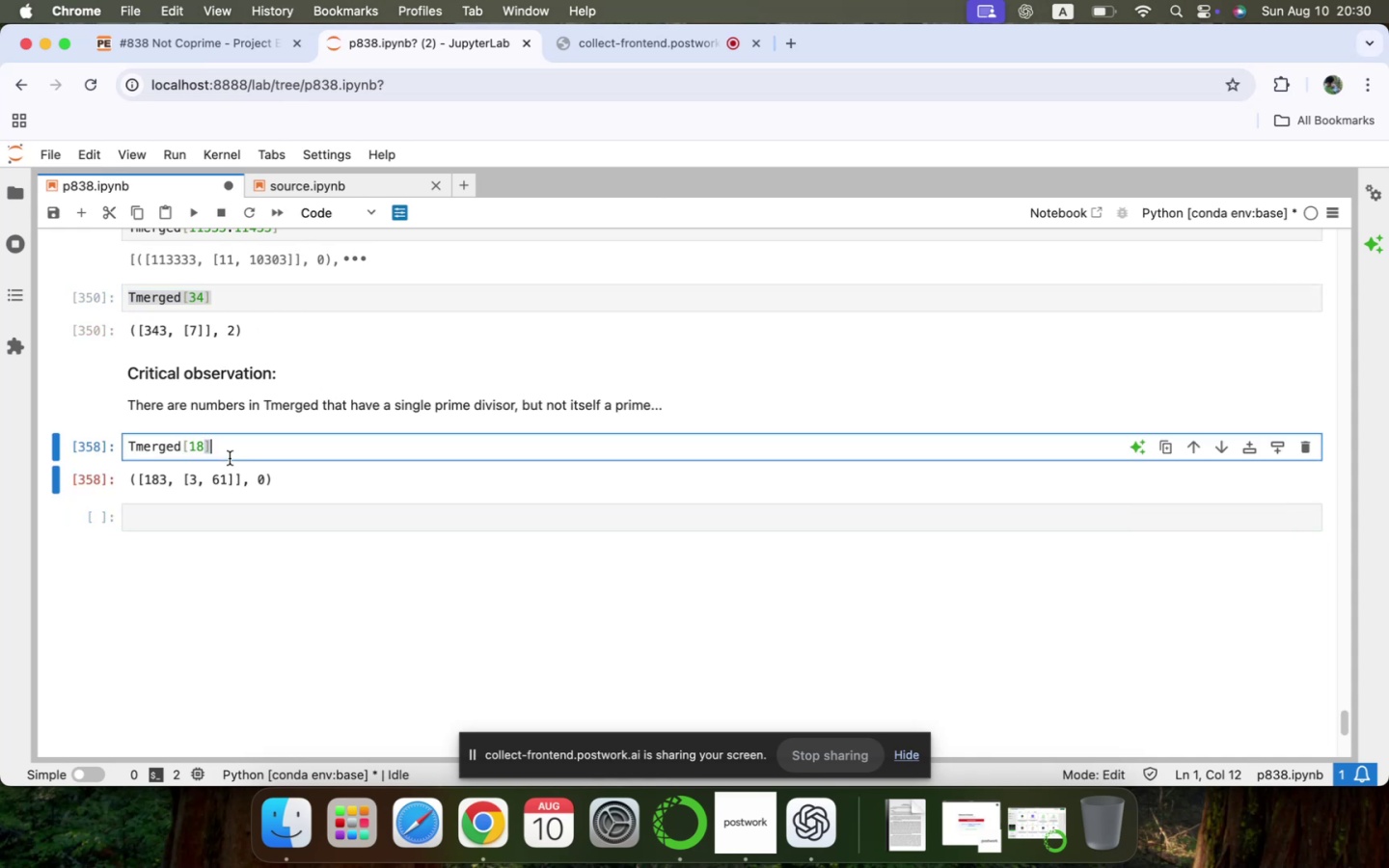 
triple_click([230, 458])
 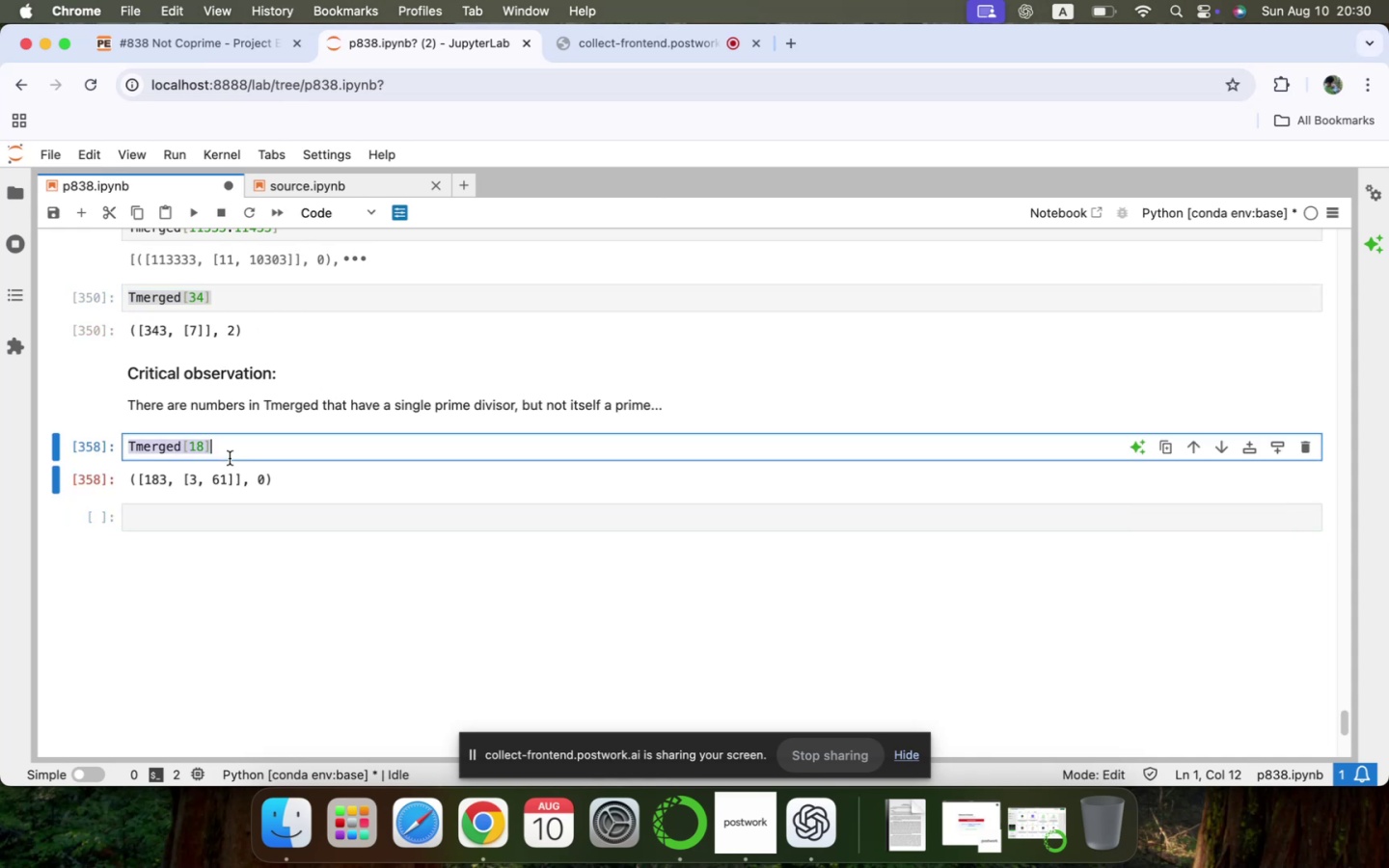 
key(Meta+V)
 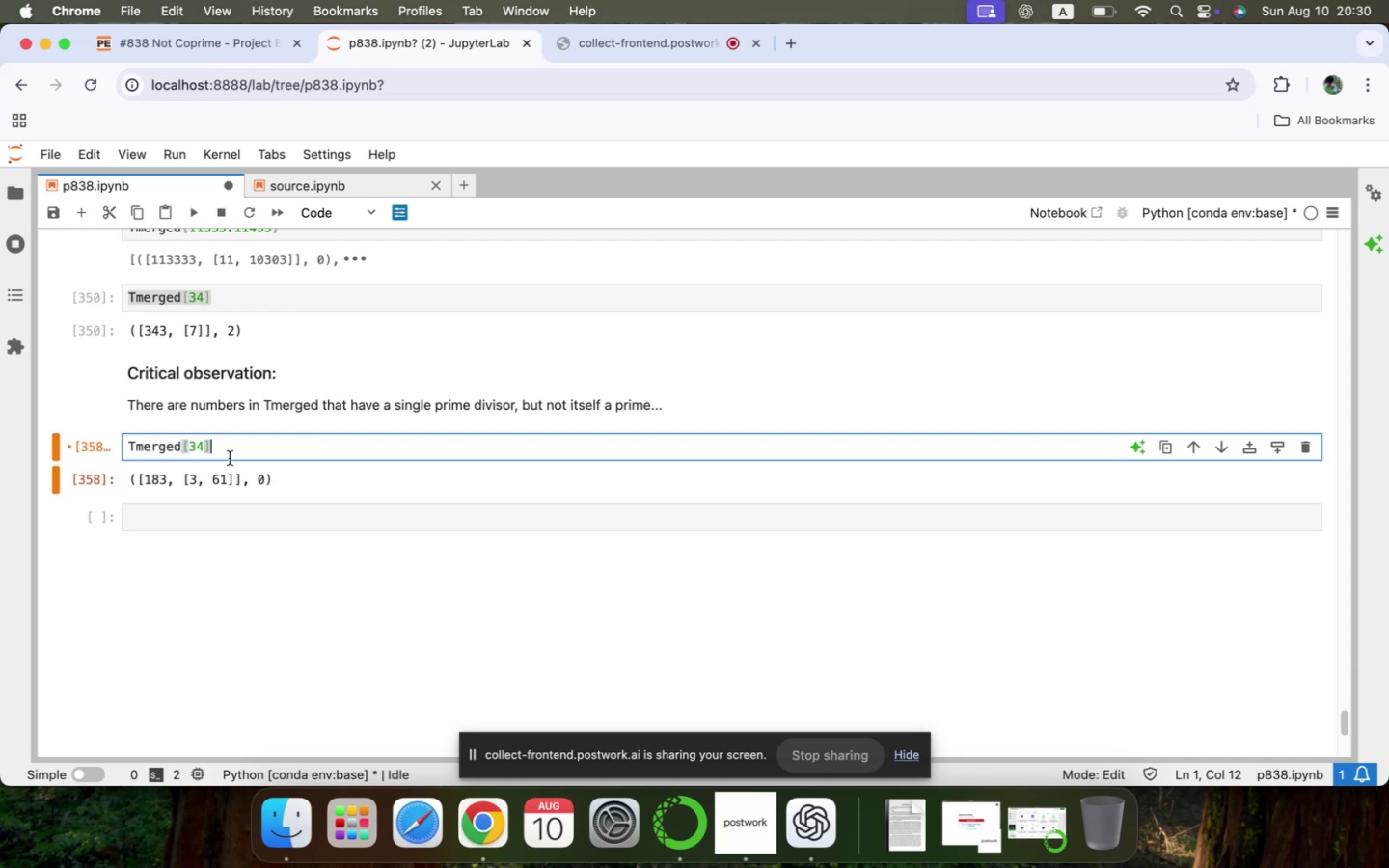 
key(Shift+Enter)
 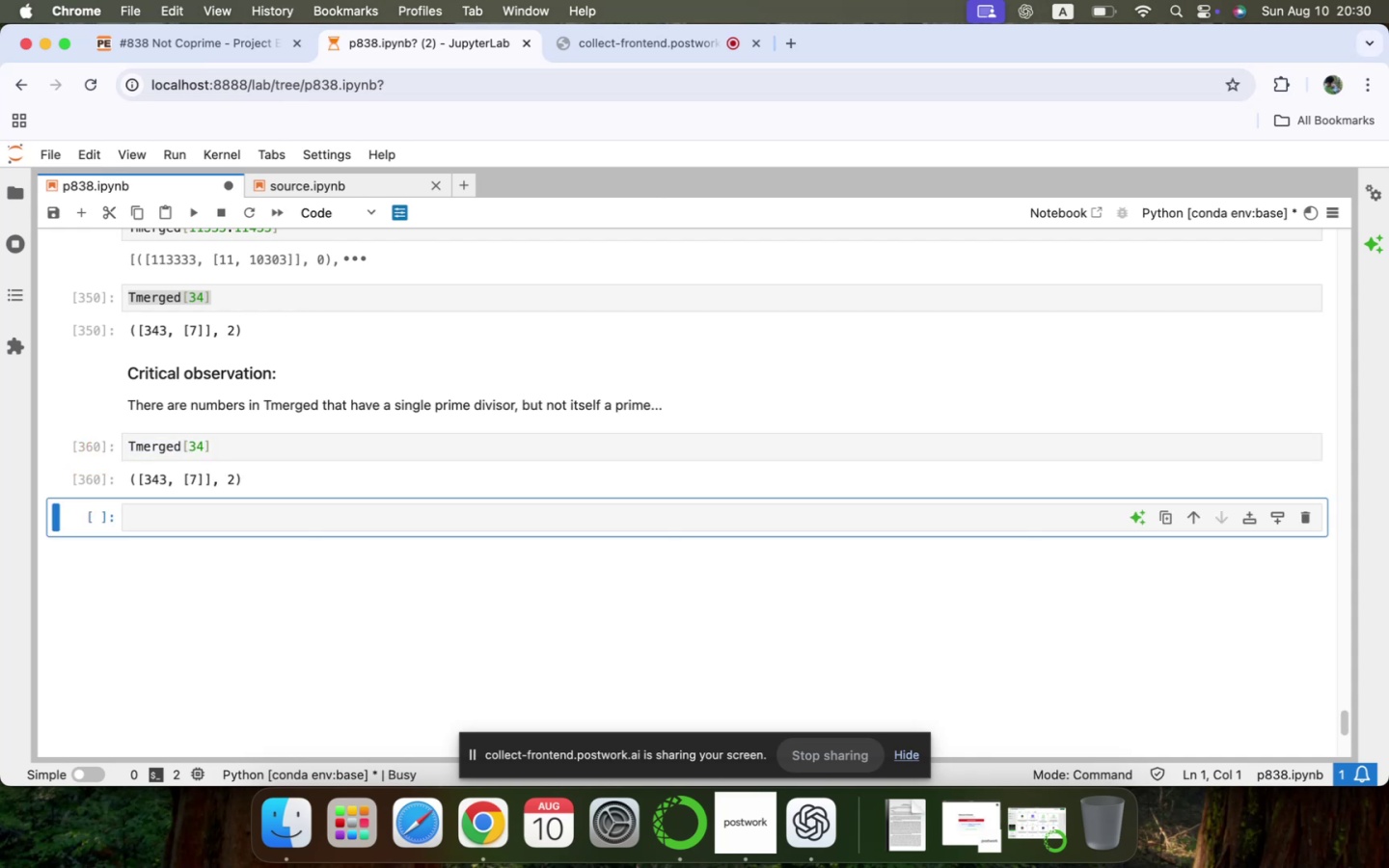 
wait(5.58)
 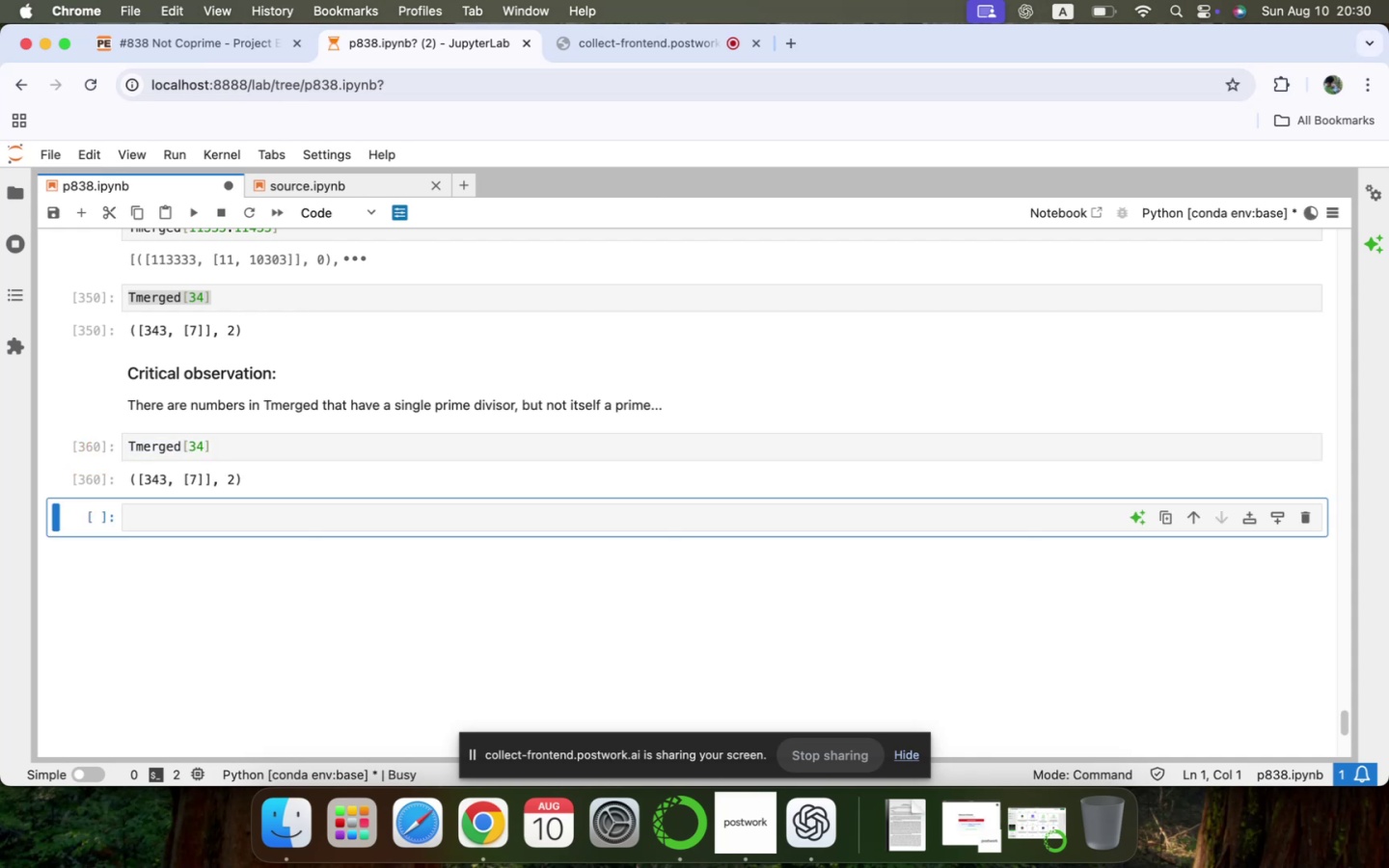 
type(for )
 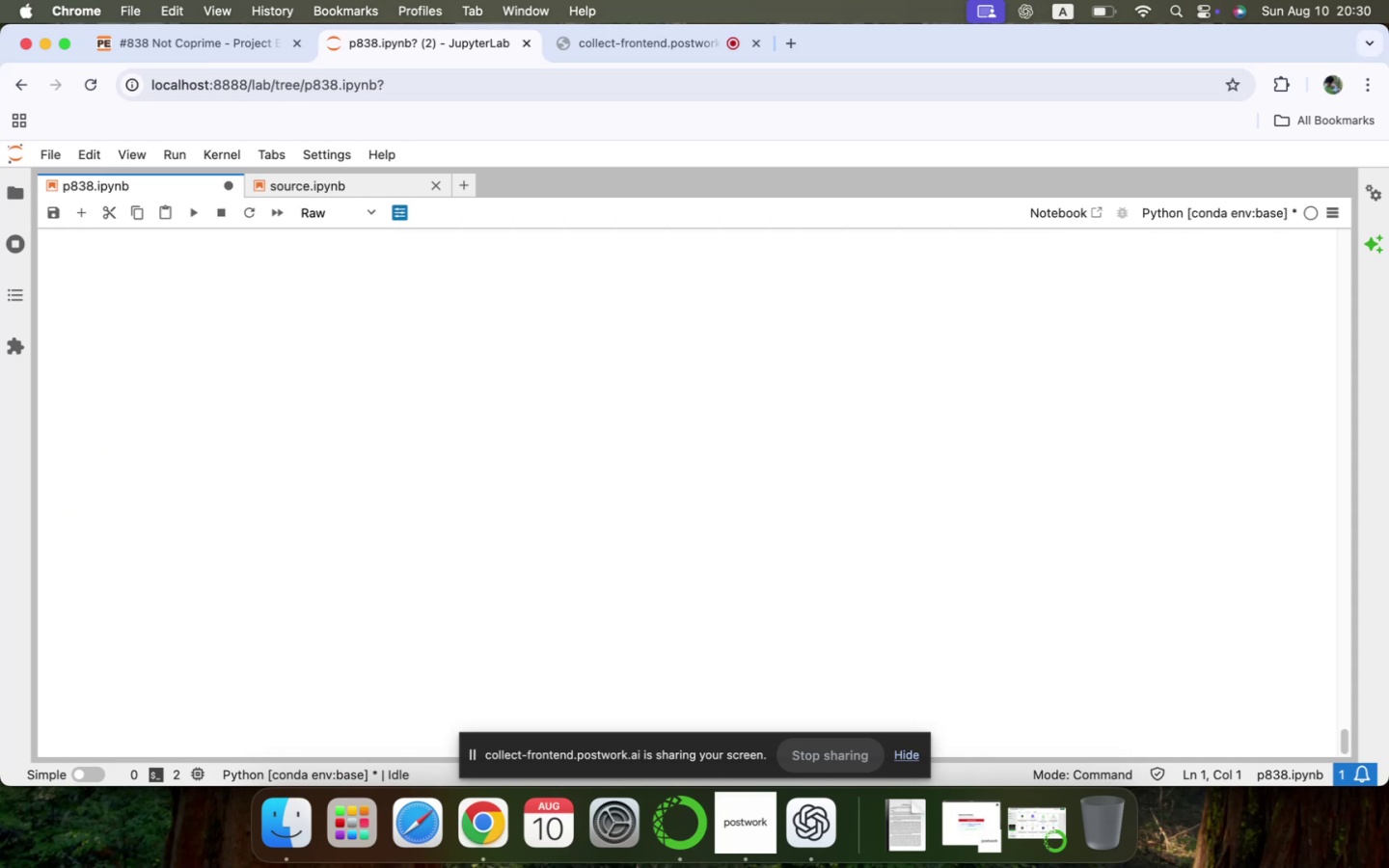 
scroll: coordinate [232, 570], scroll_direction: up, amount: 35.0
 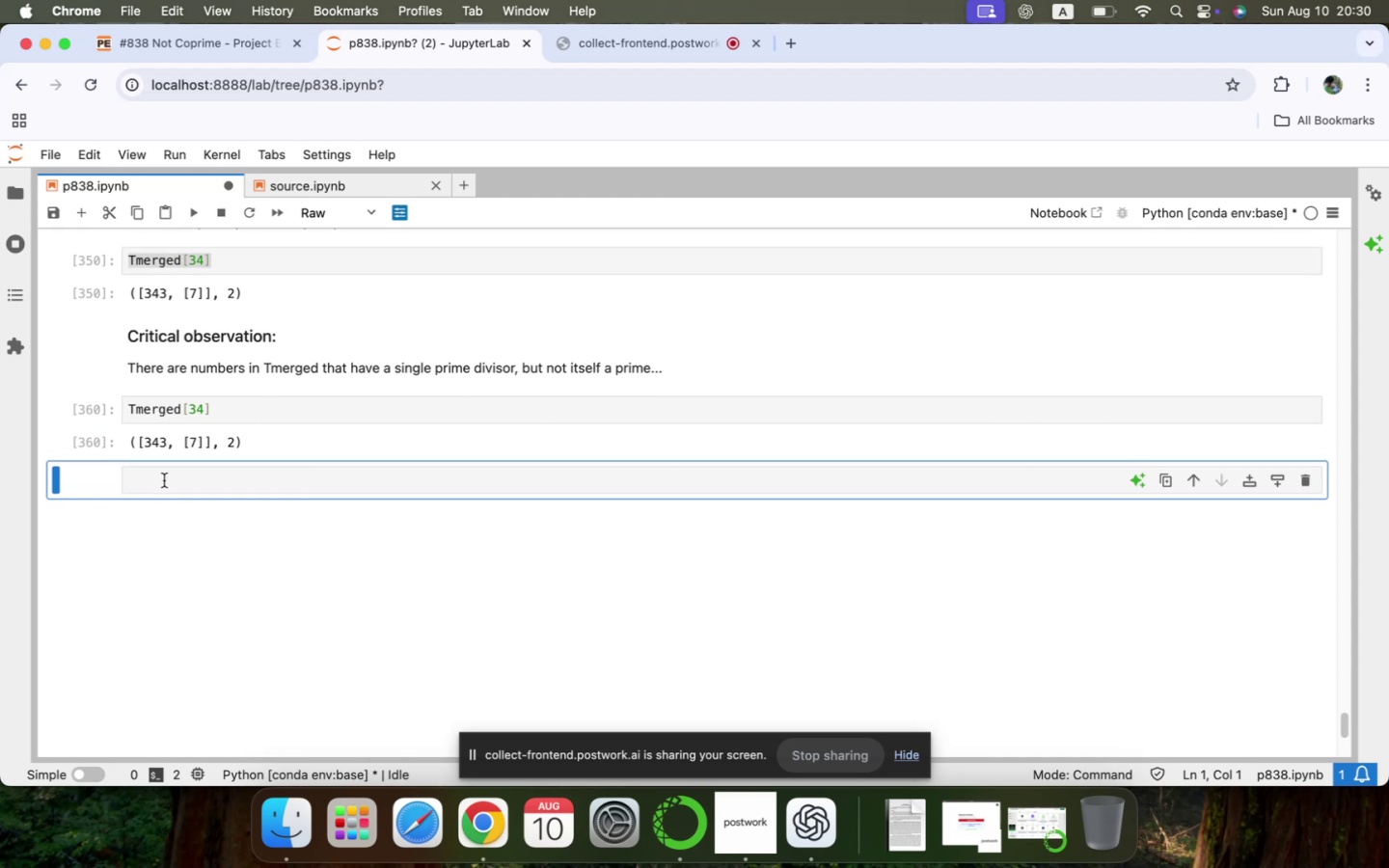 
left_click([164, 478])
 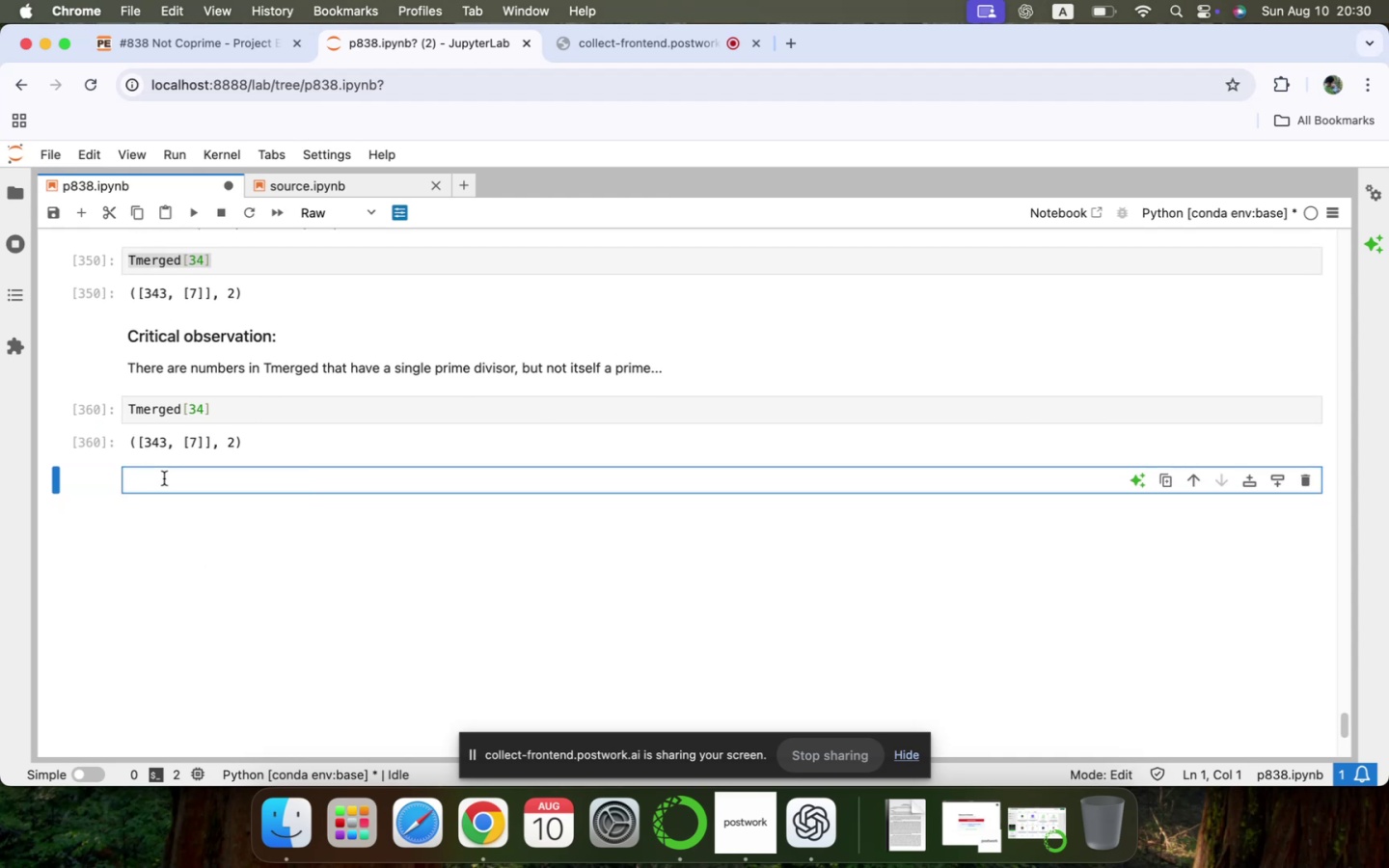 
type(for t in )
 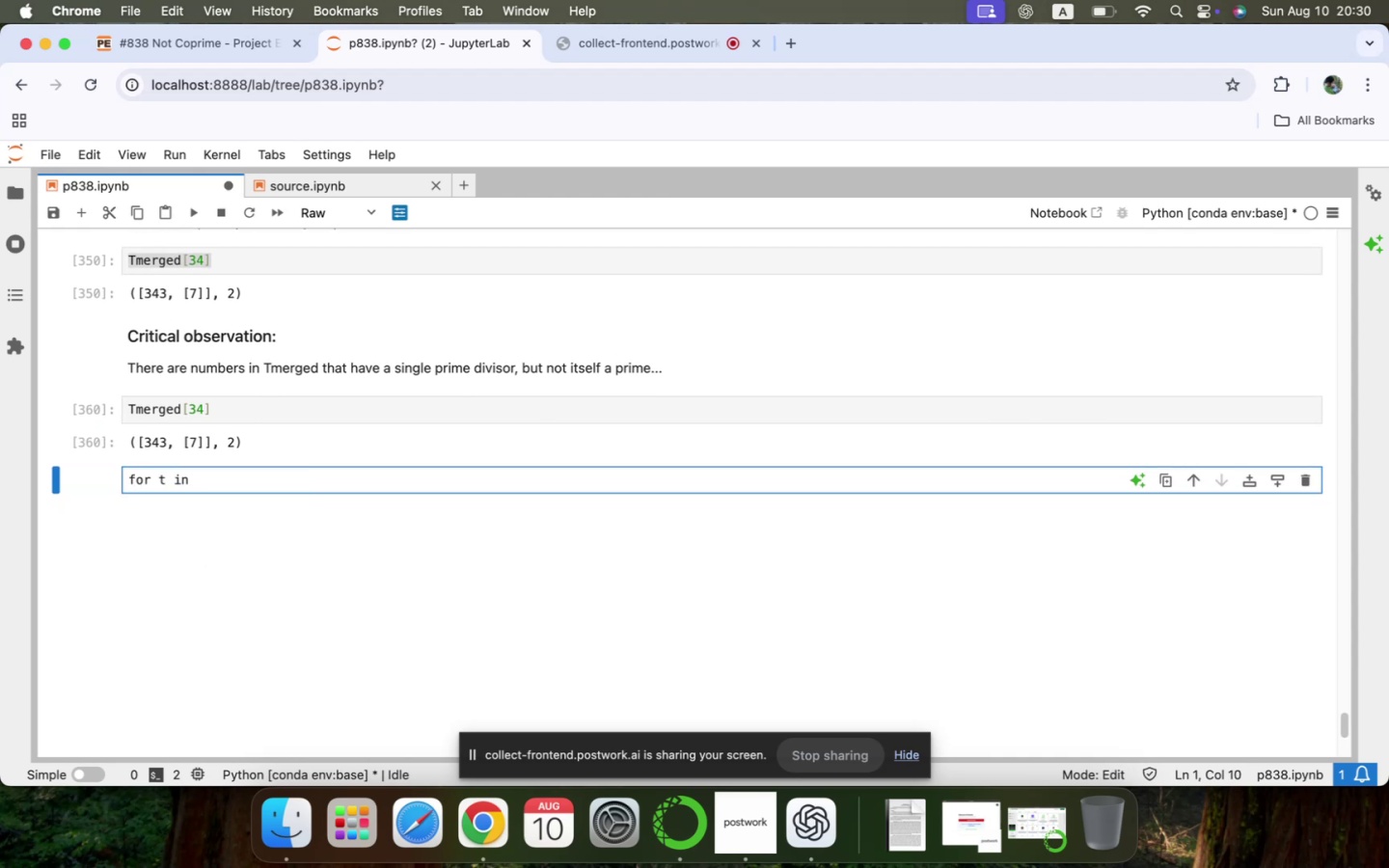 
type(Tmerged:)
 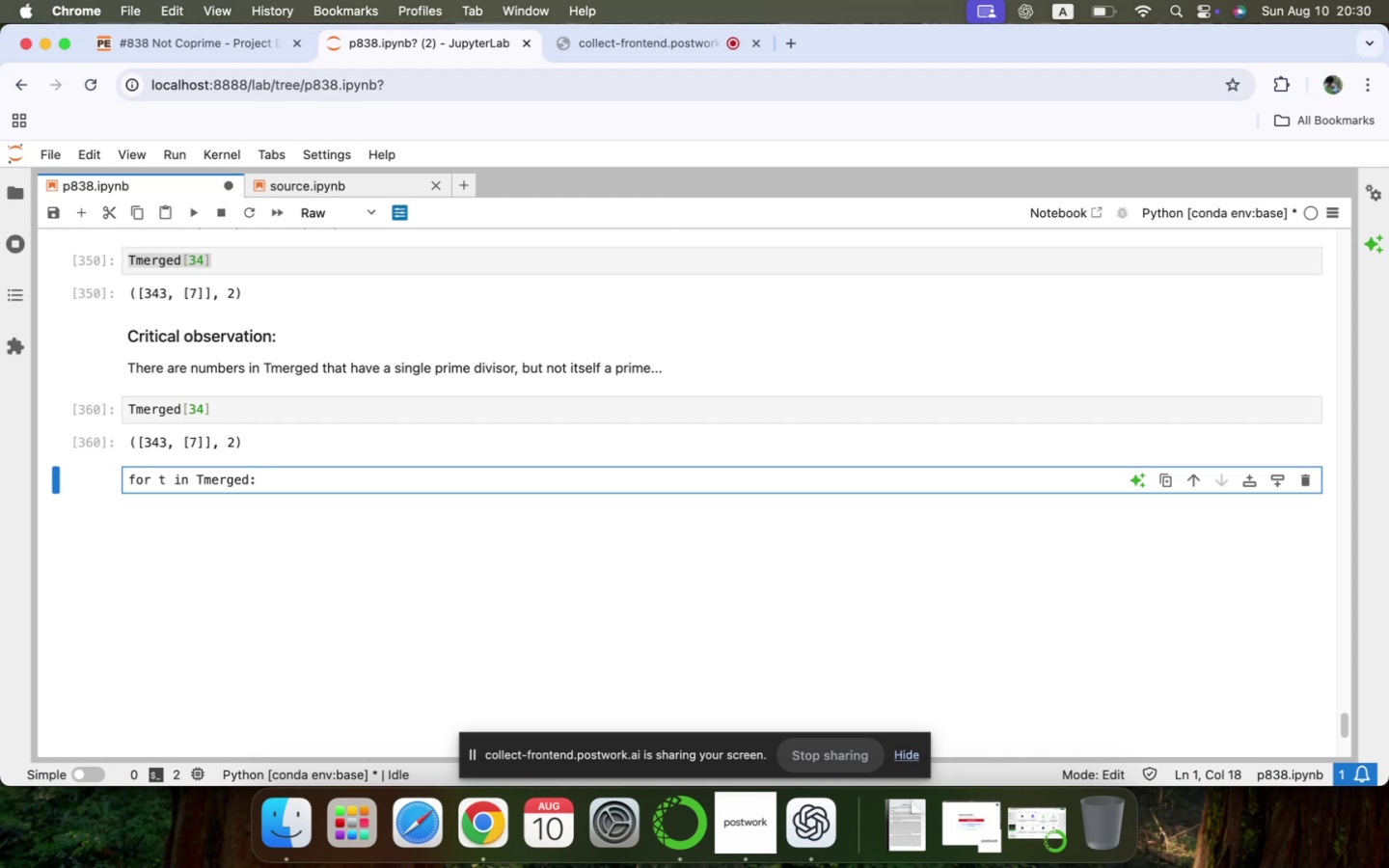 
key(Enter)
 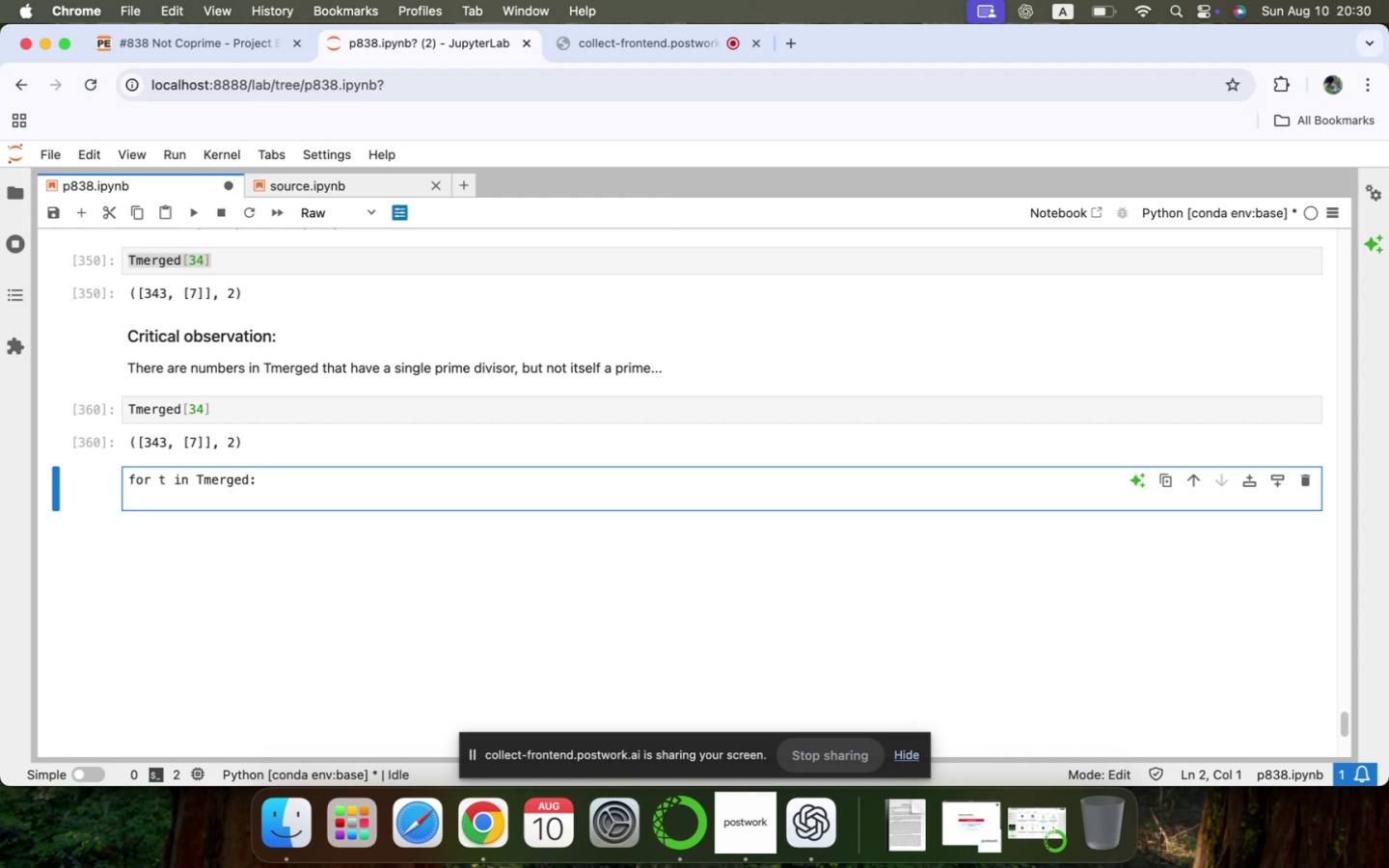 
key(Backspace)
 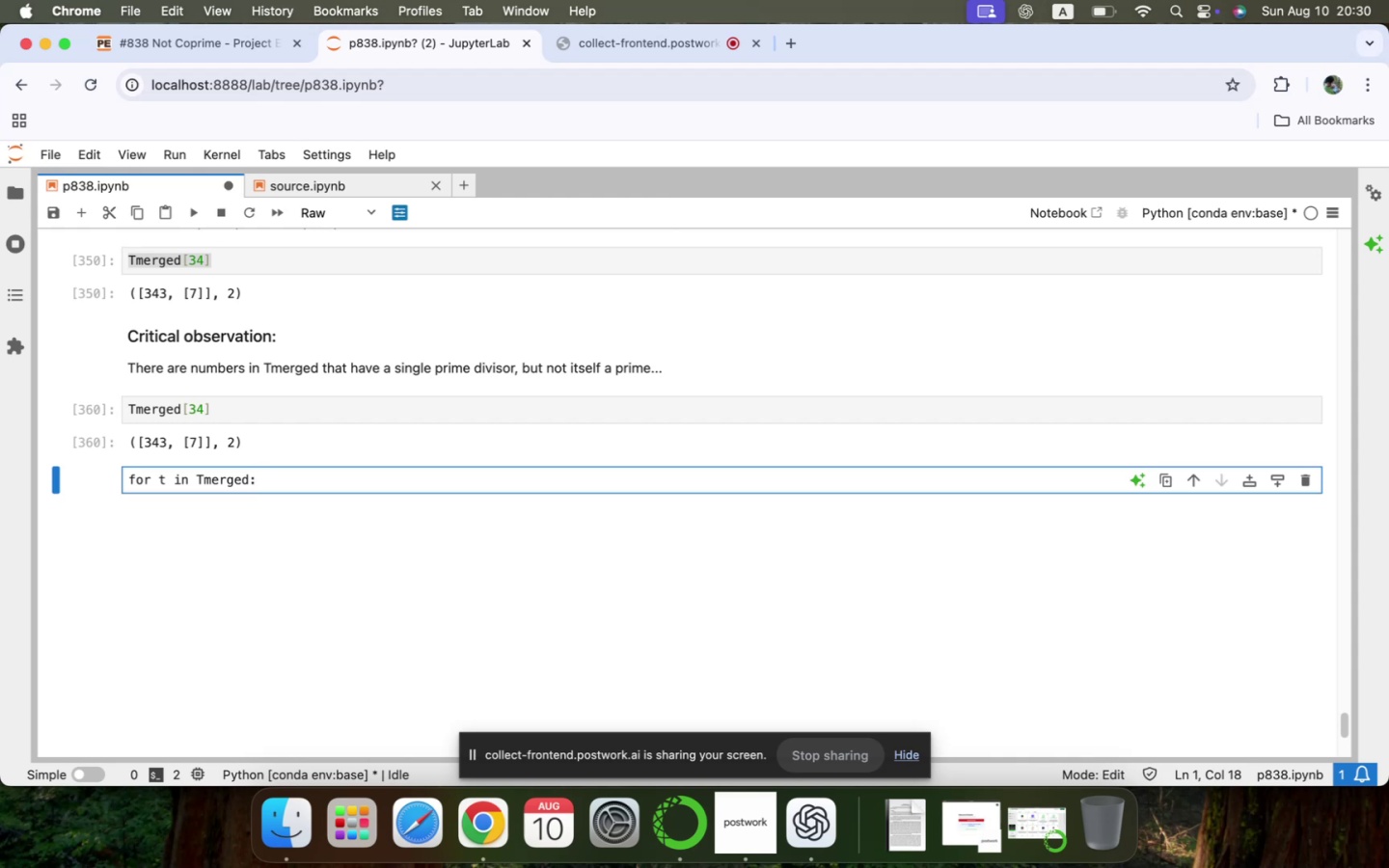 
key(ArrowUp)
 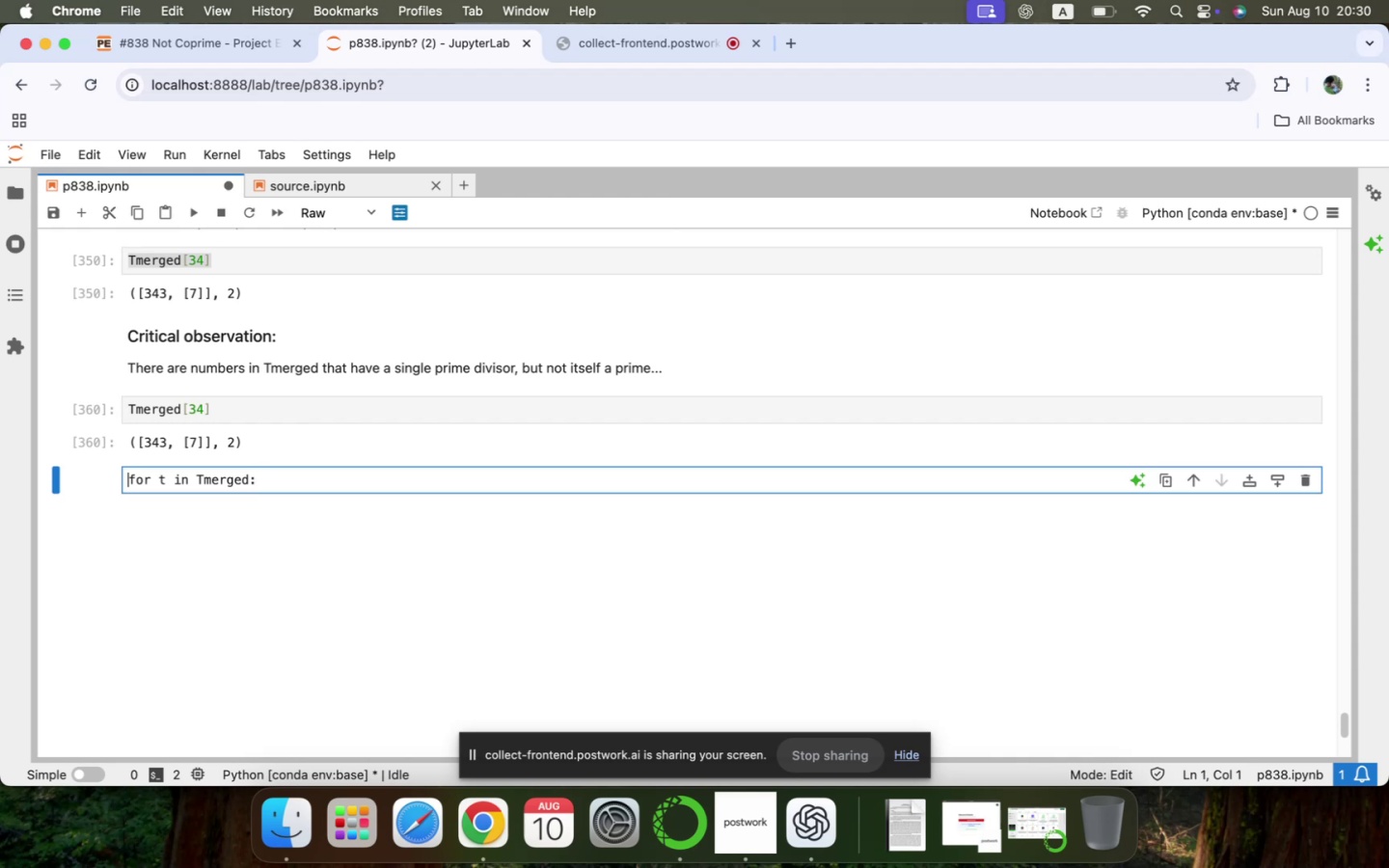 
key(ArrowRight)
 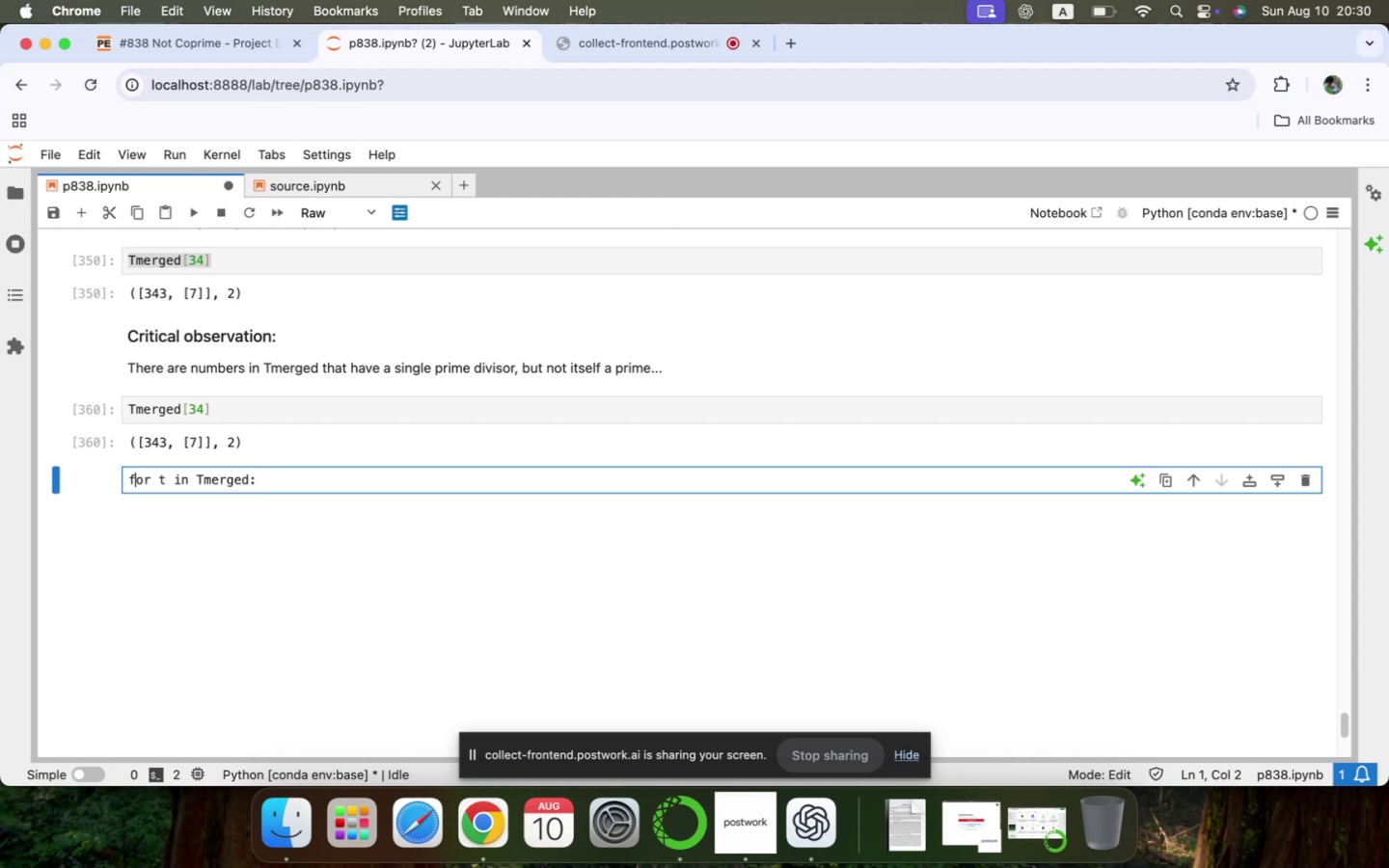 
key(ArrowLeft)
 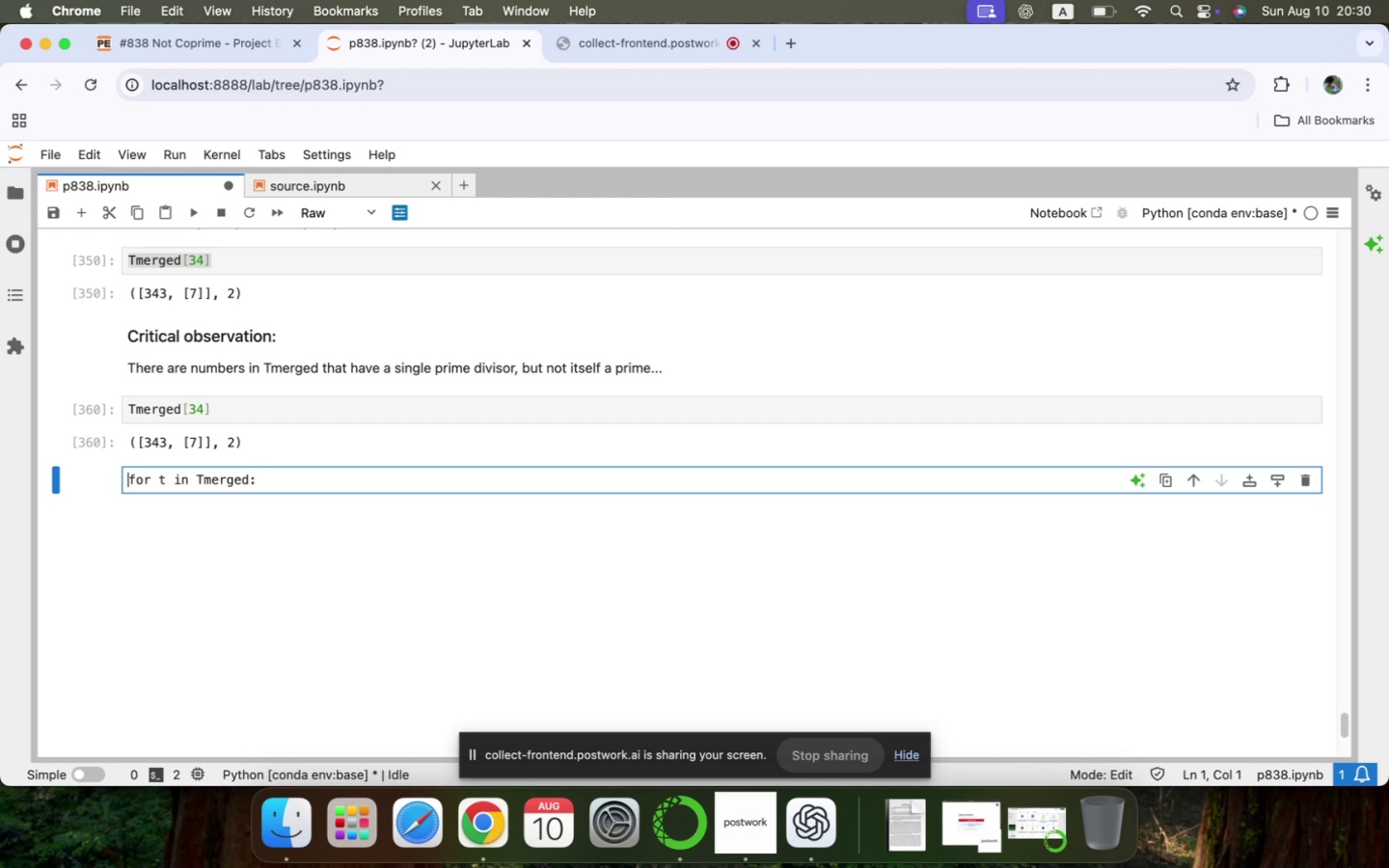 
key(Backspace)
 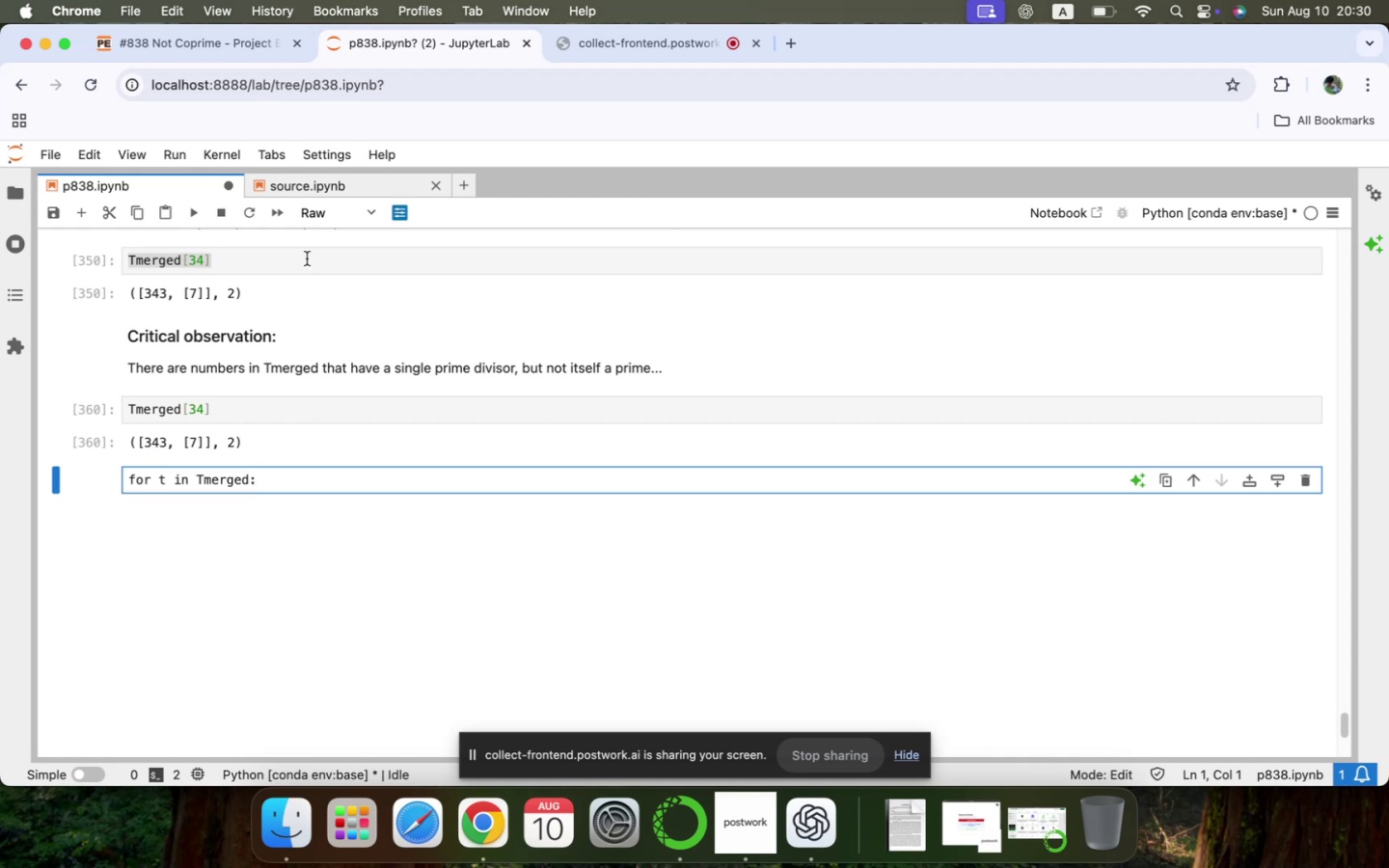 
left_click([331, 210])
 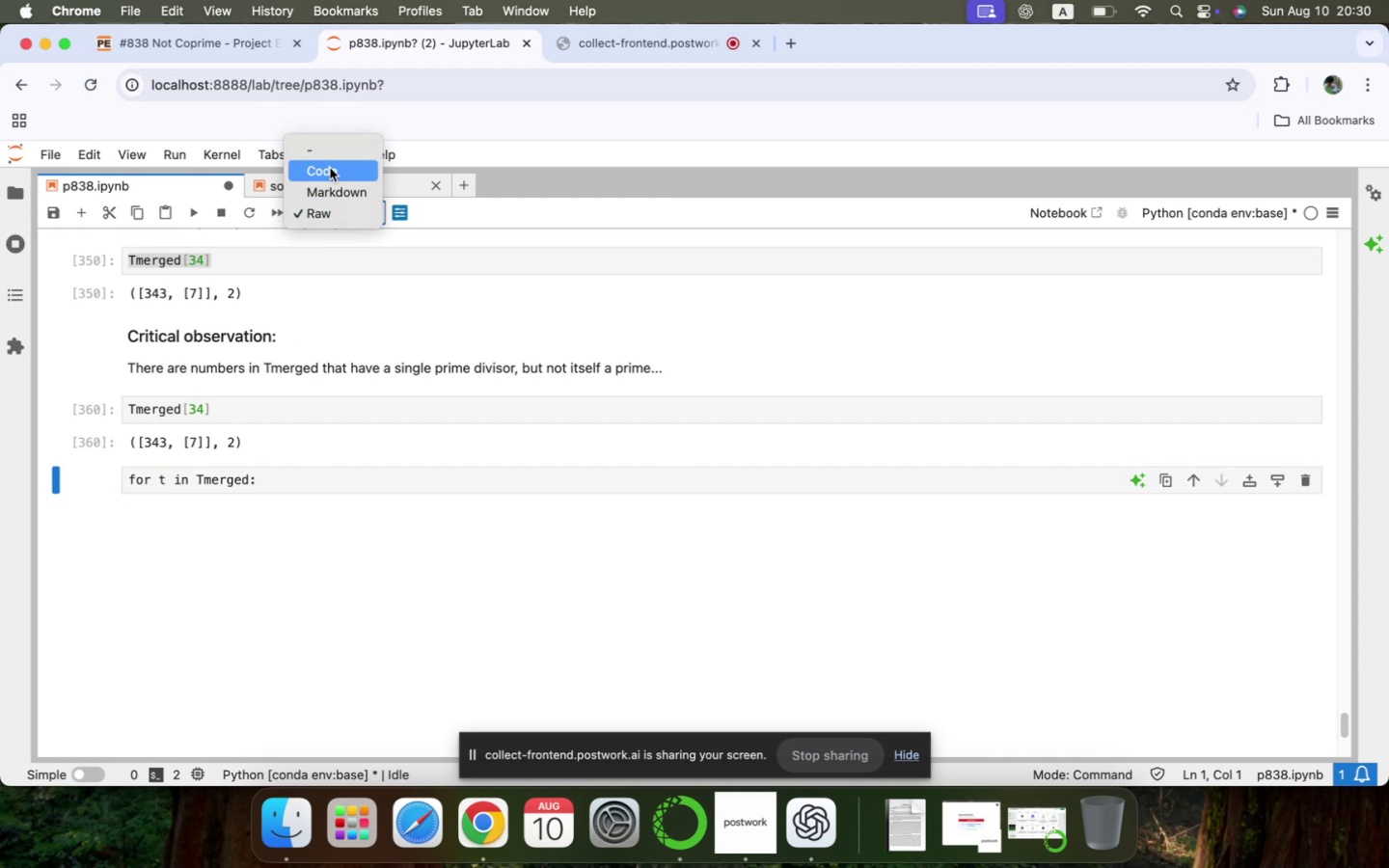 
left_click([331, 167])
 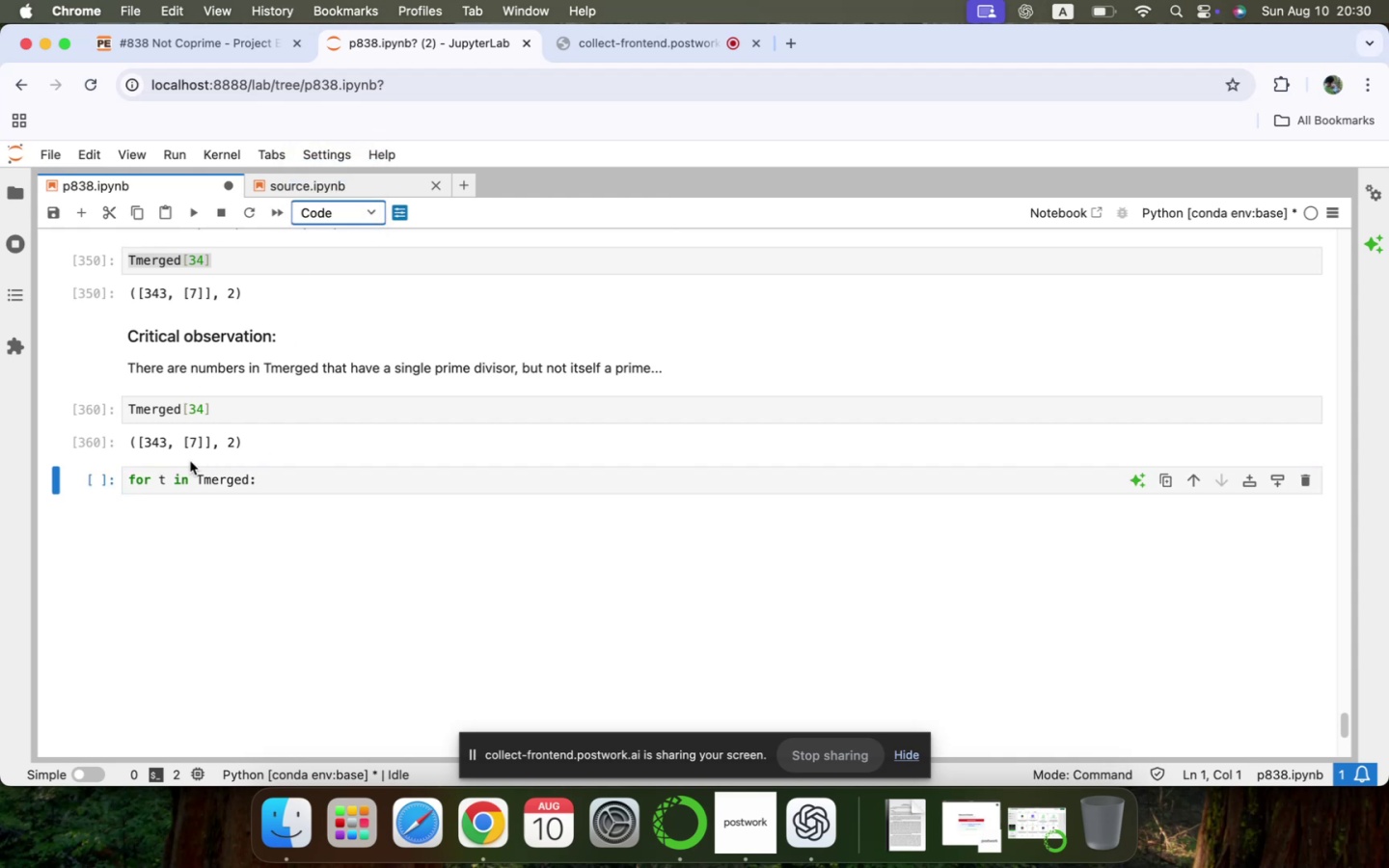 
left_click([270, 478])
 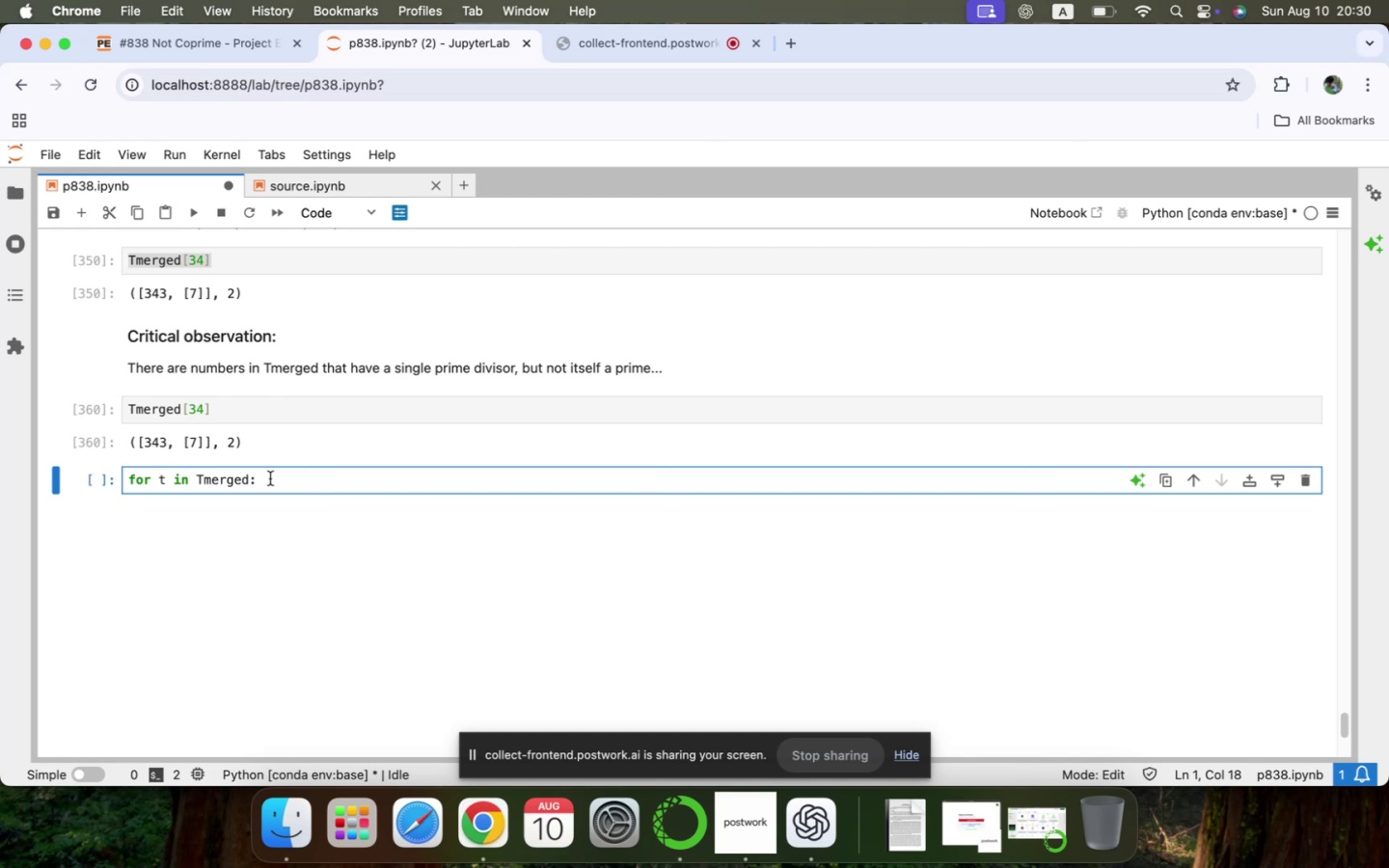 
key(ArrowUp)
 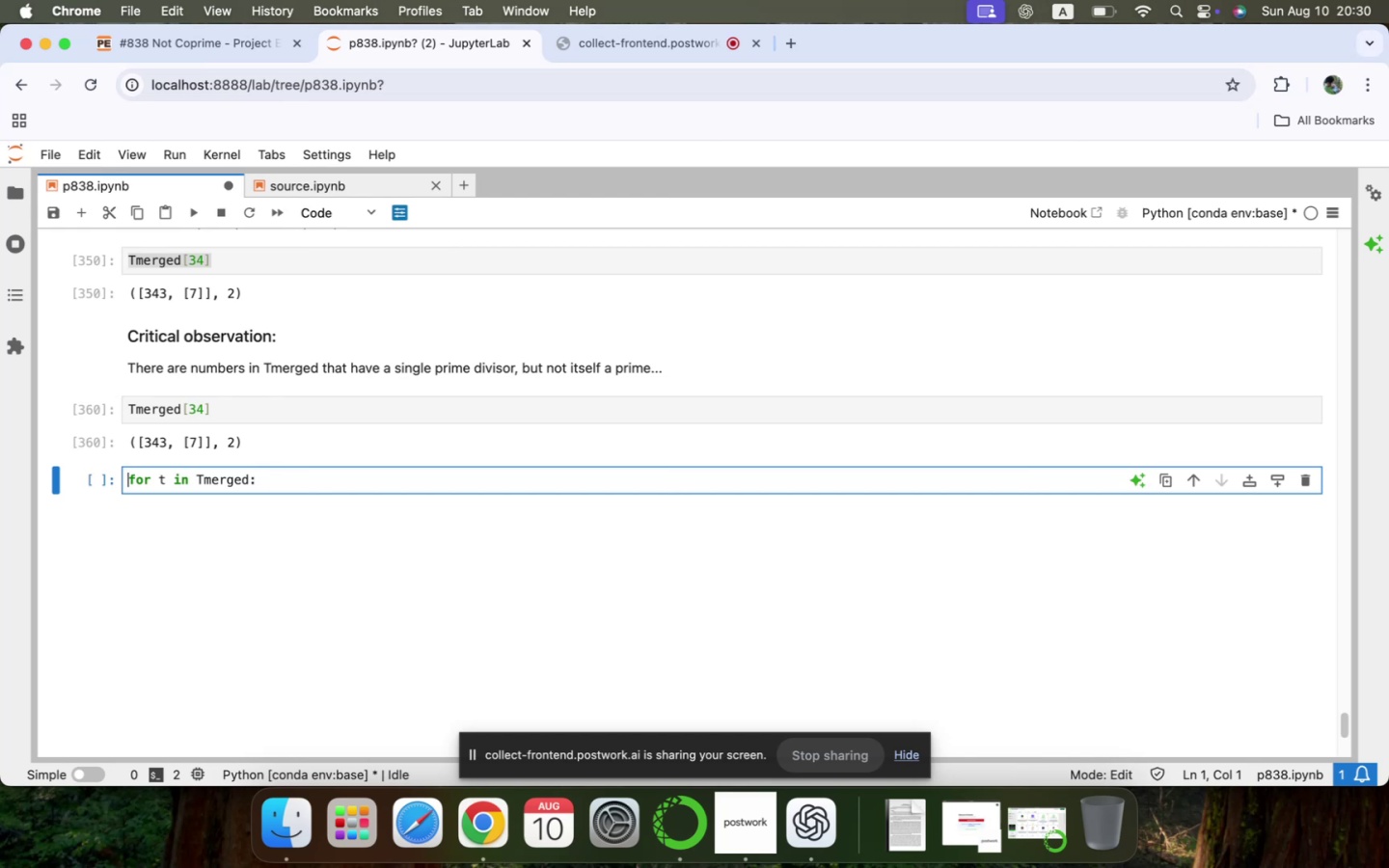 
key(ArrowDown)
 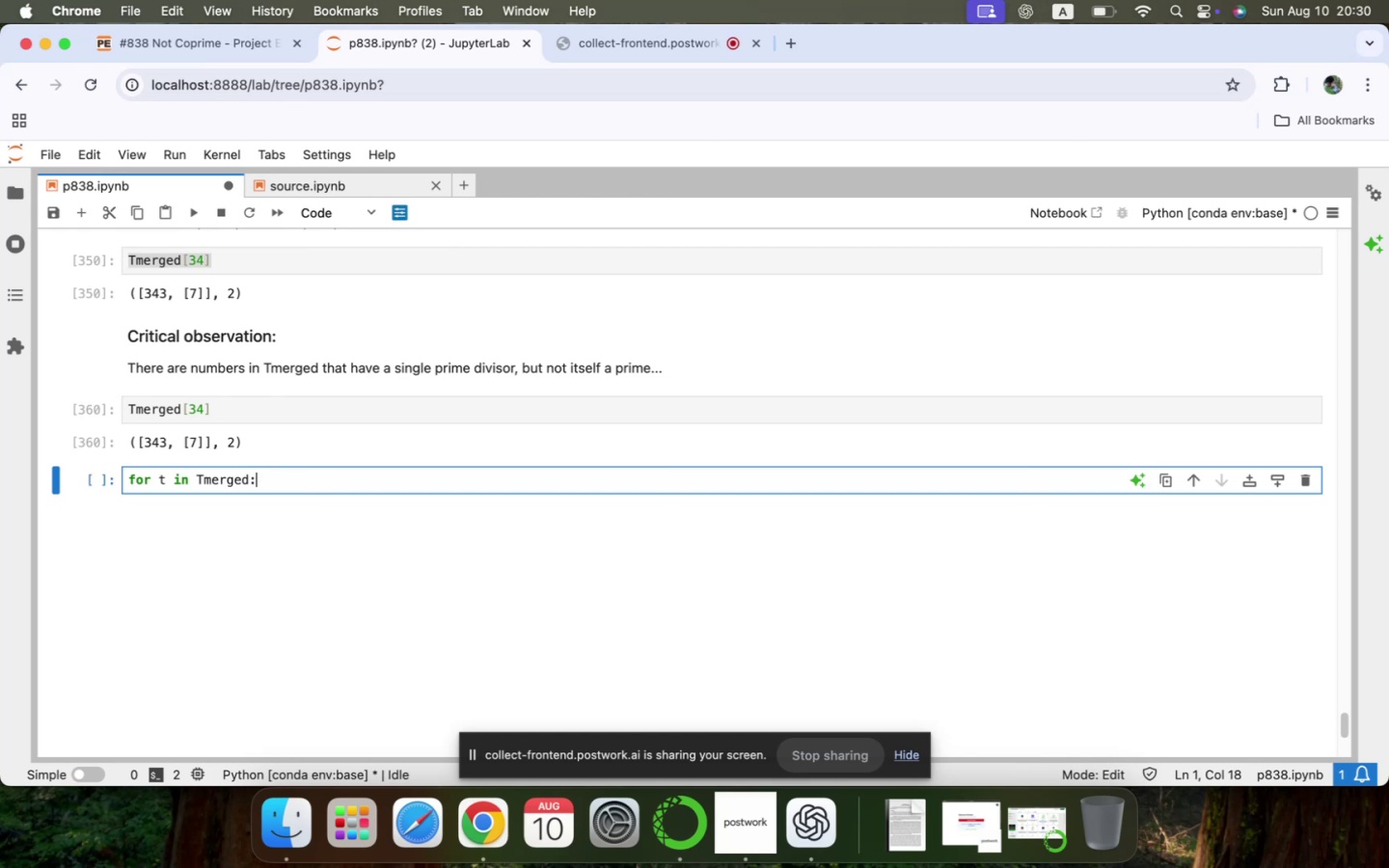 
key(Enter)
 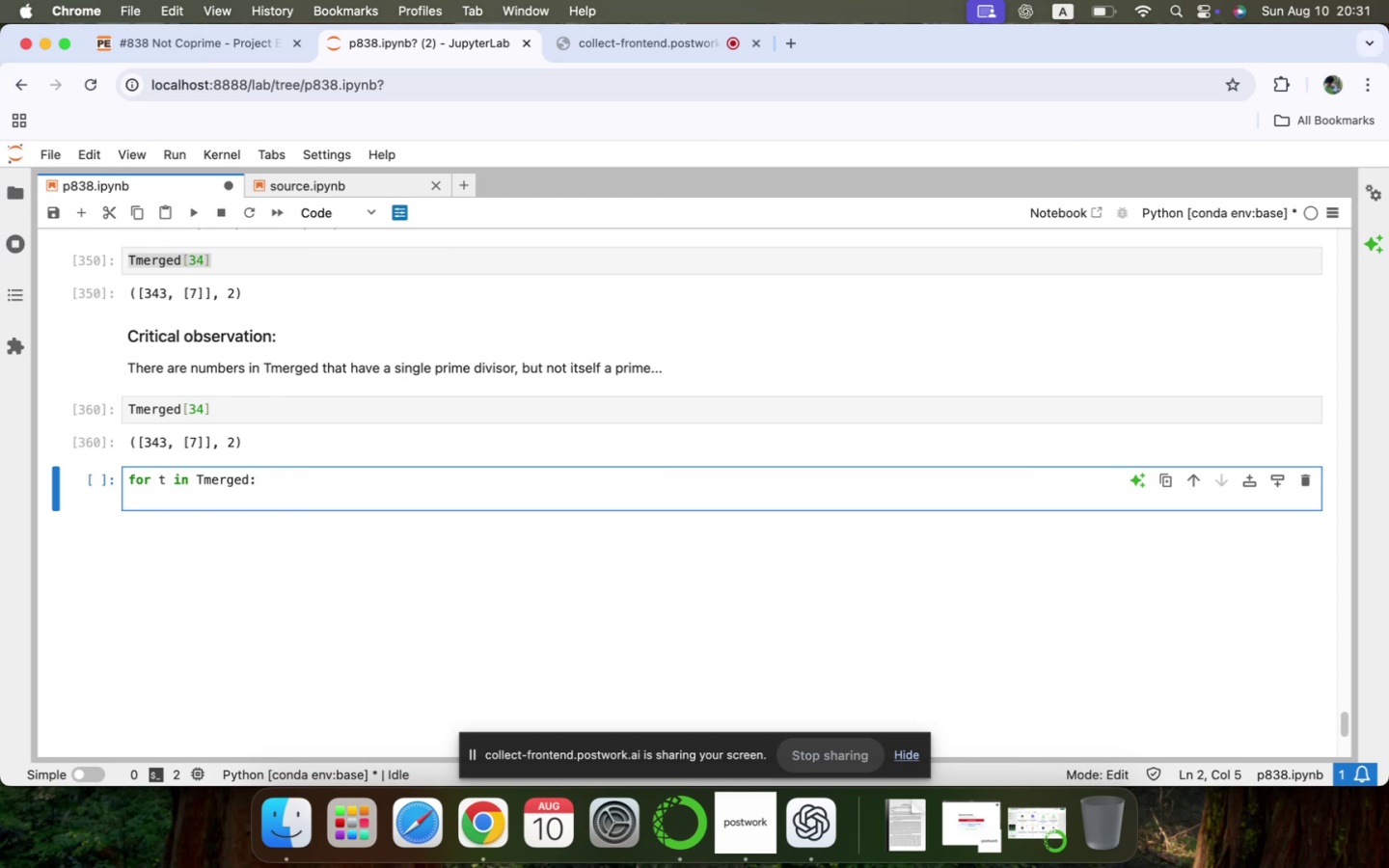 
type(if )
 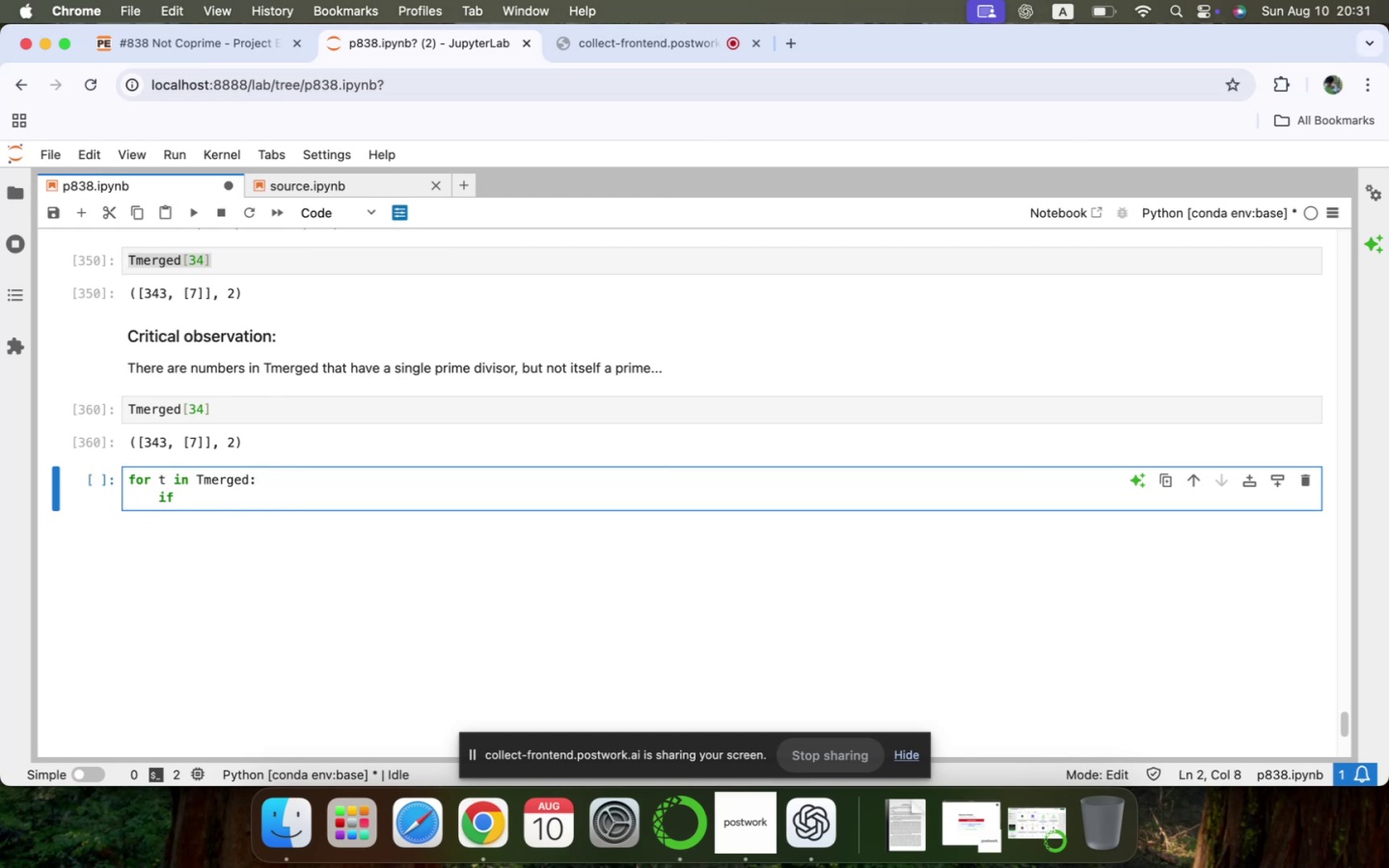 
wait(8.23)
 